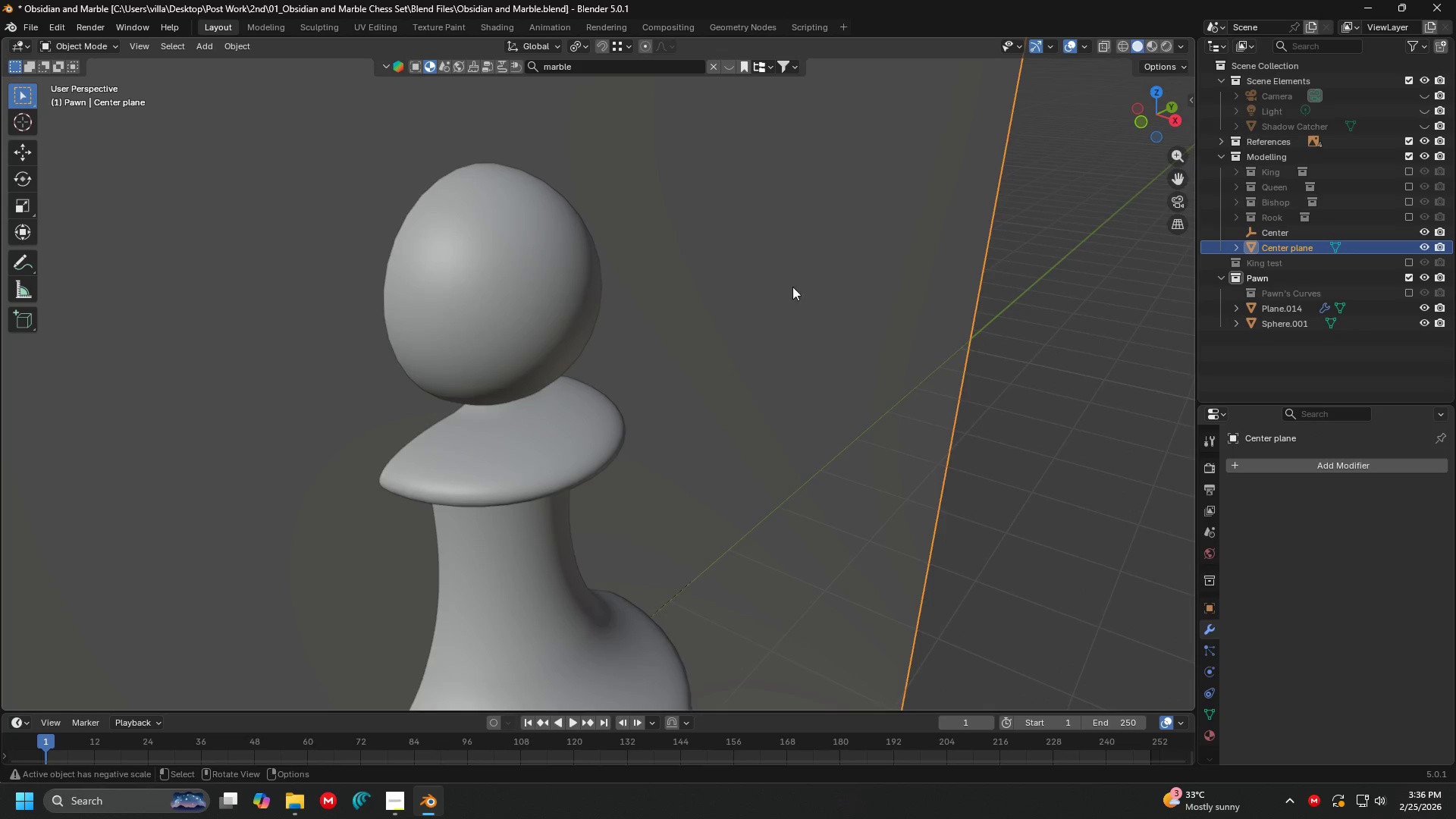 
scroll: coordinate [848, 359], scroll_direction: down, amount: 10.0
 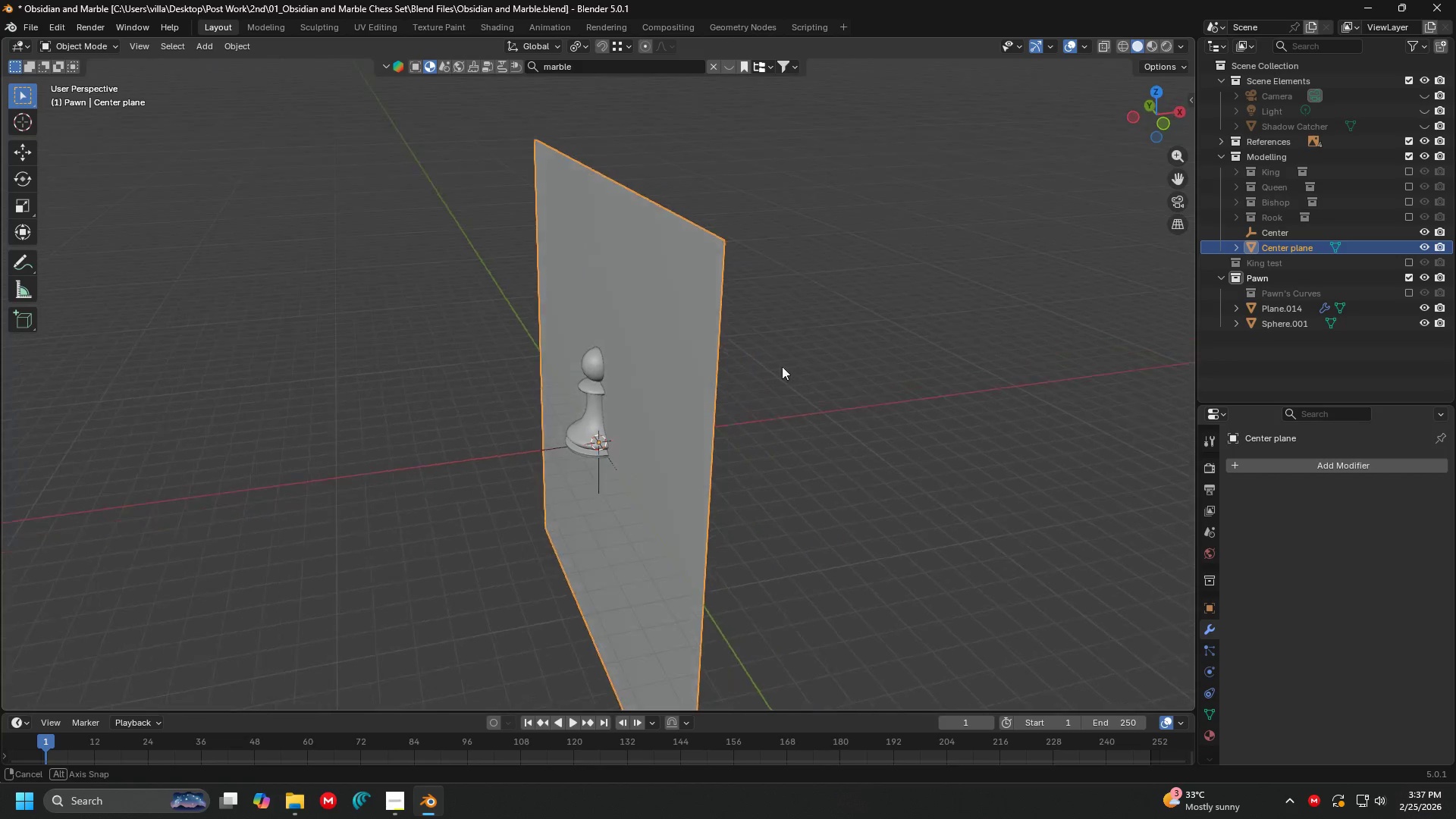 
scroll: coordinate [752, 358], scroll_direction: up, amount: 3.0
 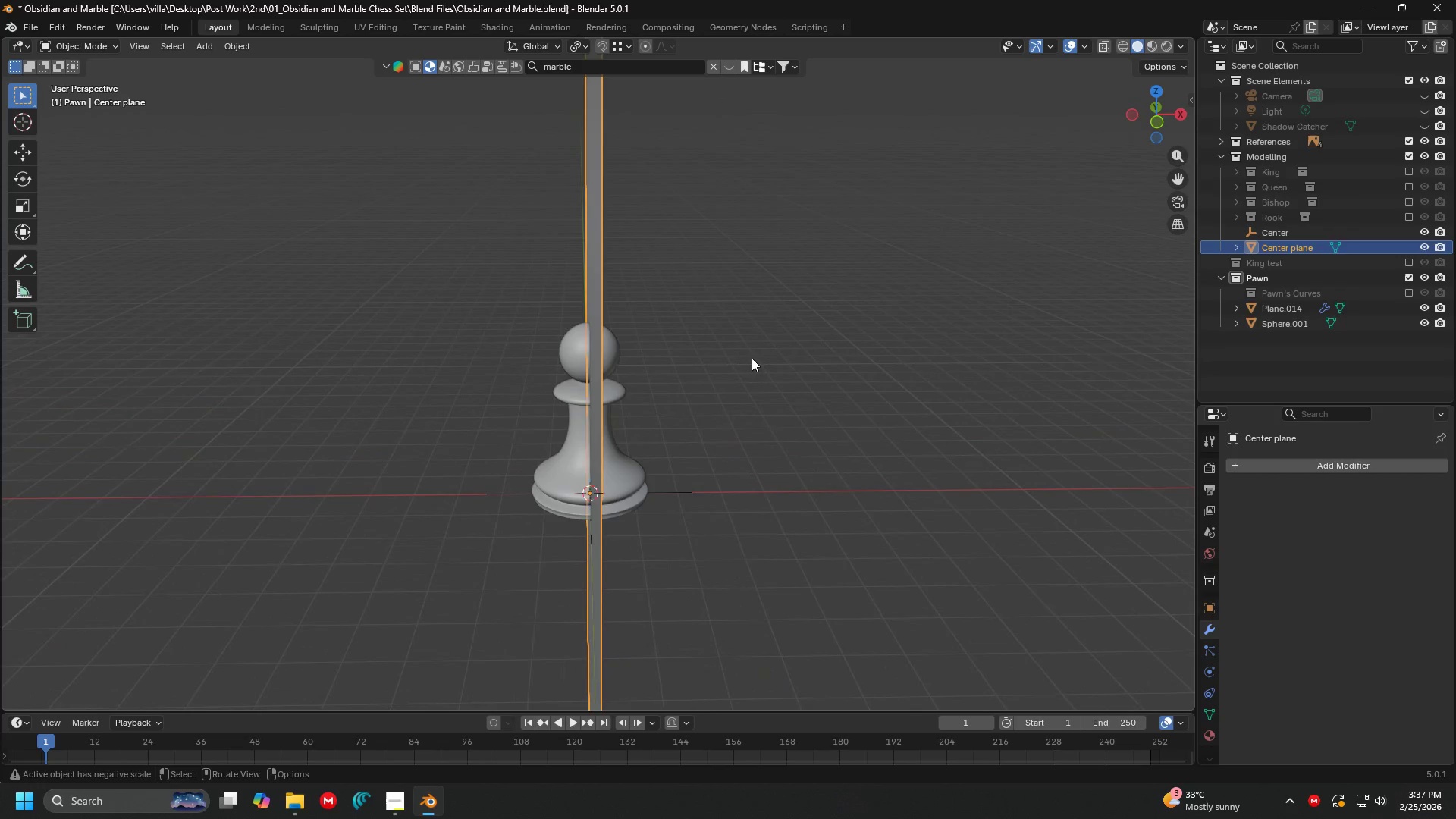 
key(H)
 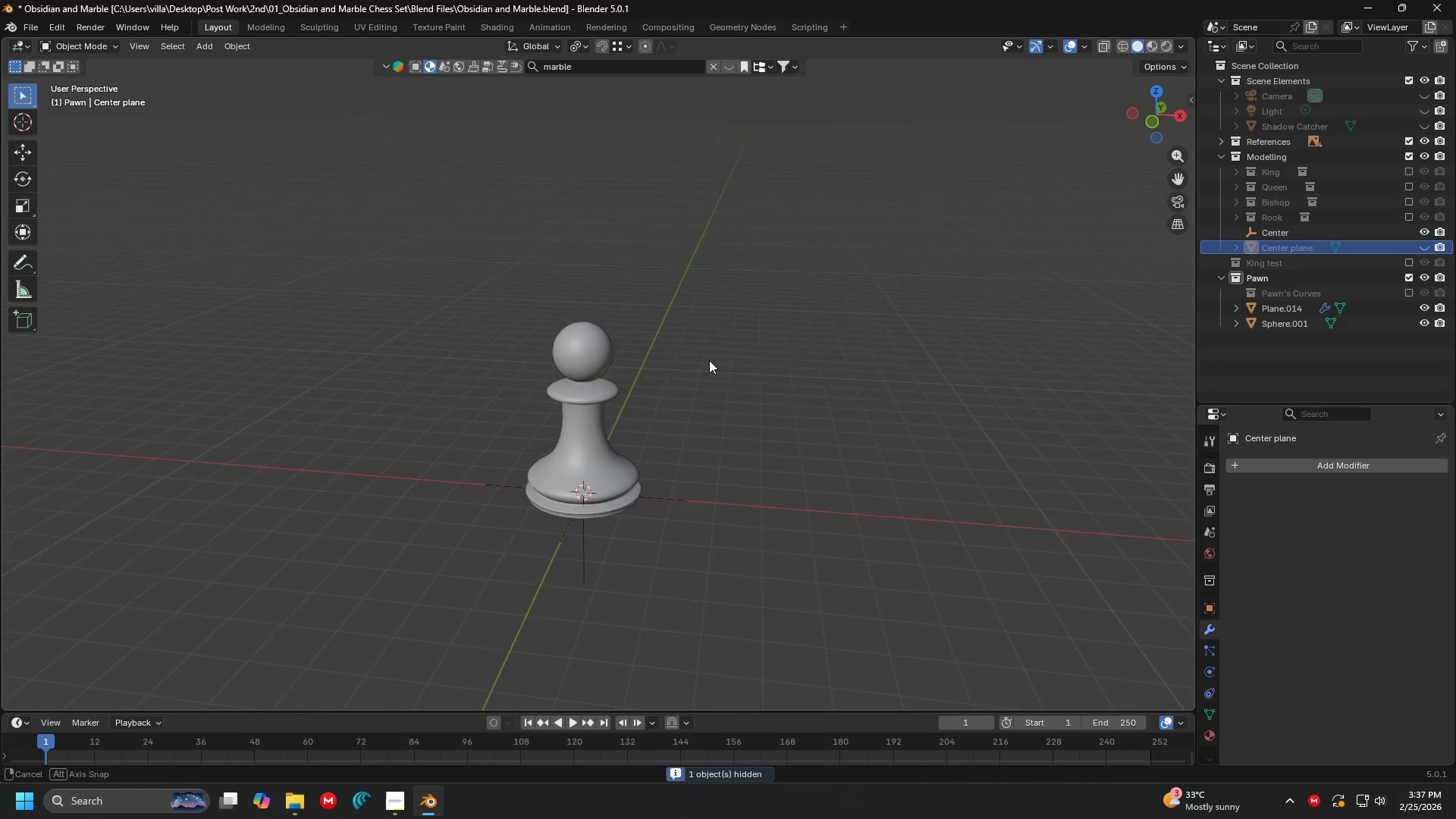 
key(Shift+ShiftLeft)
 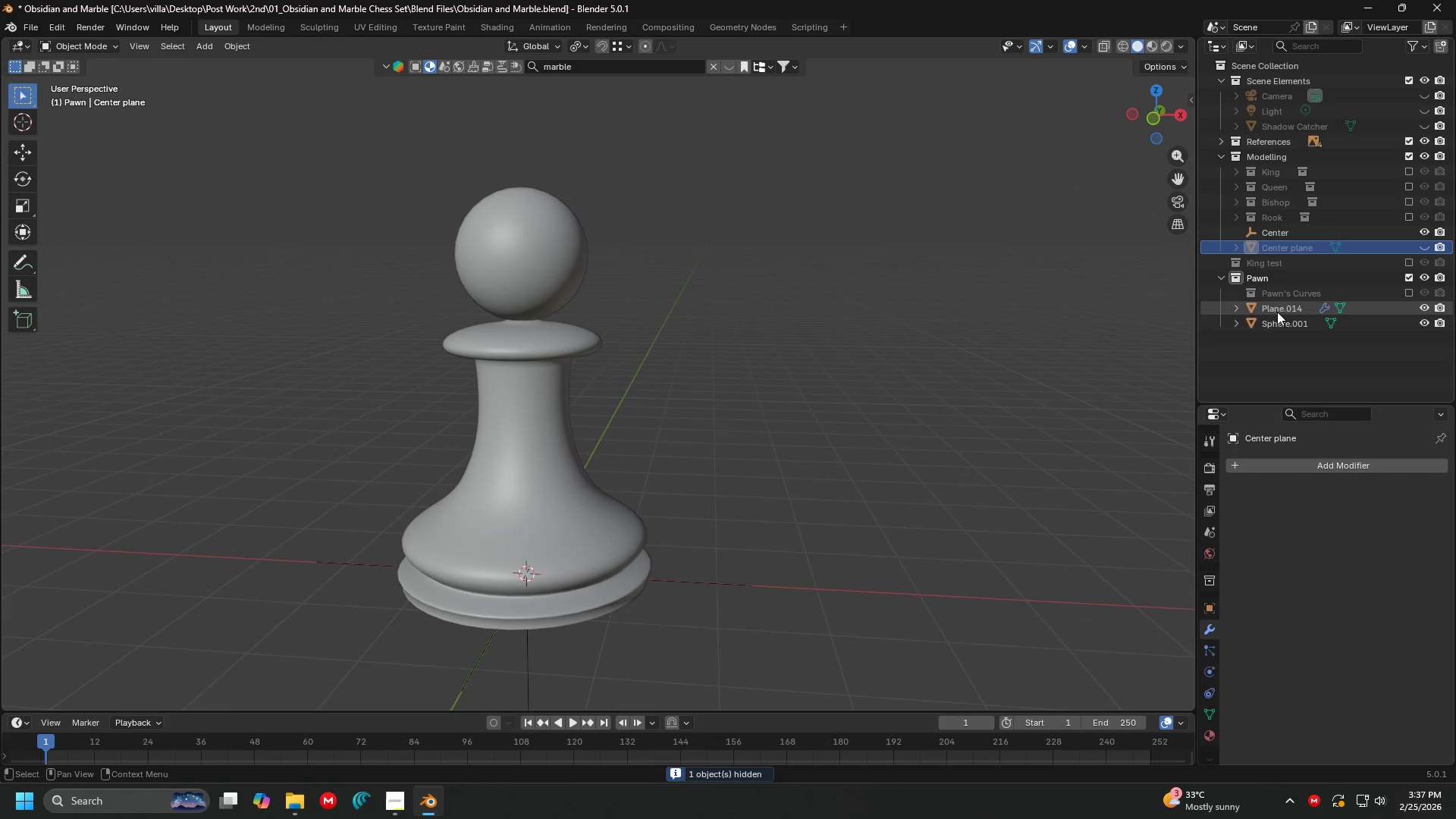 
scroll: coordinate [695, 359], scroll_direction: up, amount: 5.0
 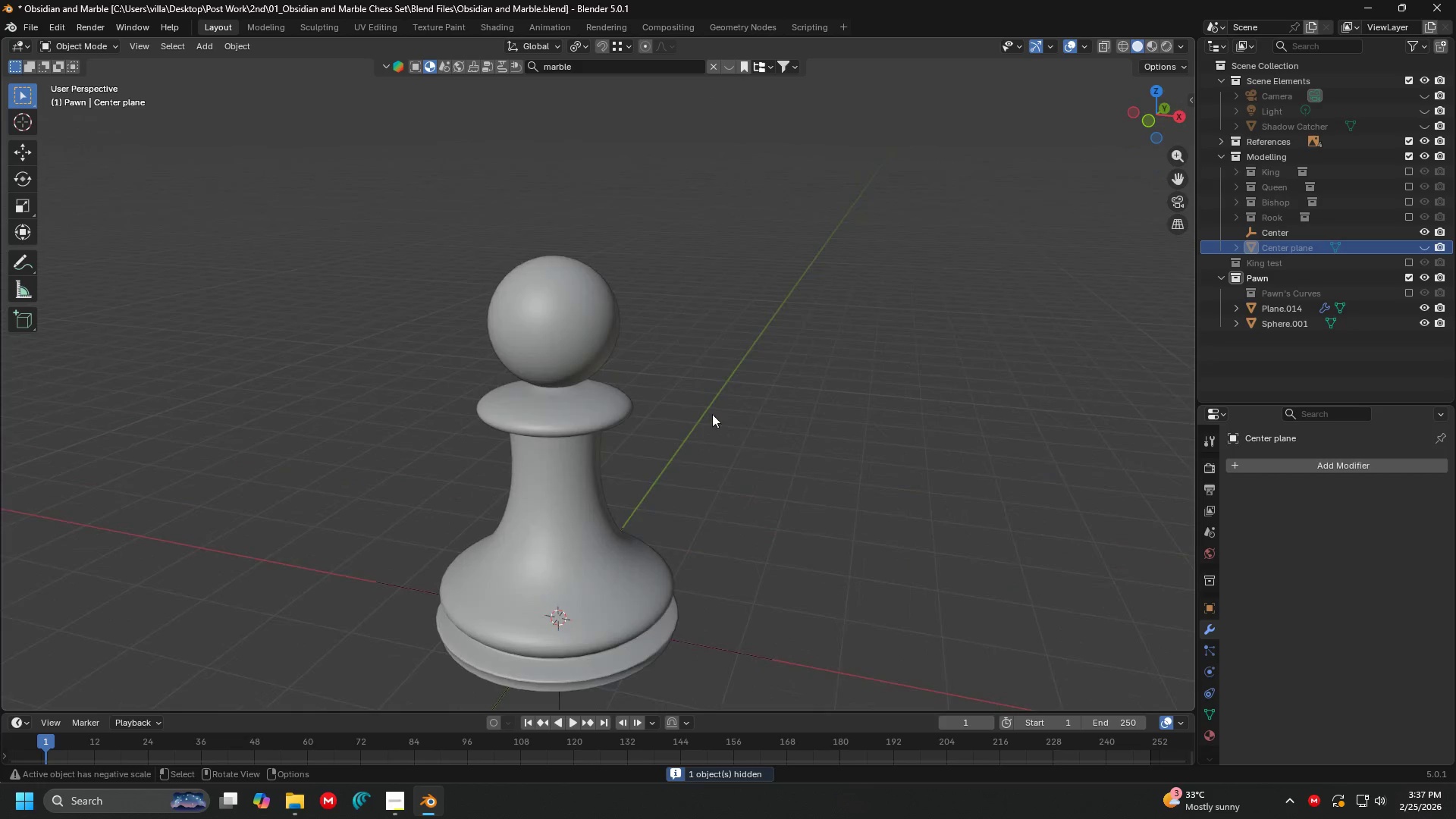 
left_click([1274, 318])
 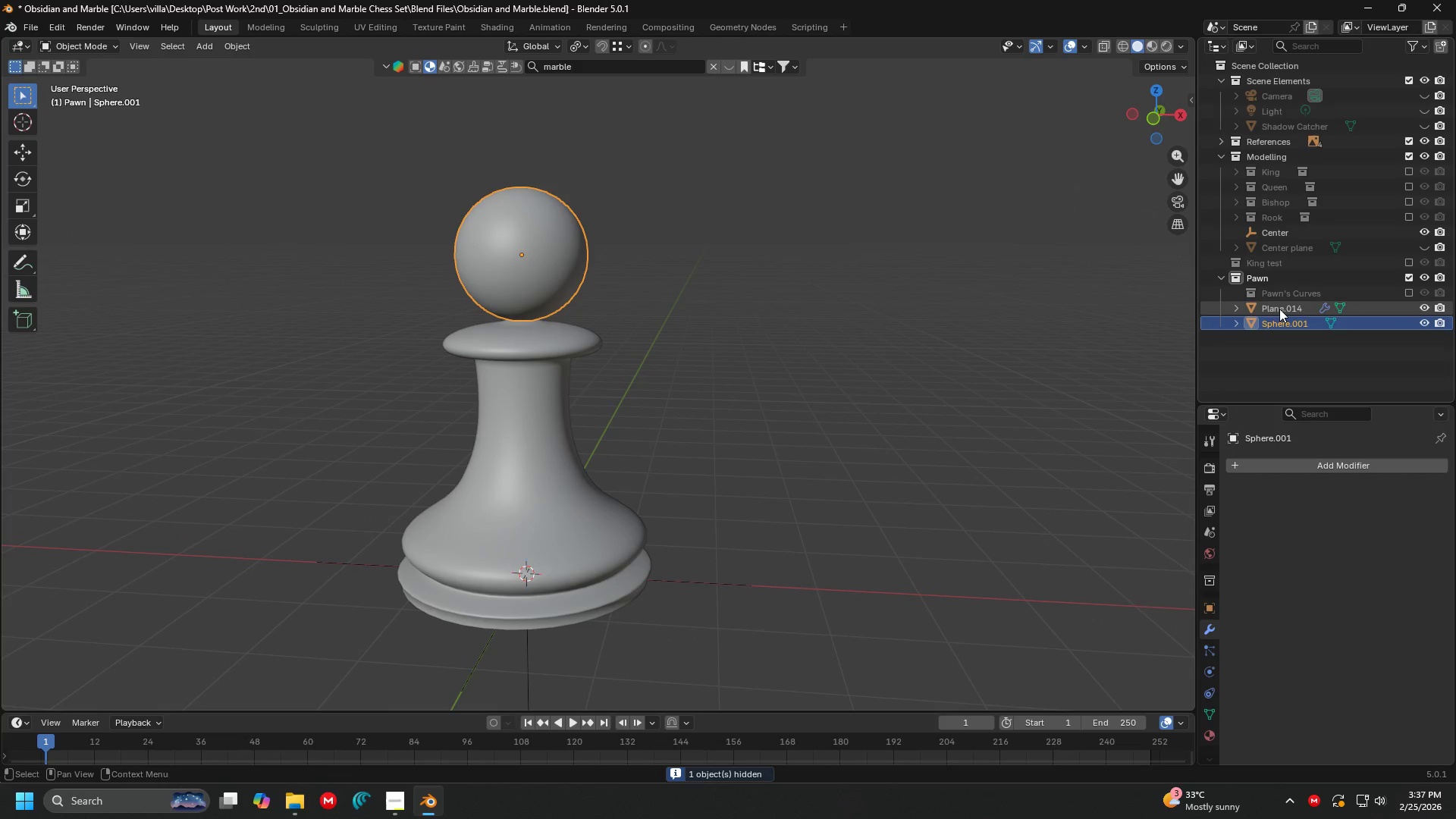 
hold_key(key=ShiftLeft, duration=0.42)
left_click([1279, 309])
 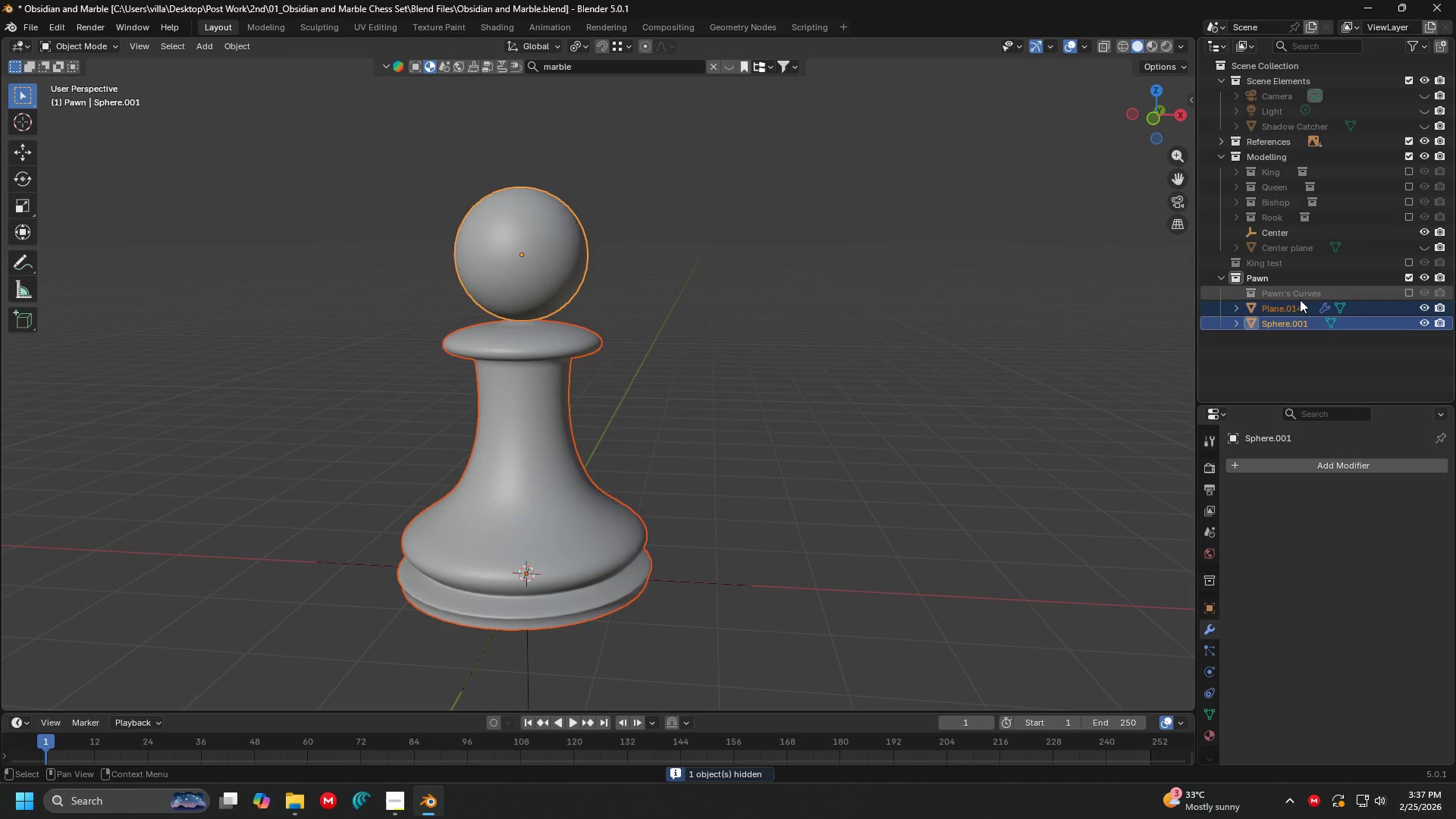 
double_click([1294, 306])
 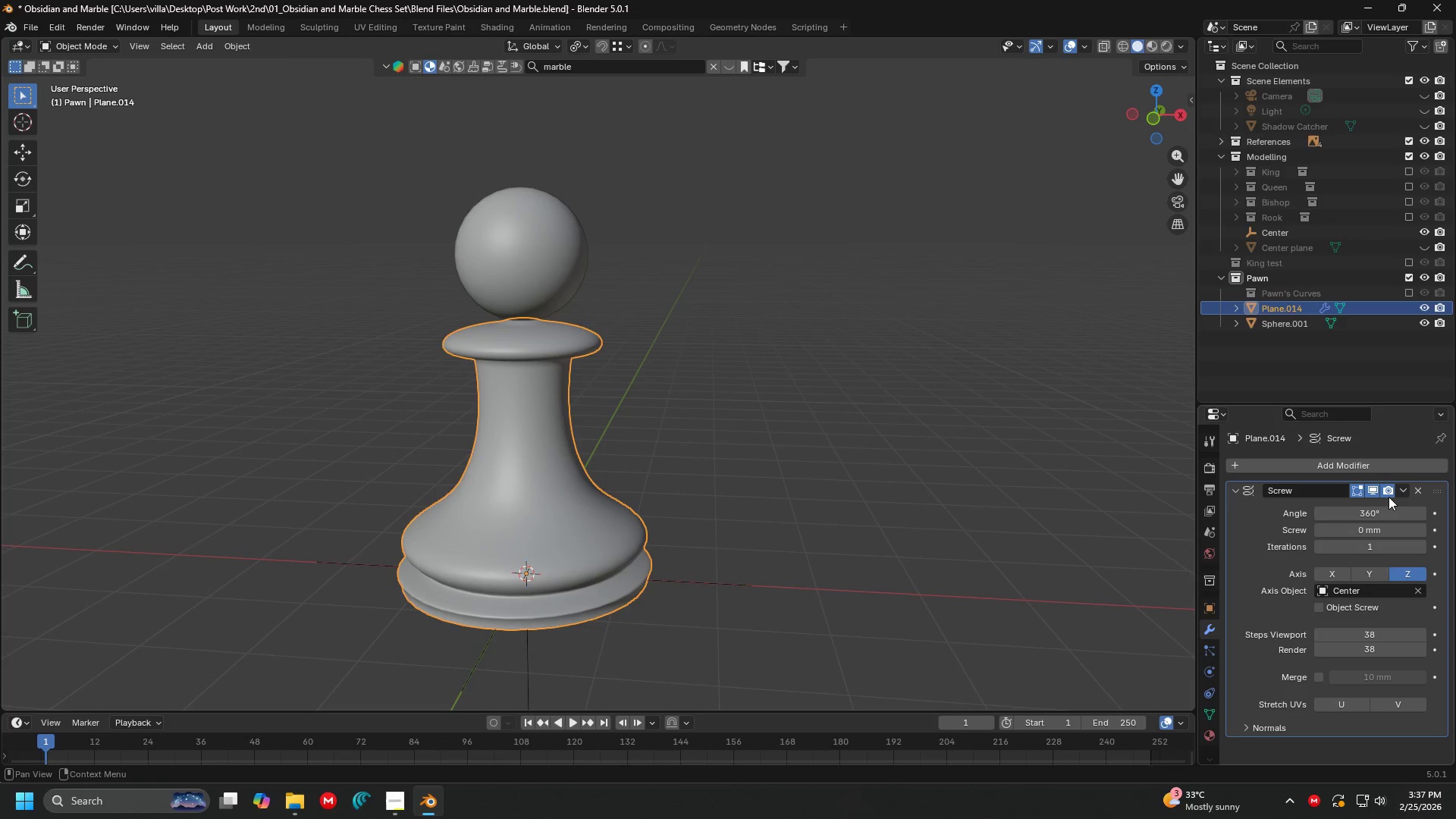 
left_click([1404, 491])
 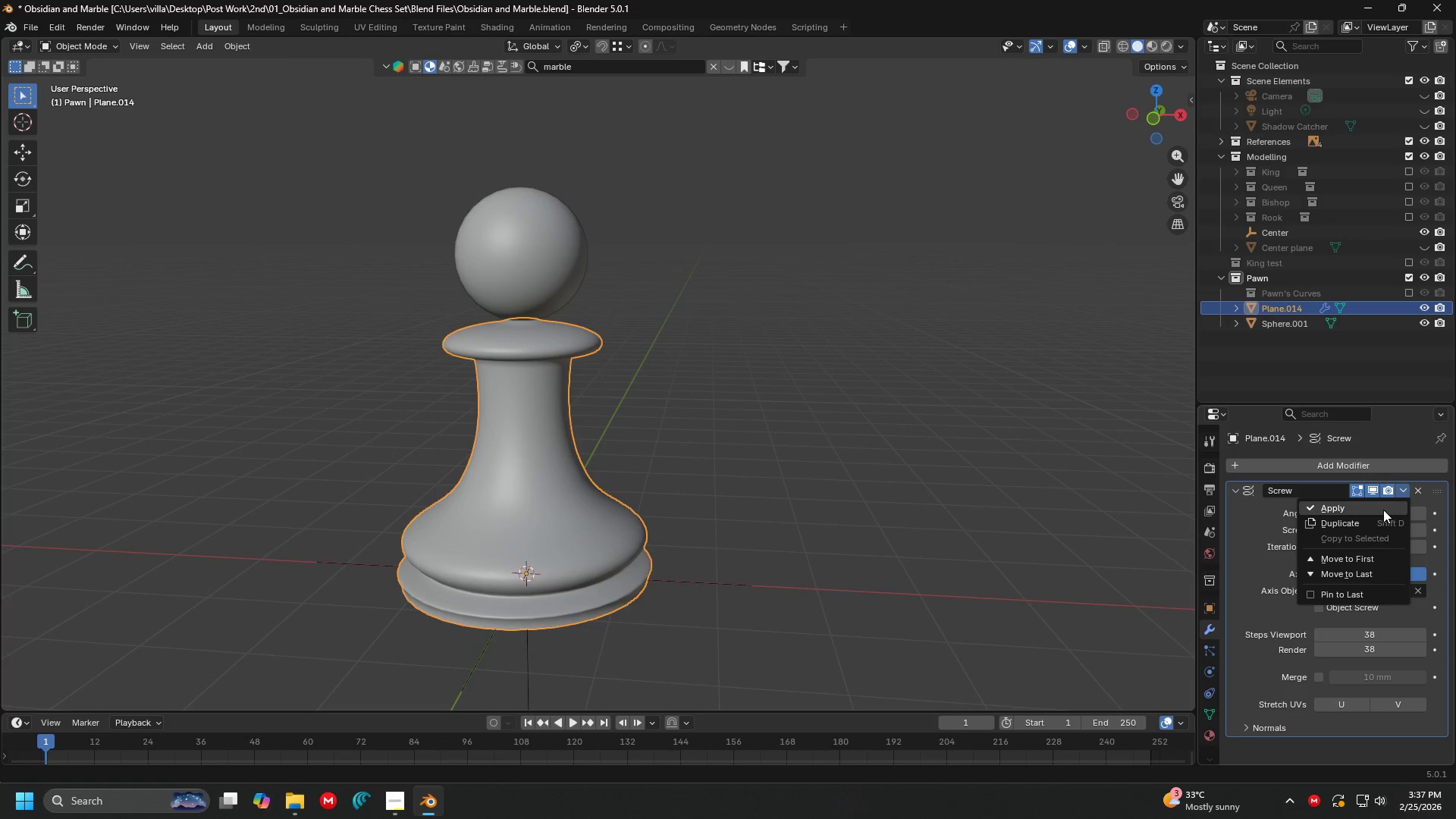 
left_click([1383, 510])
 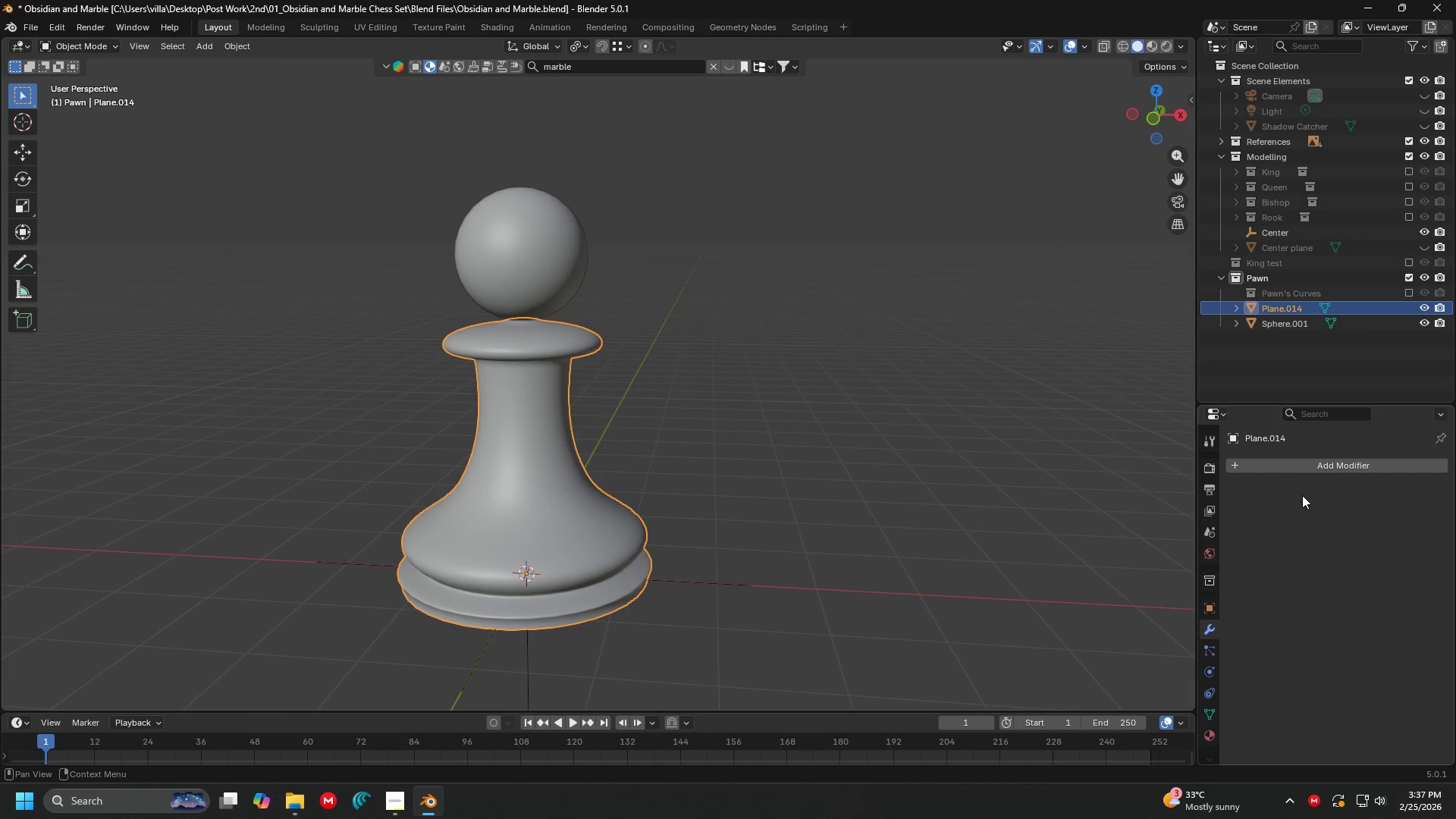 
hold_key(key=ShiftLeft, duration=0.45)
left_click([1290, 328])
 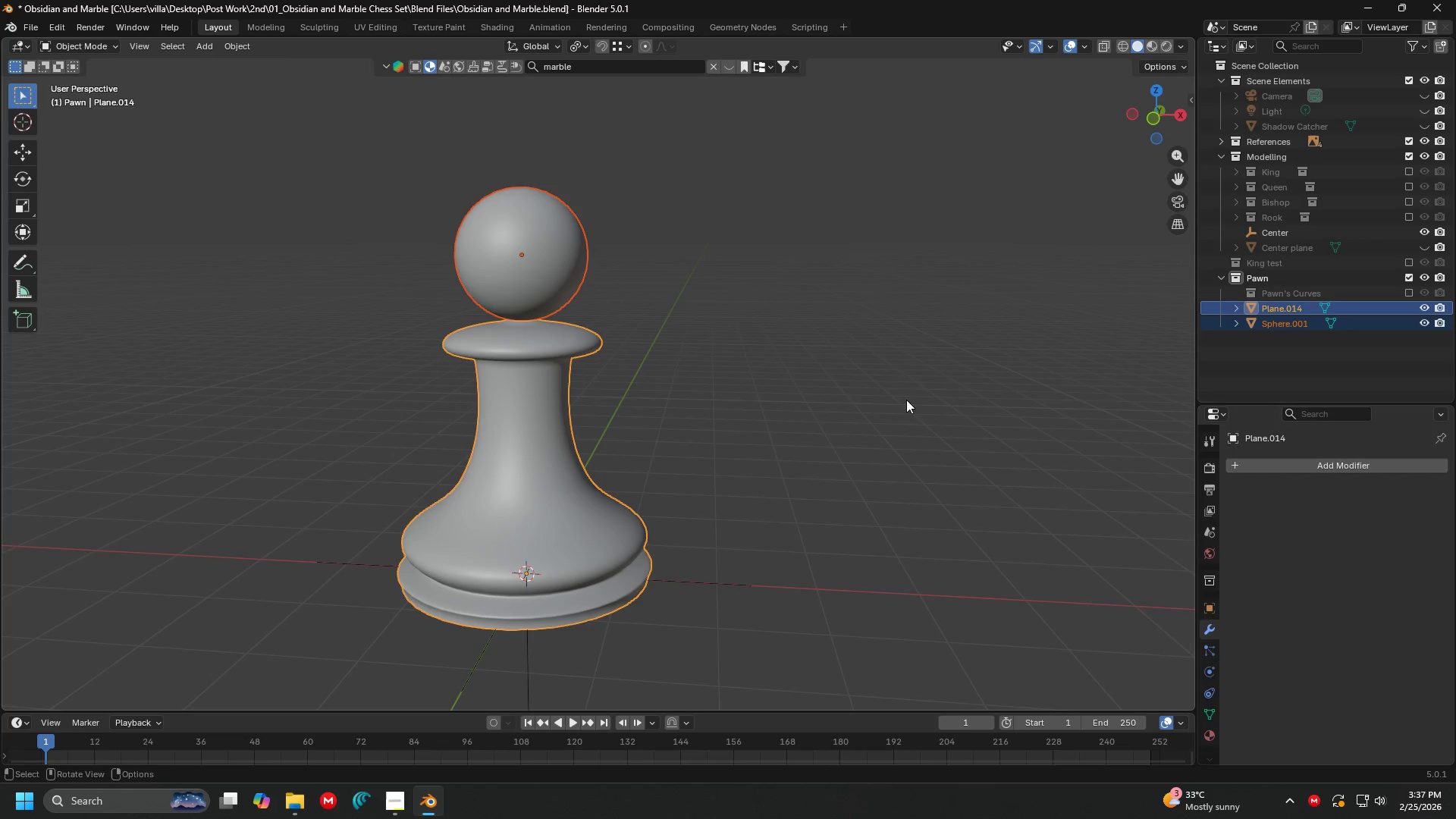 
key(Control+J)
 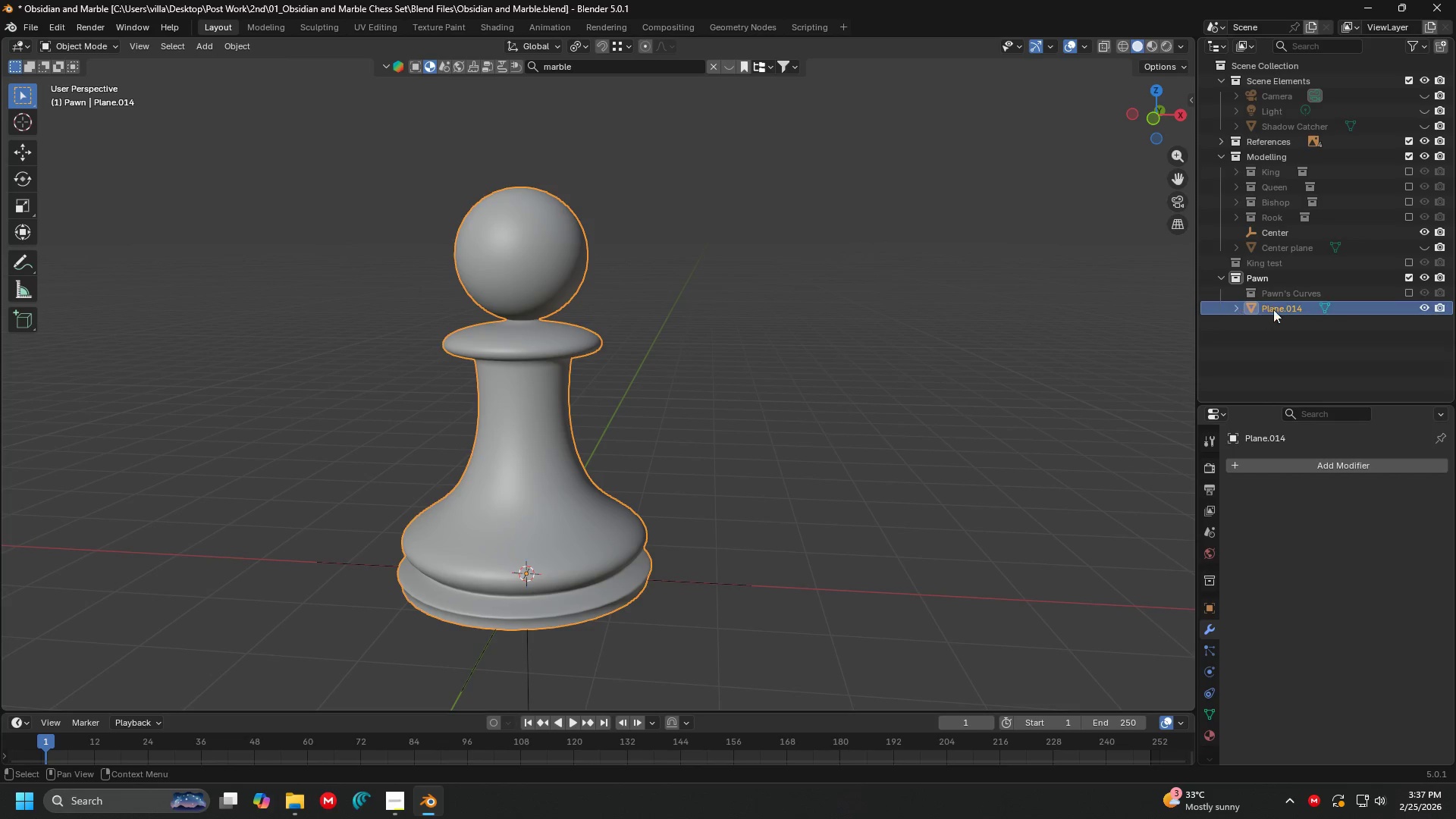 
double_click([1283, 307])
 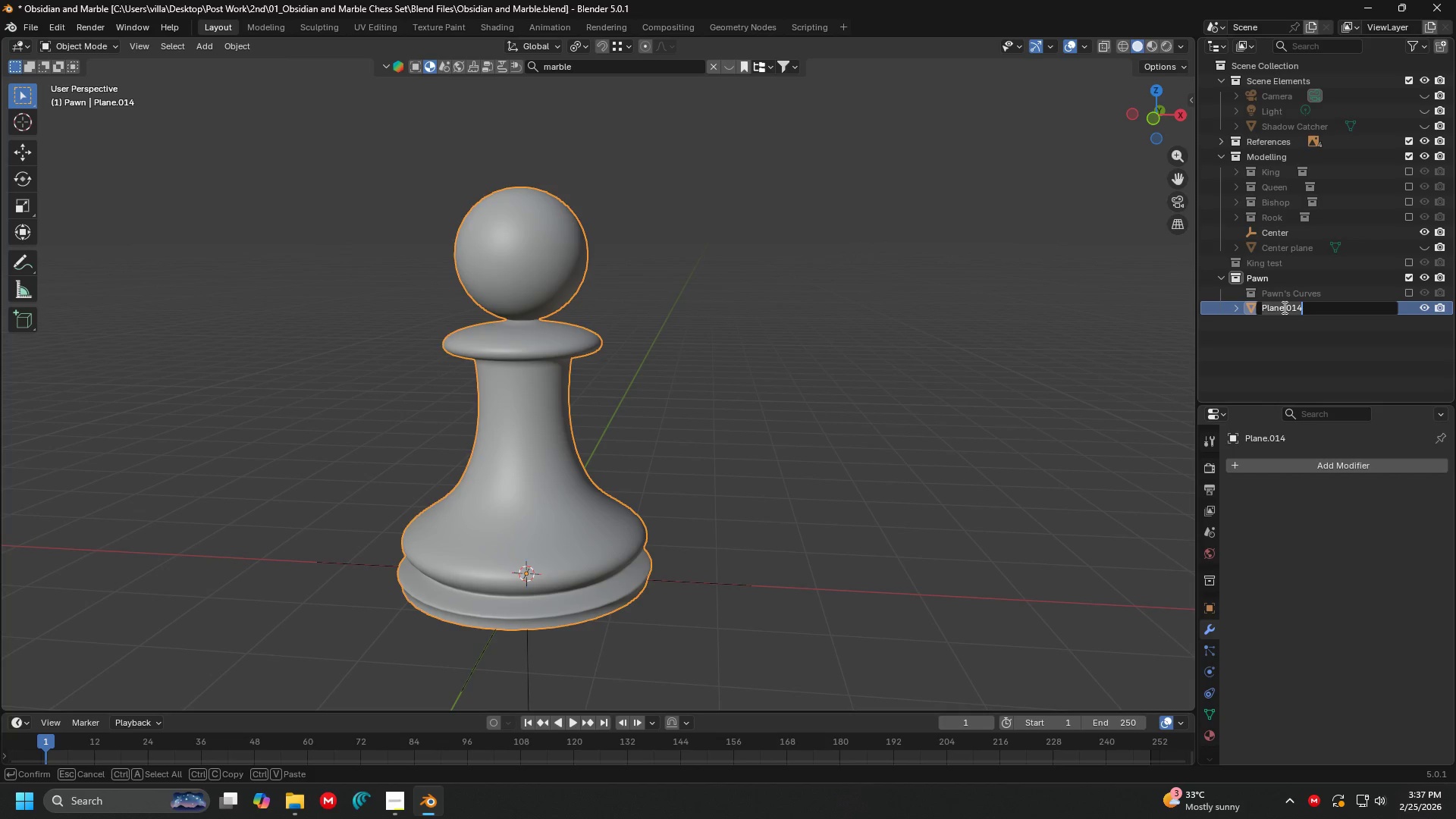 
type(PawnHollow)
 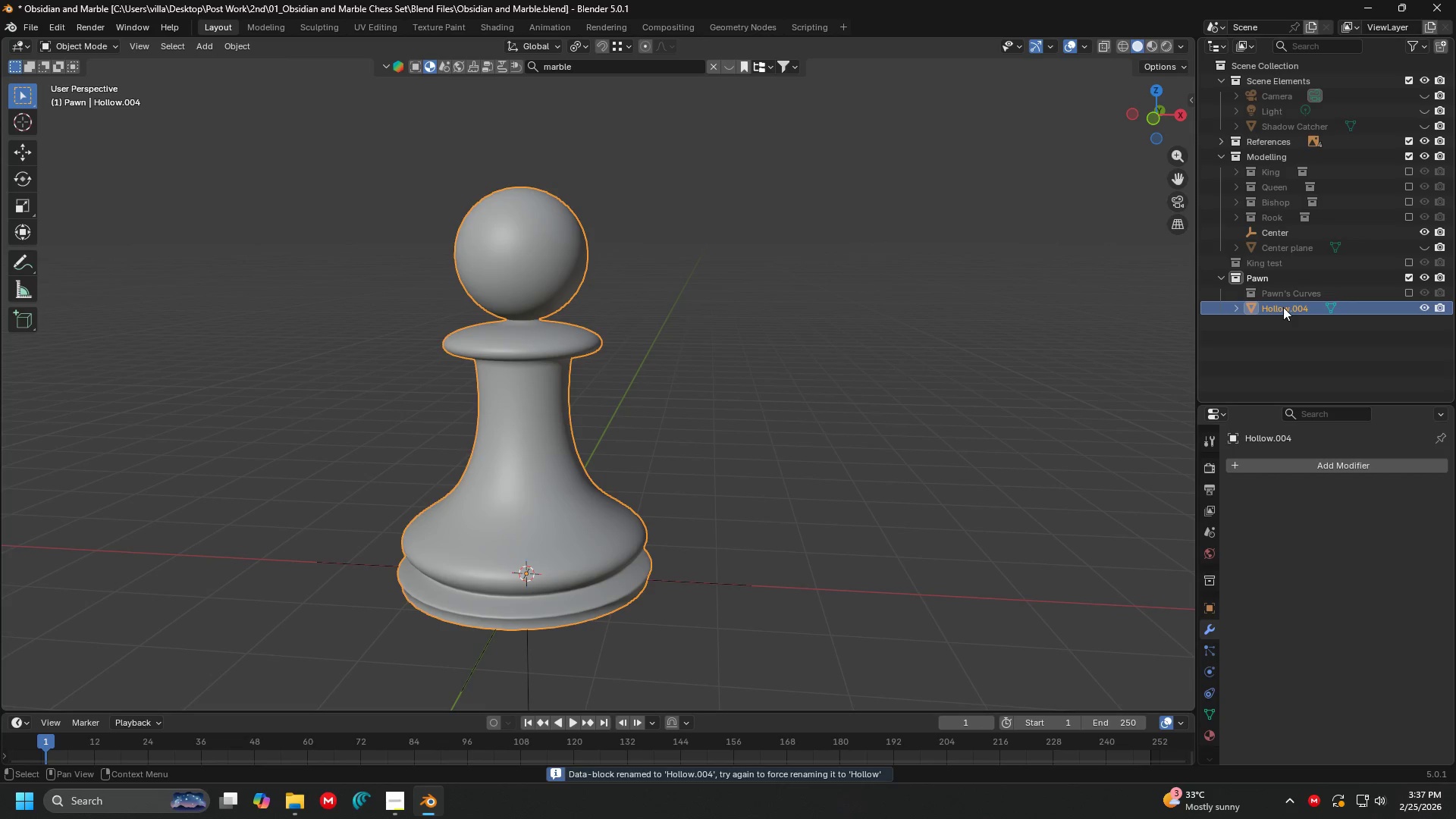 
hold_key(key=Backspace, duration=0.94)
 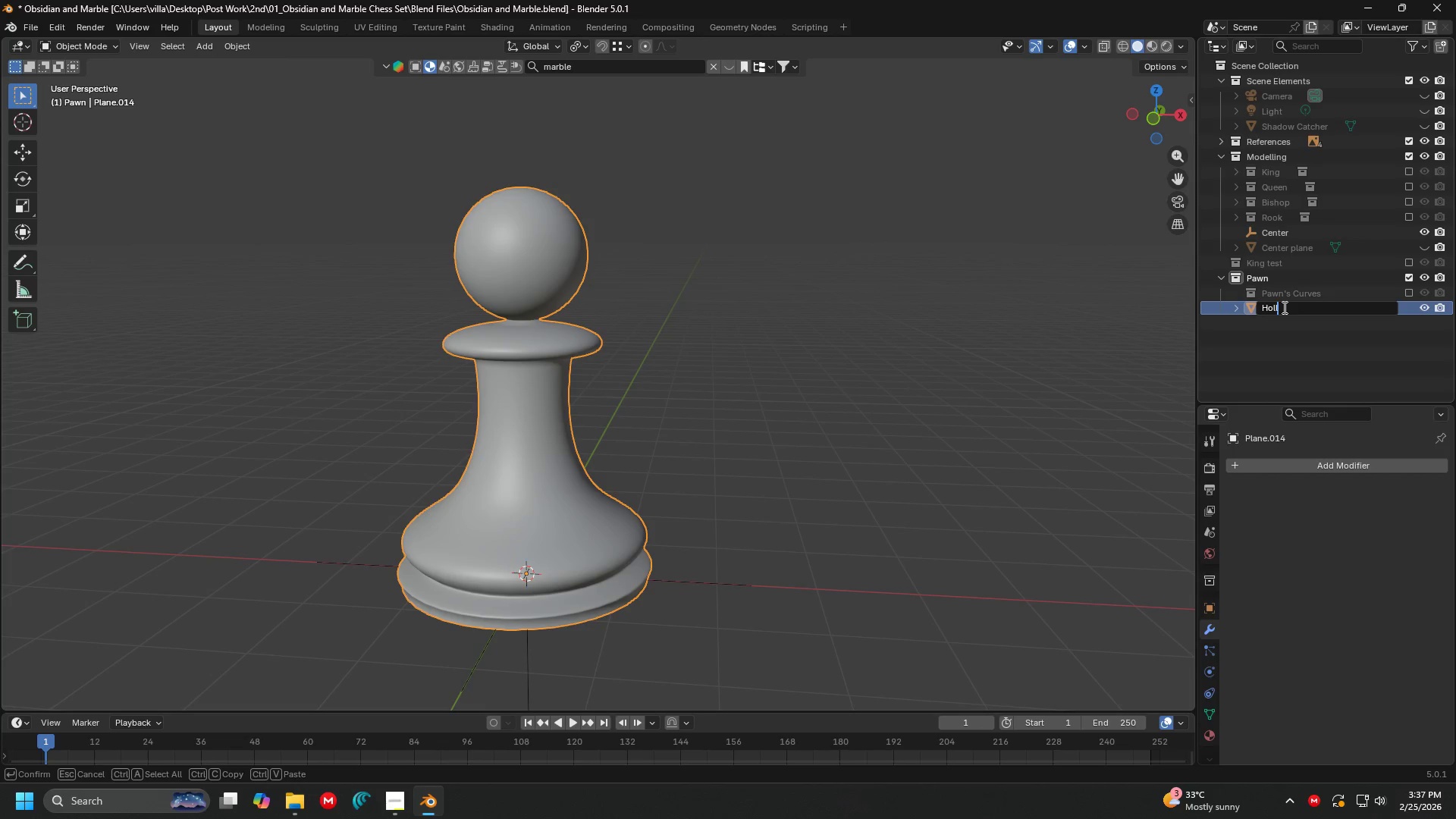 
key(Enter)
 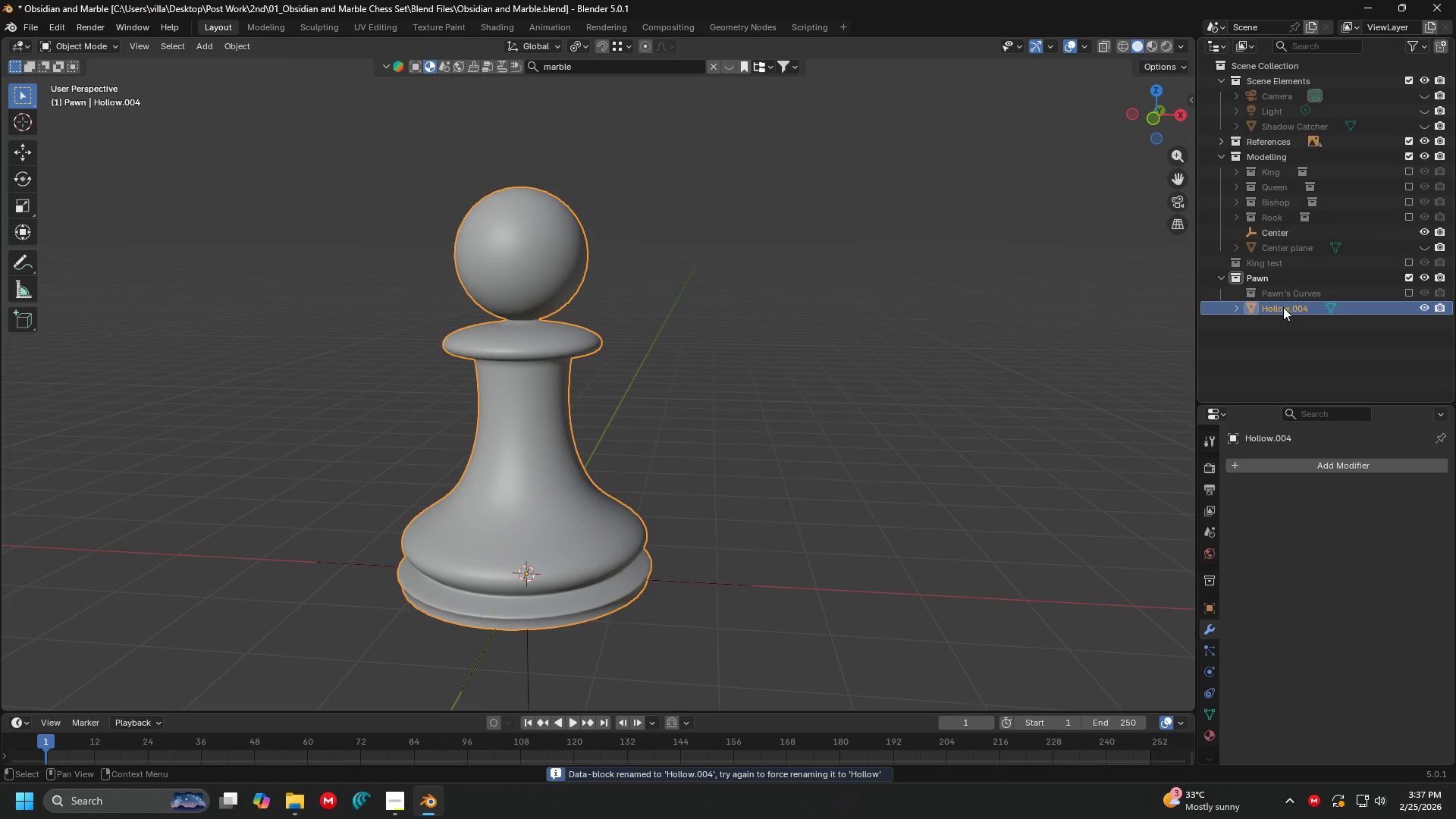 
key(Shift+D)
 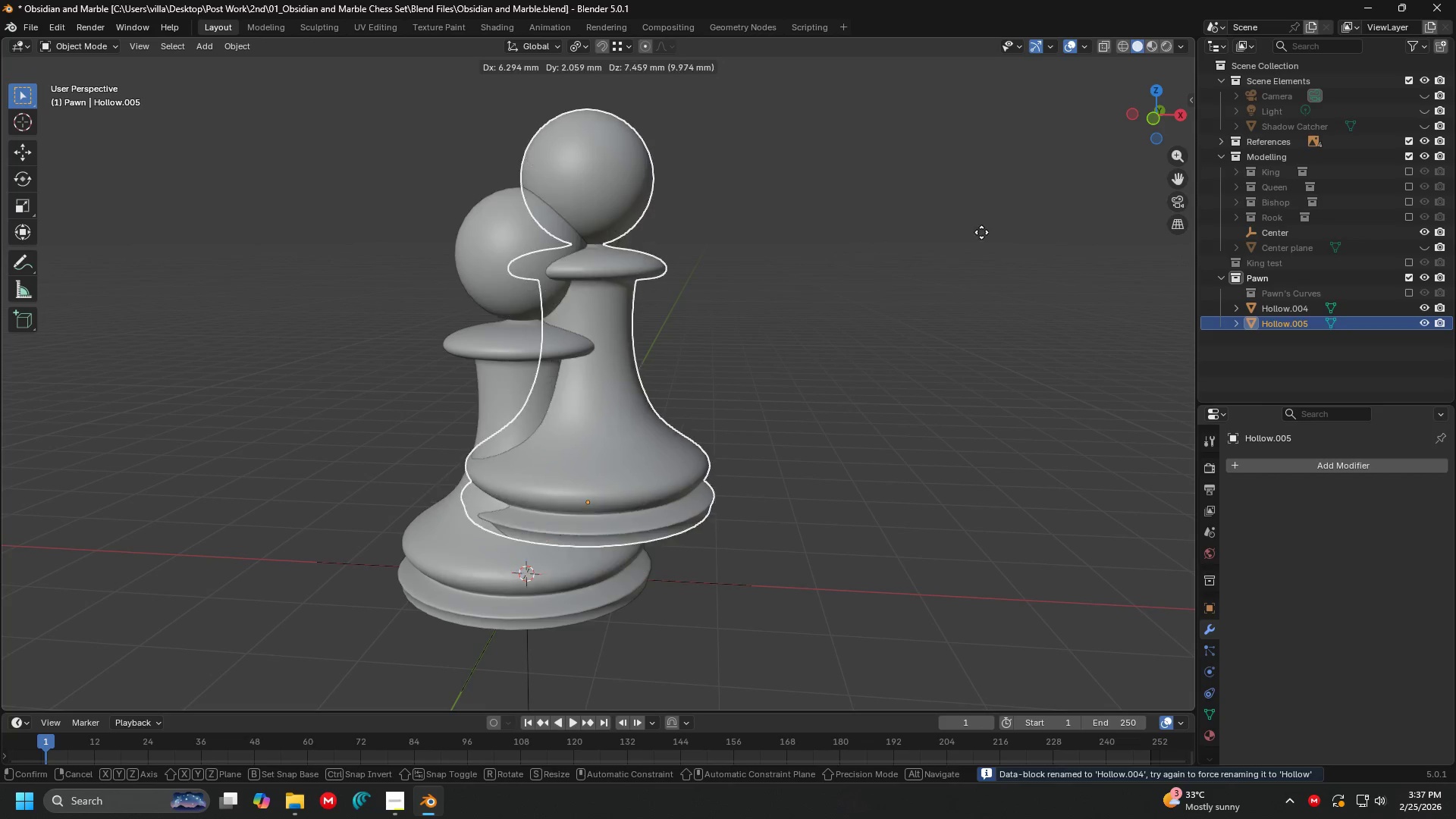 
right_click([984, 230])
 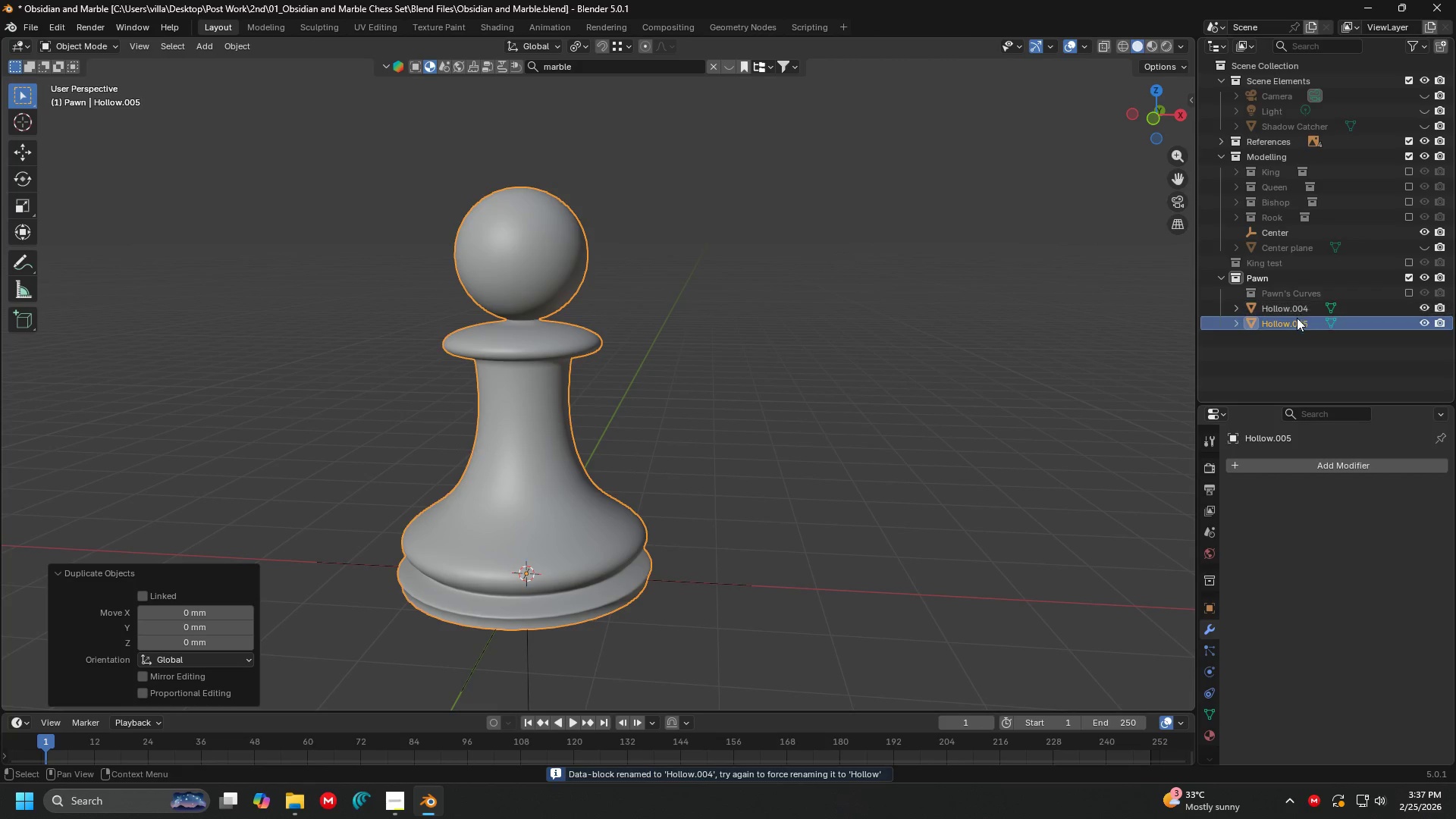 
double_click([1295, 318])
 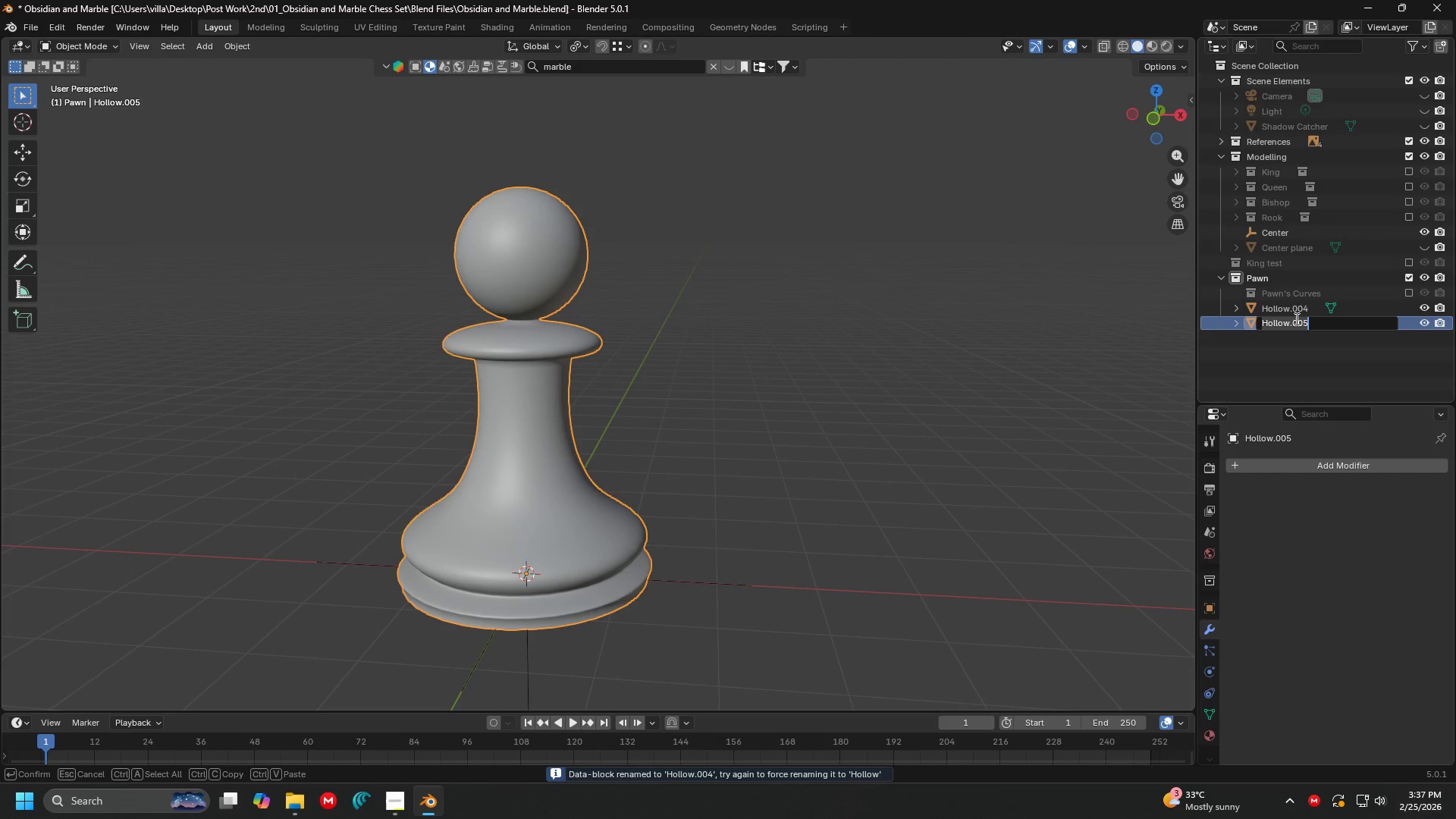 
type(Solid)
 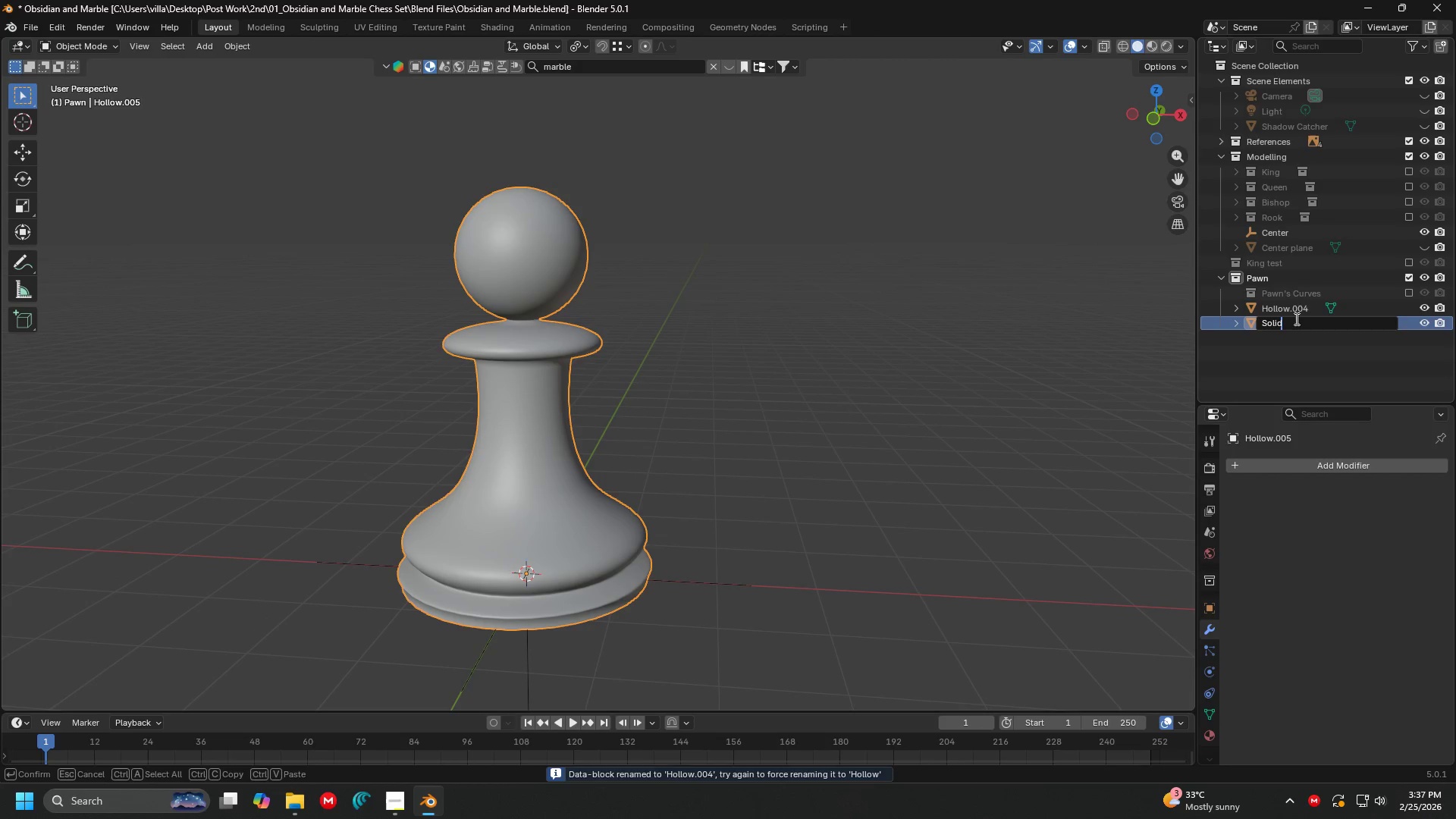 
key(Enter)
 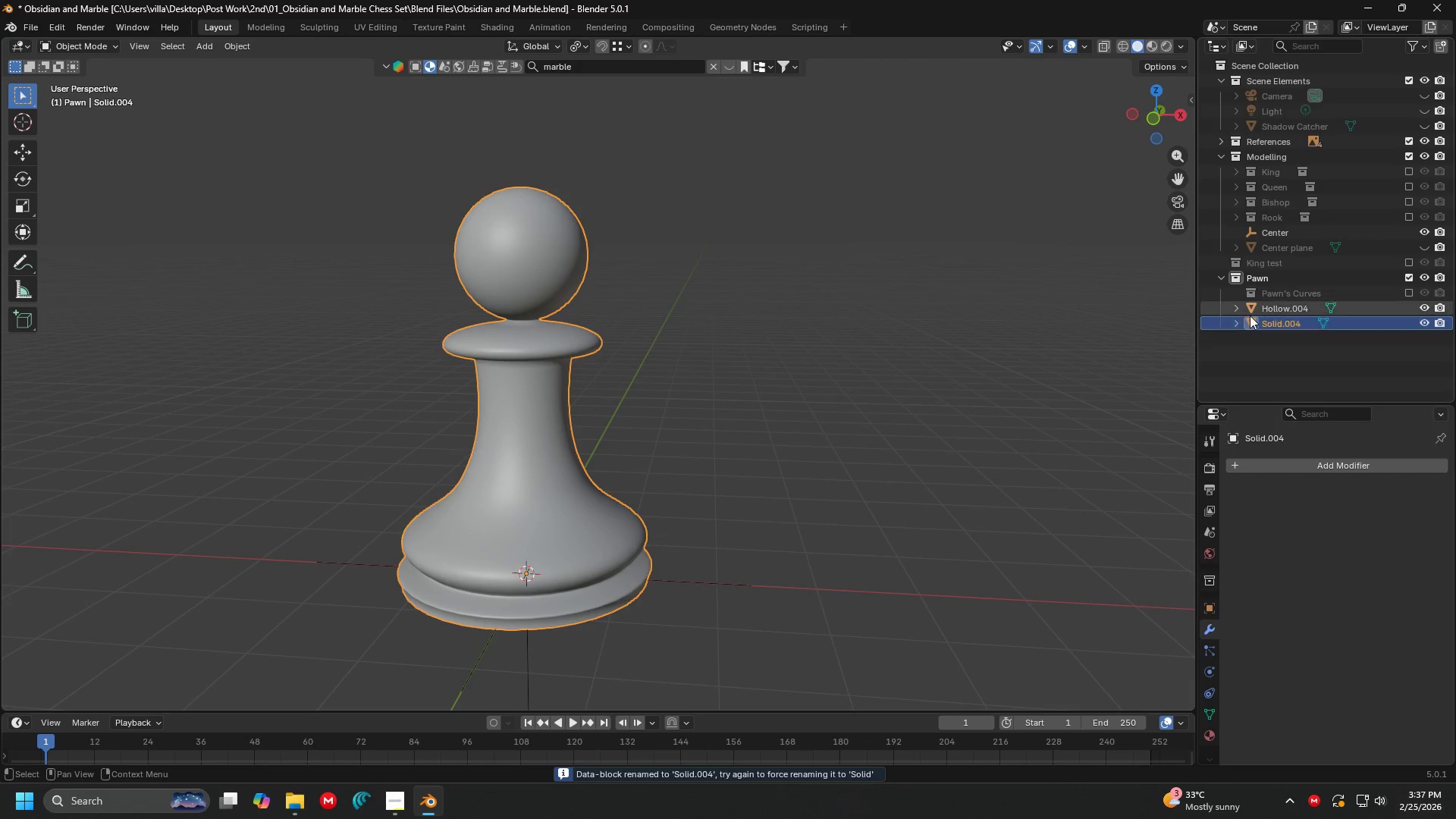 
left_click([1269, 305])
 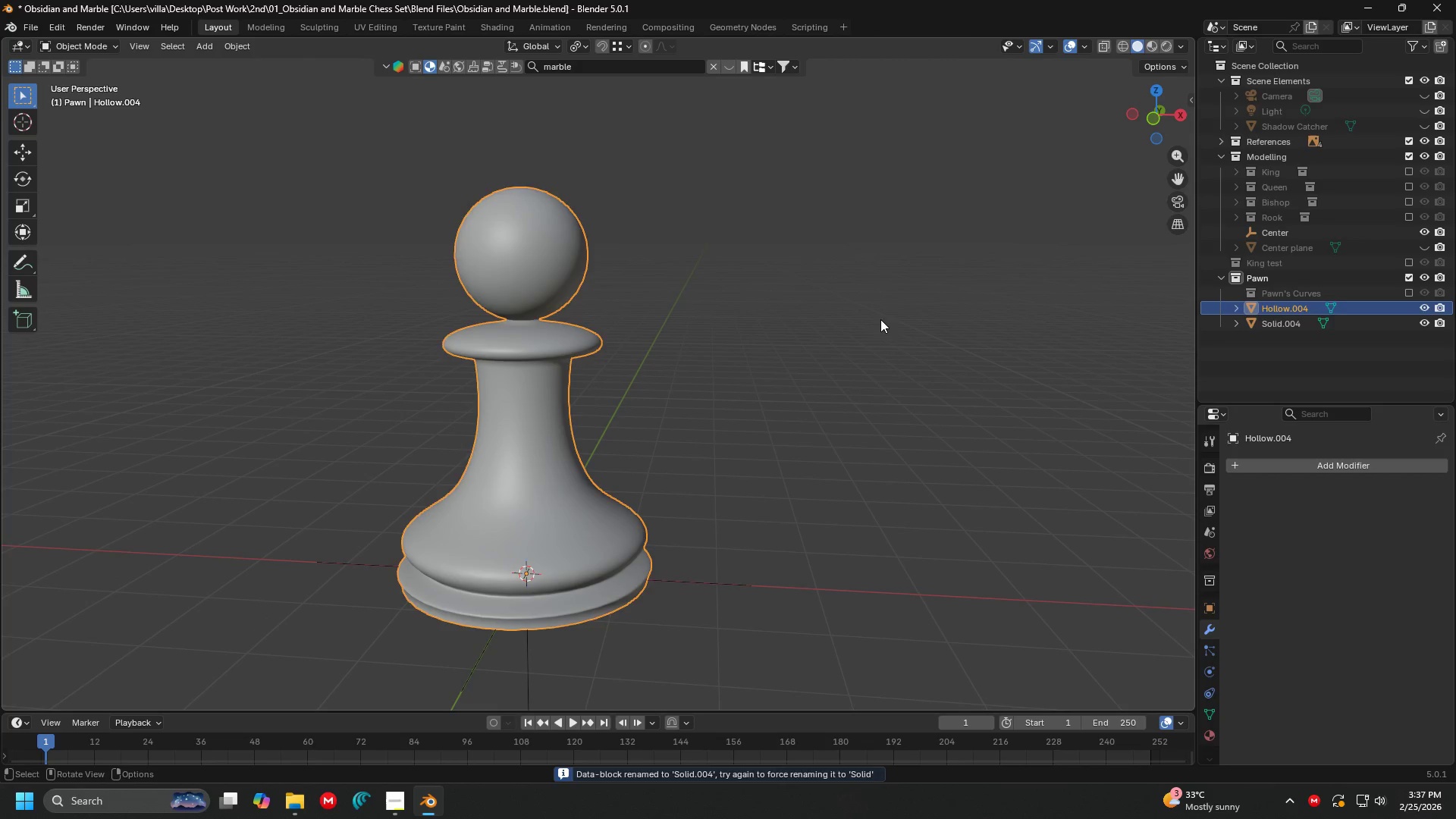 
key(H)
 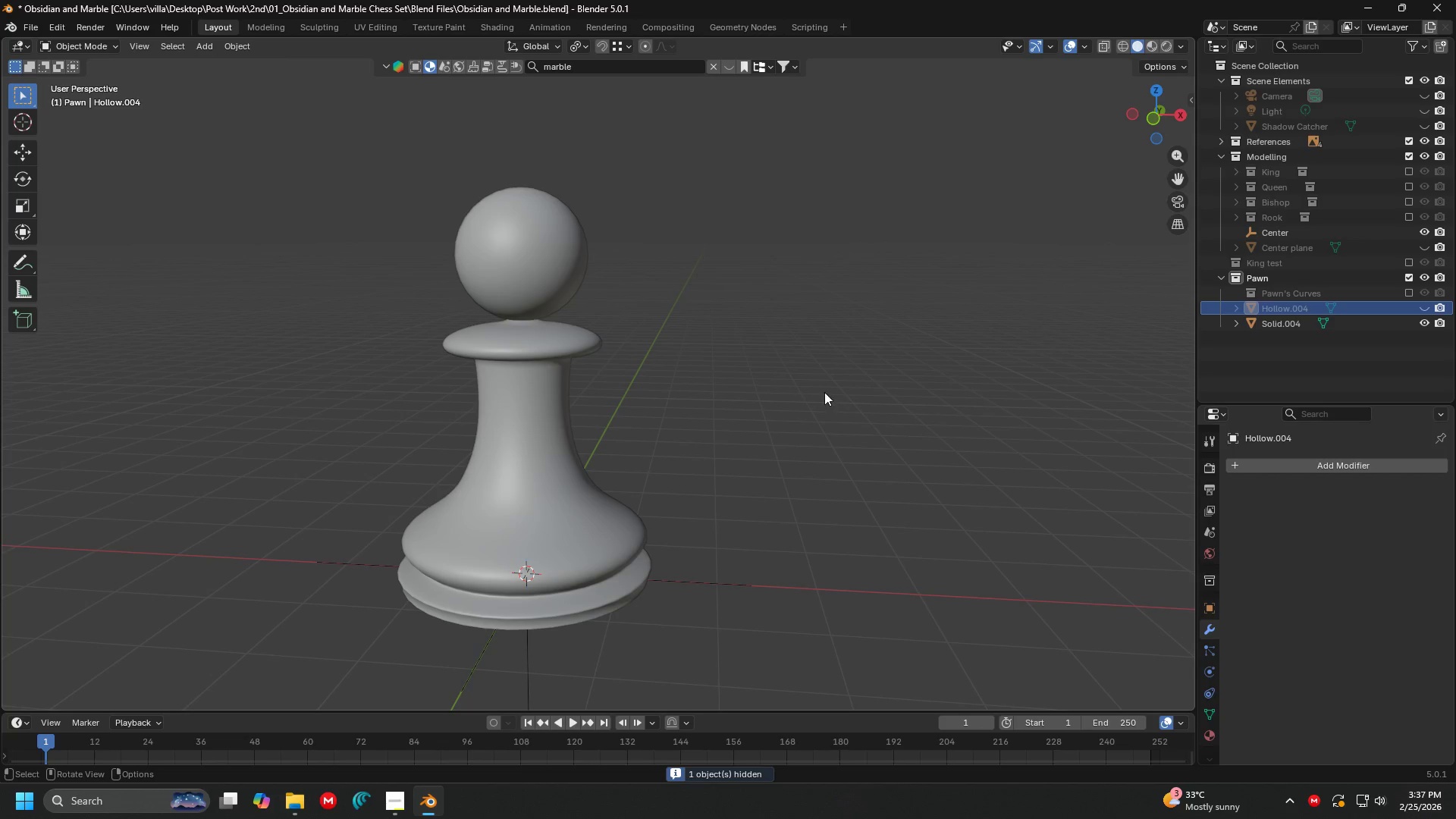 
left_click([623, 397])
 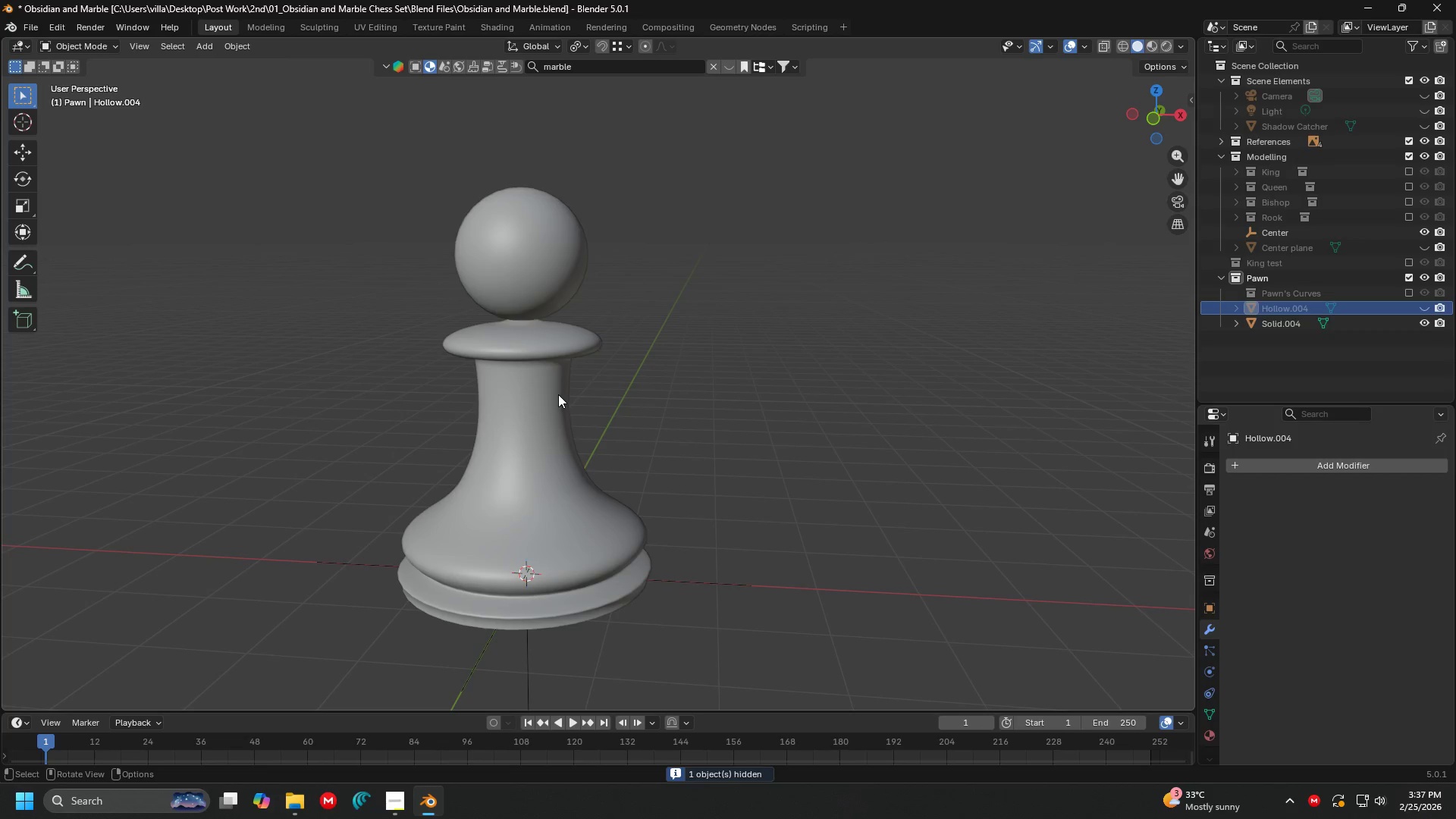 
key(Tab)
 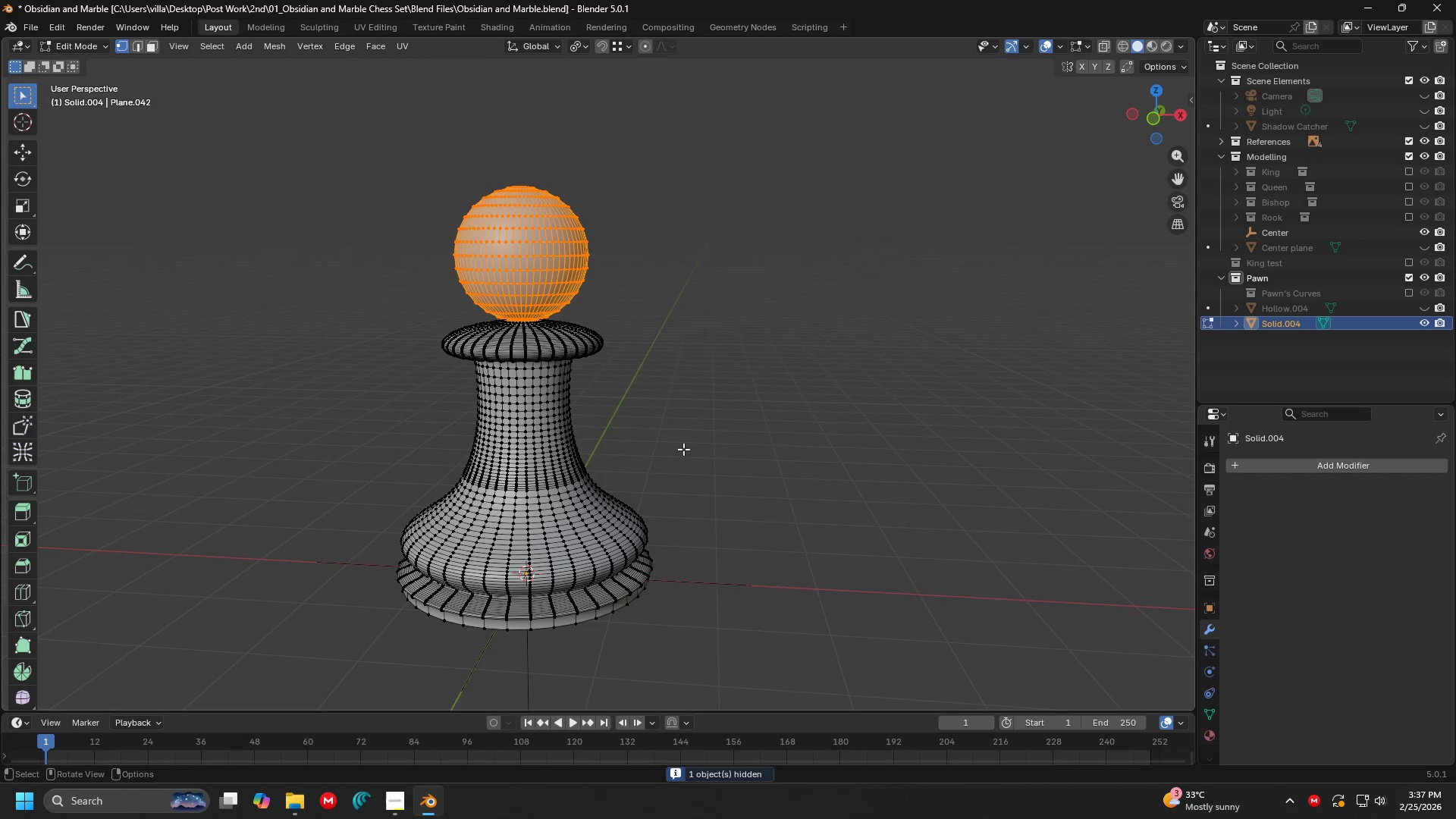 
key(Shift+ShiftLeft)
 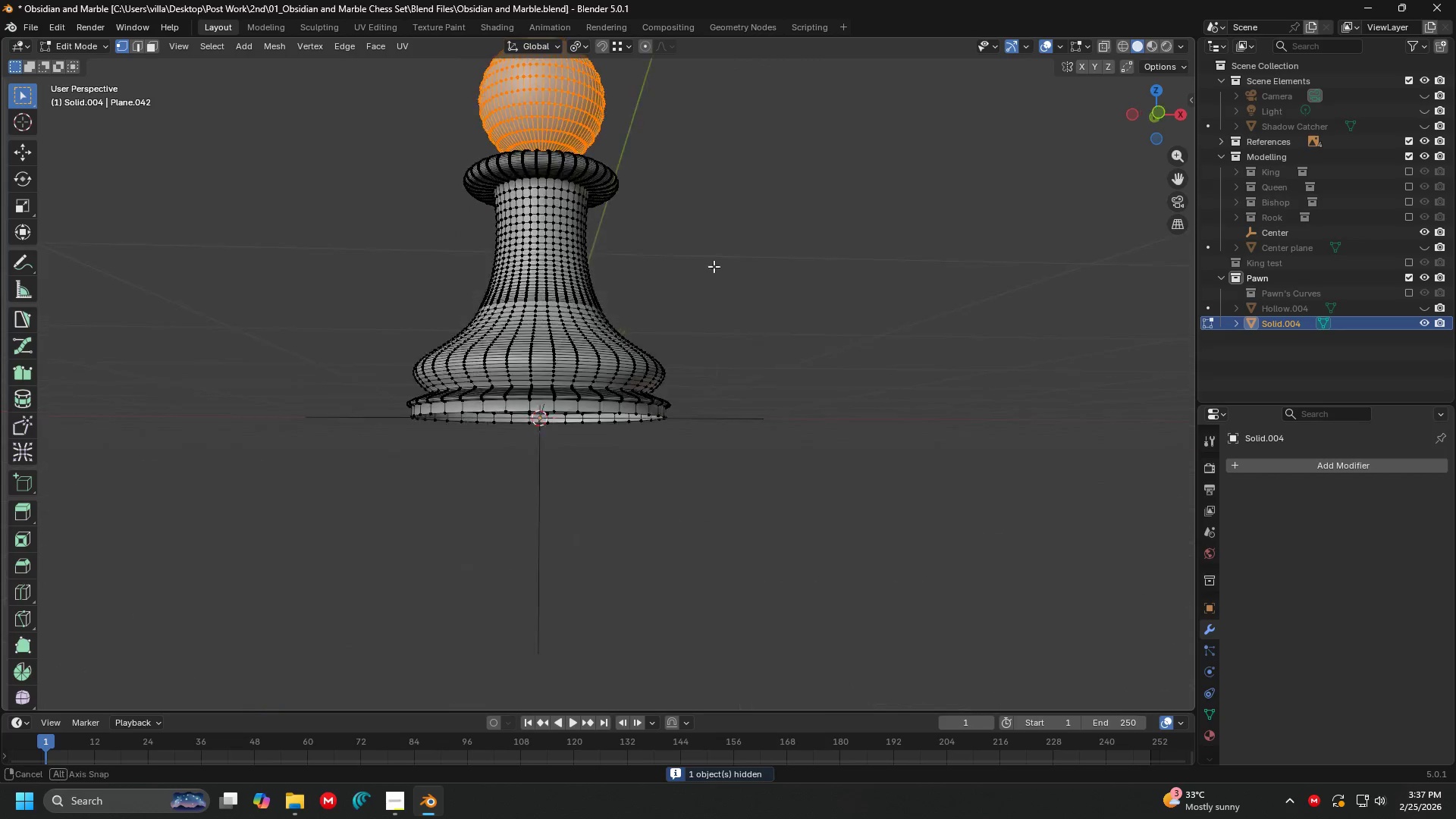 
hold_key(key=AltLeft, duration=0.44)
left_click([753, 450])
 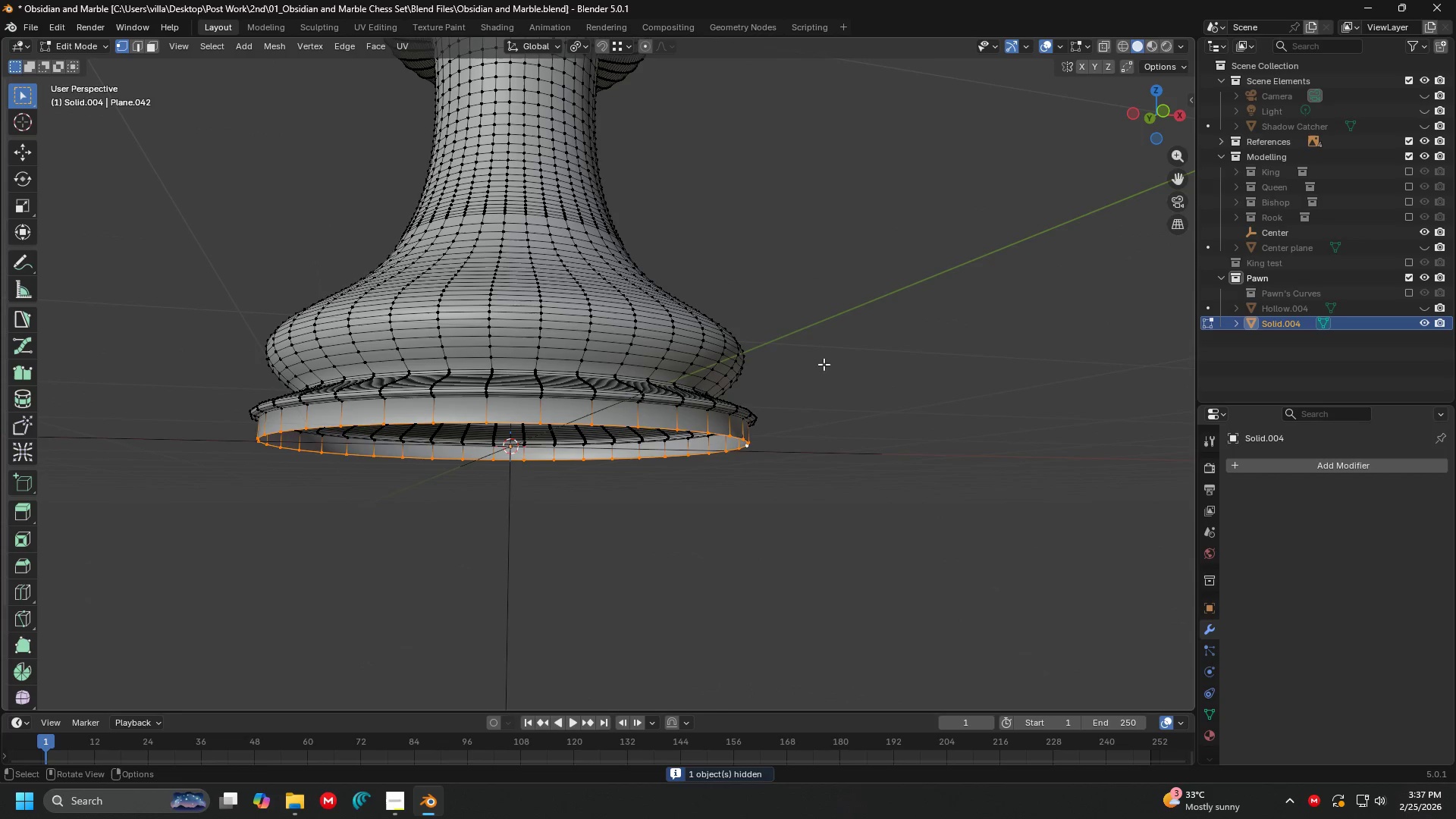 
scroll: coordinate [737, 270], scroll_direction: up, amount: 4.0
 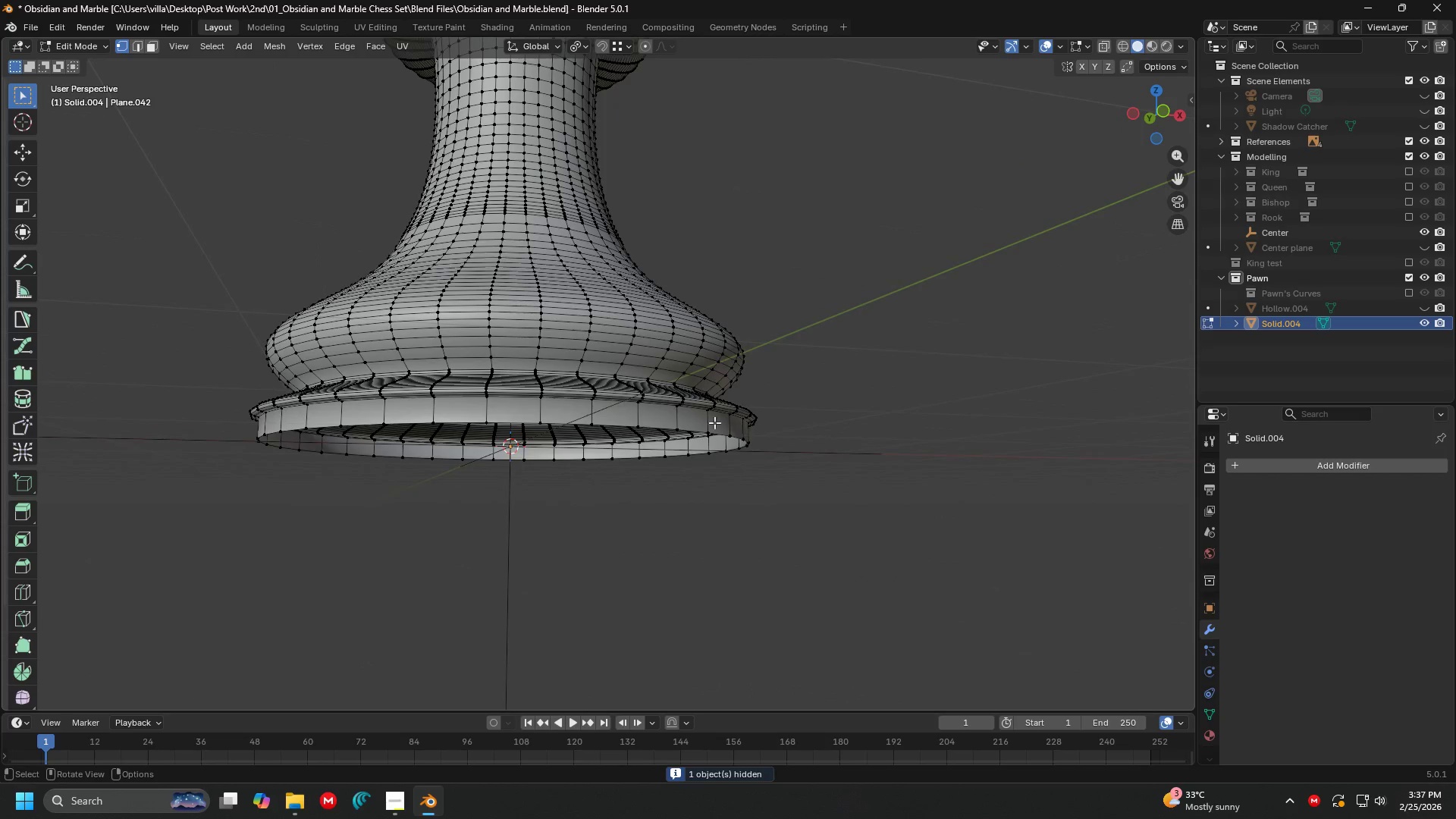 
type(fa)
key(Tab)
 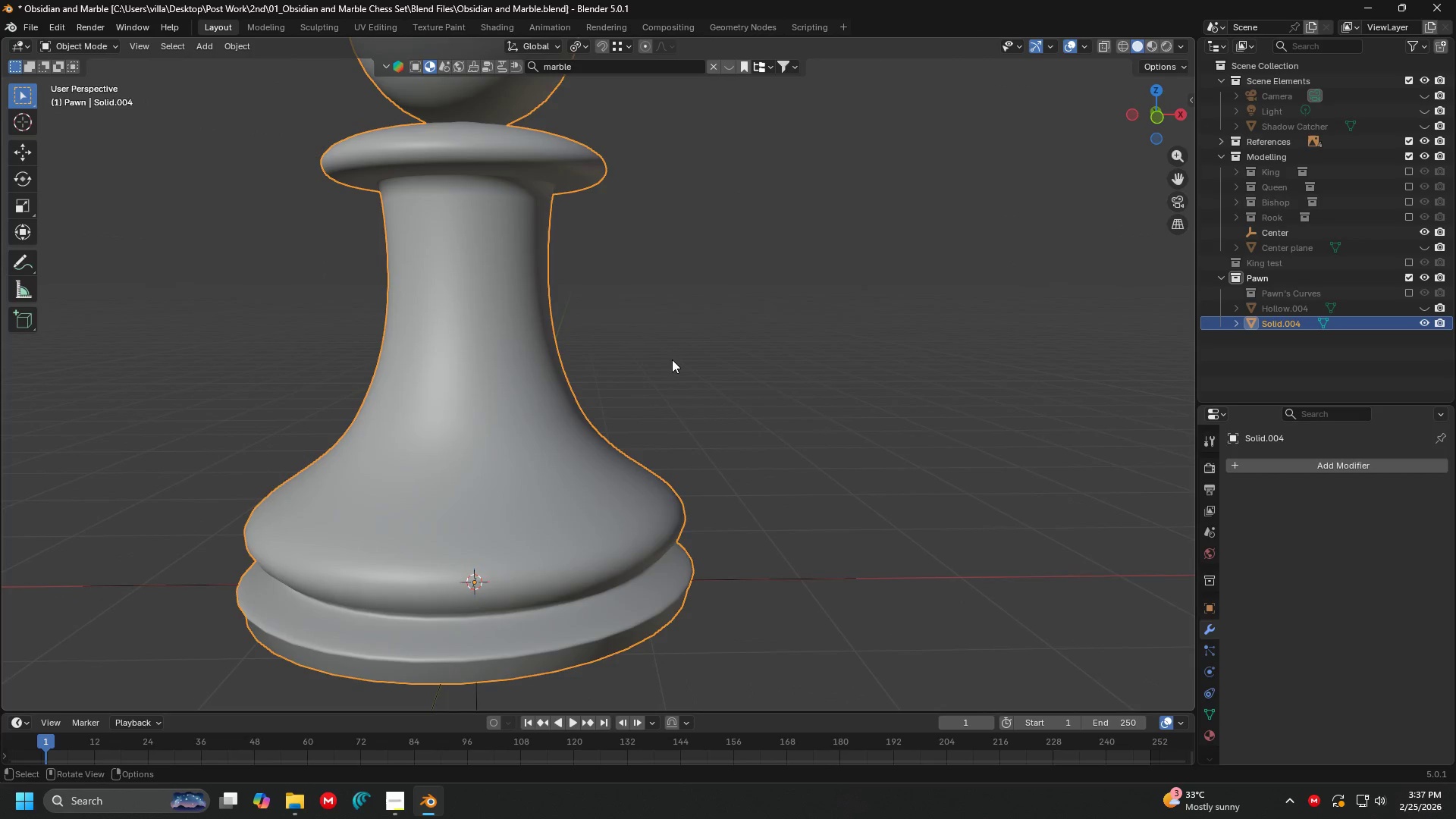 
key(Control+ControlLeft)
 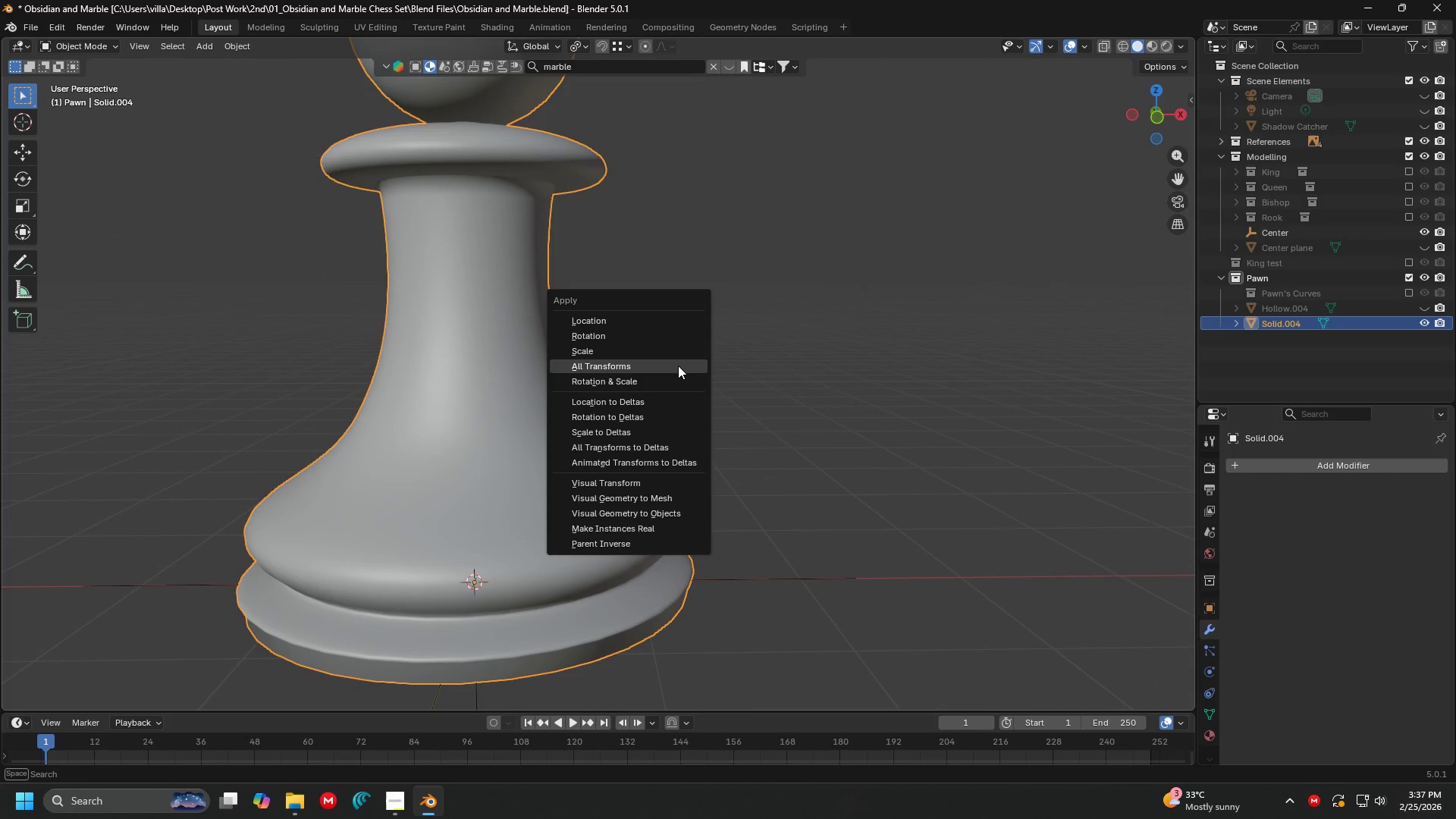 
key(Control+A)
 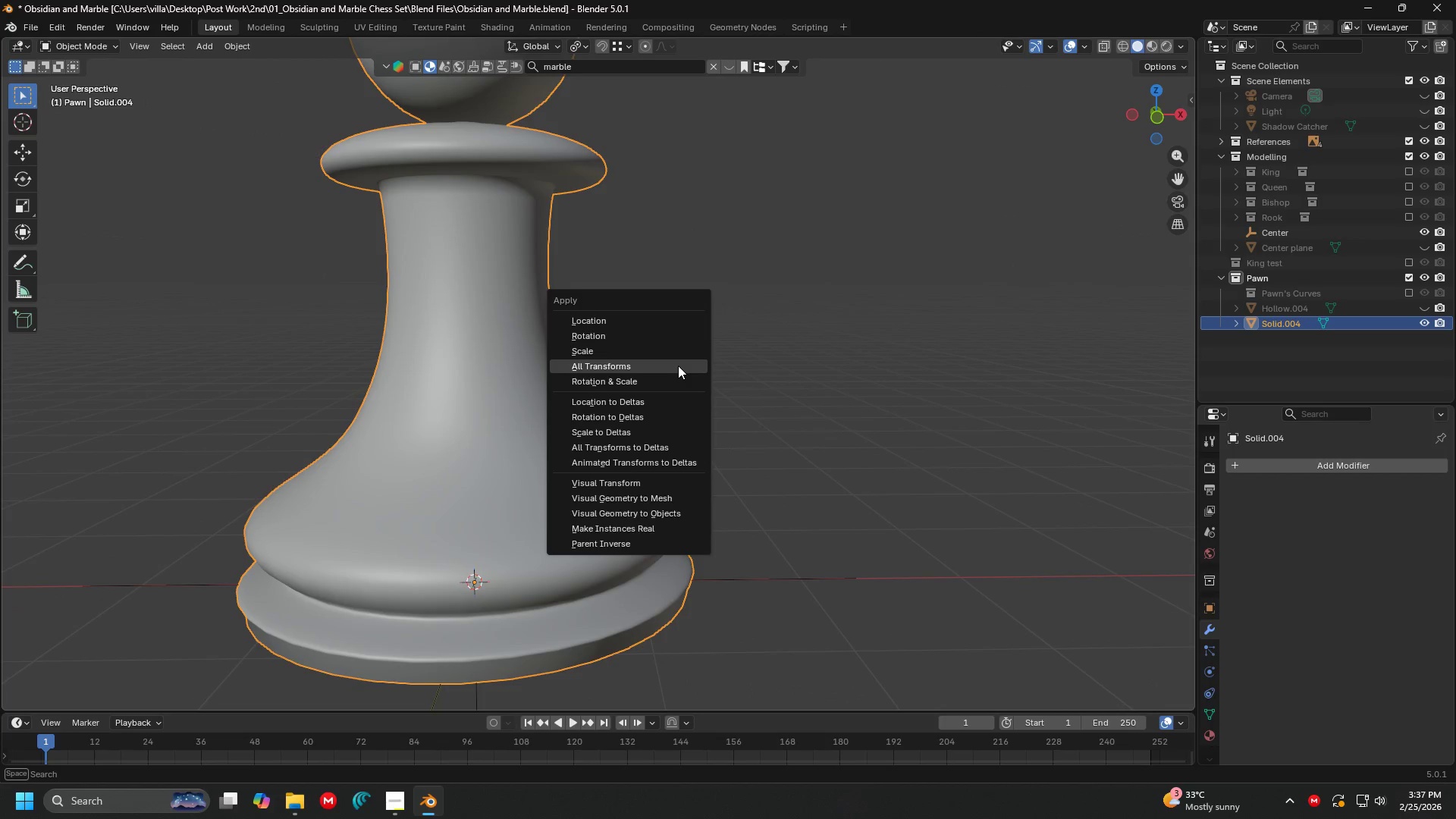 
left_click_drag(start_coordinate=[678, 366], to_coordinate=[685, 362])
 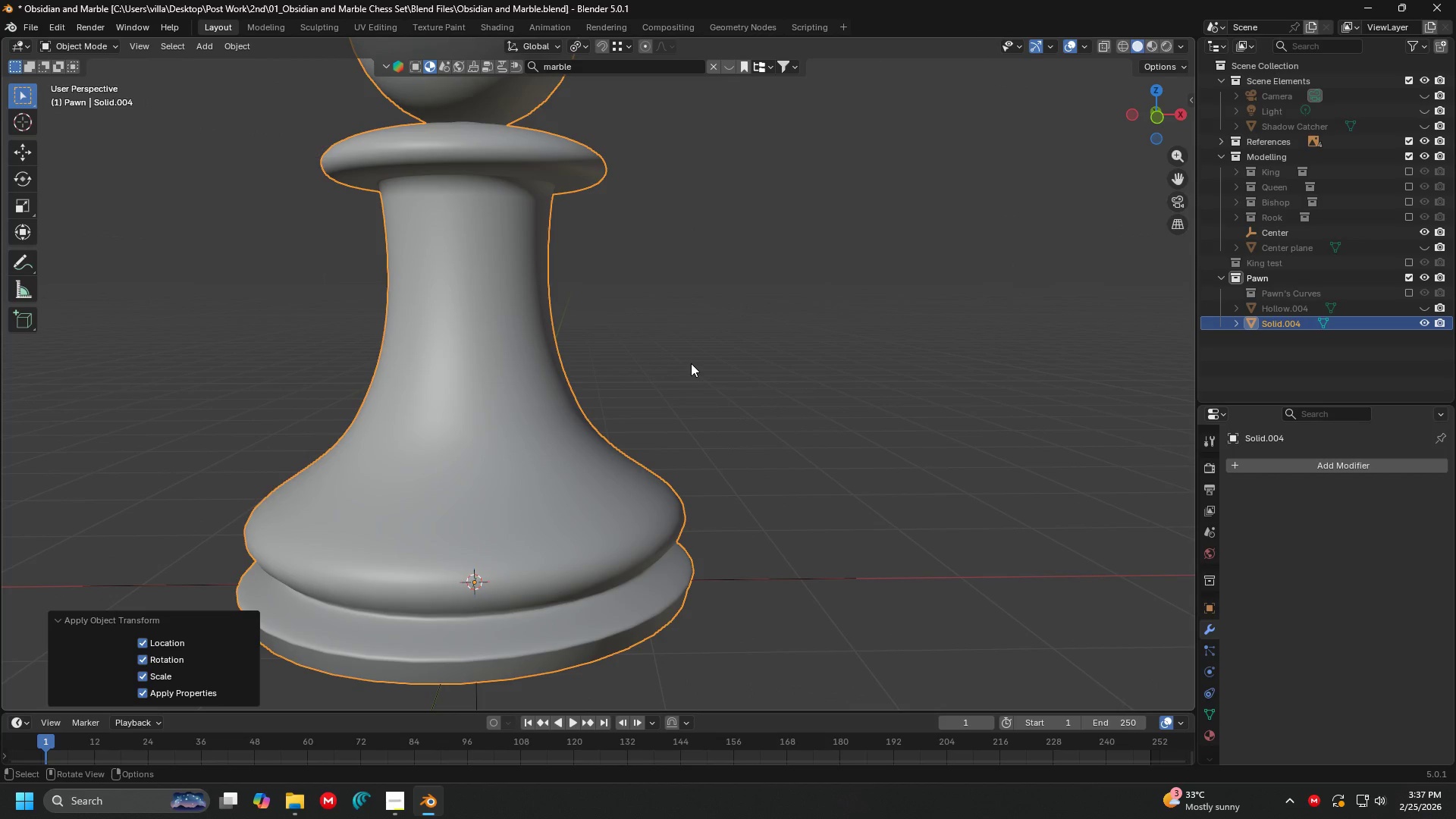 
key(Tab)
type(au)
 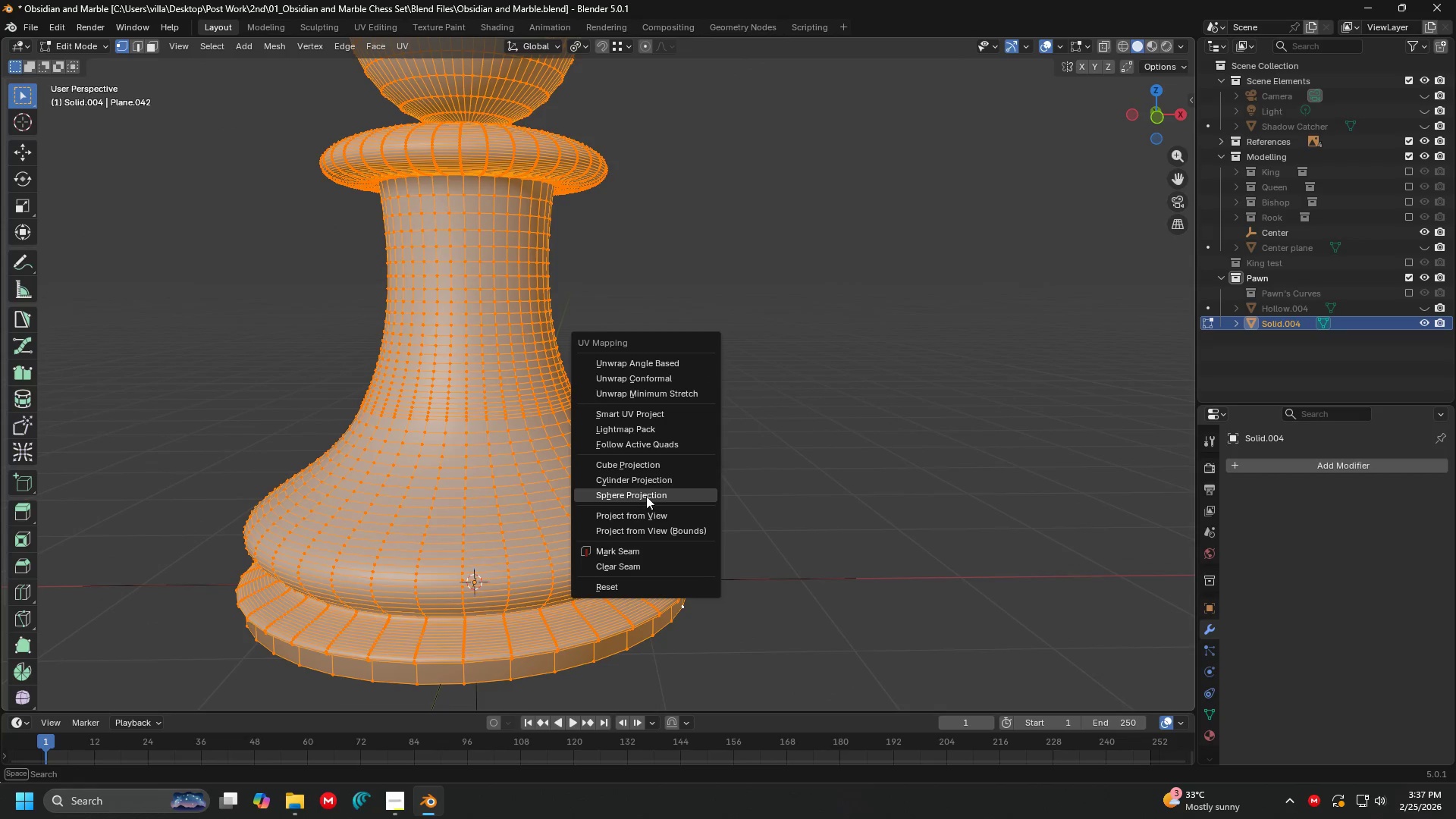 
left_click([647, 491])
 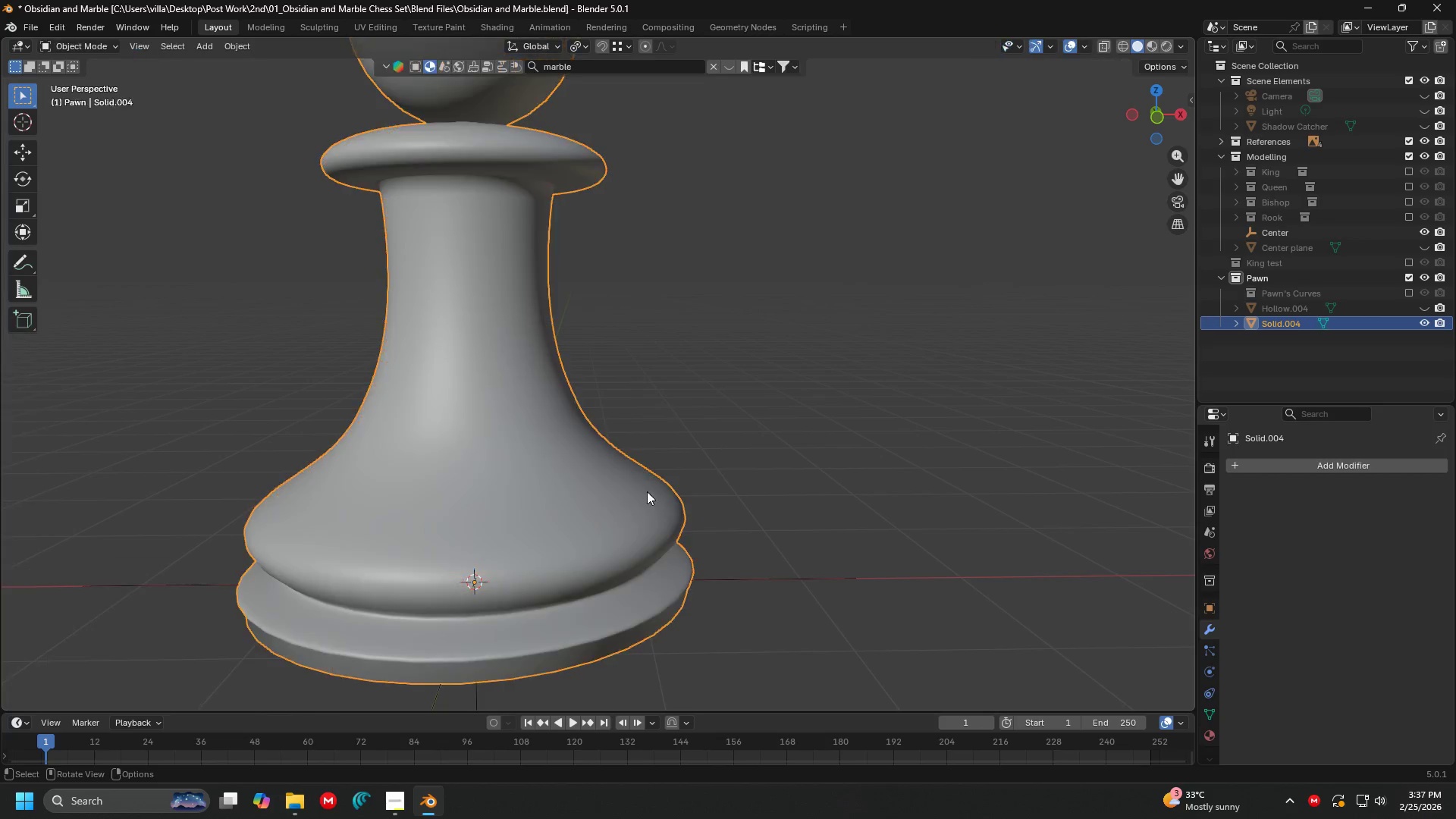 
key(Tab)
 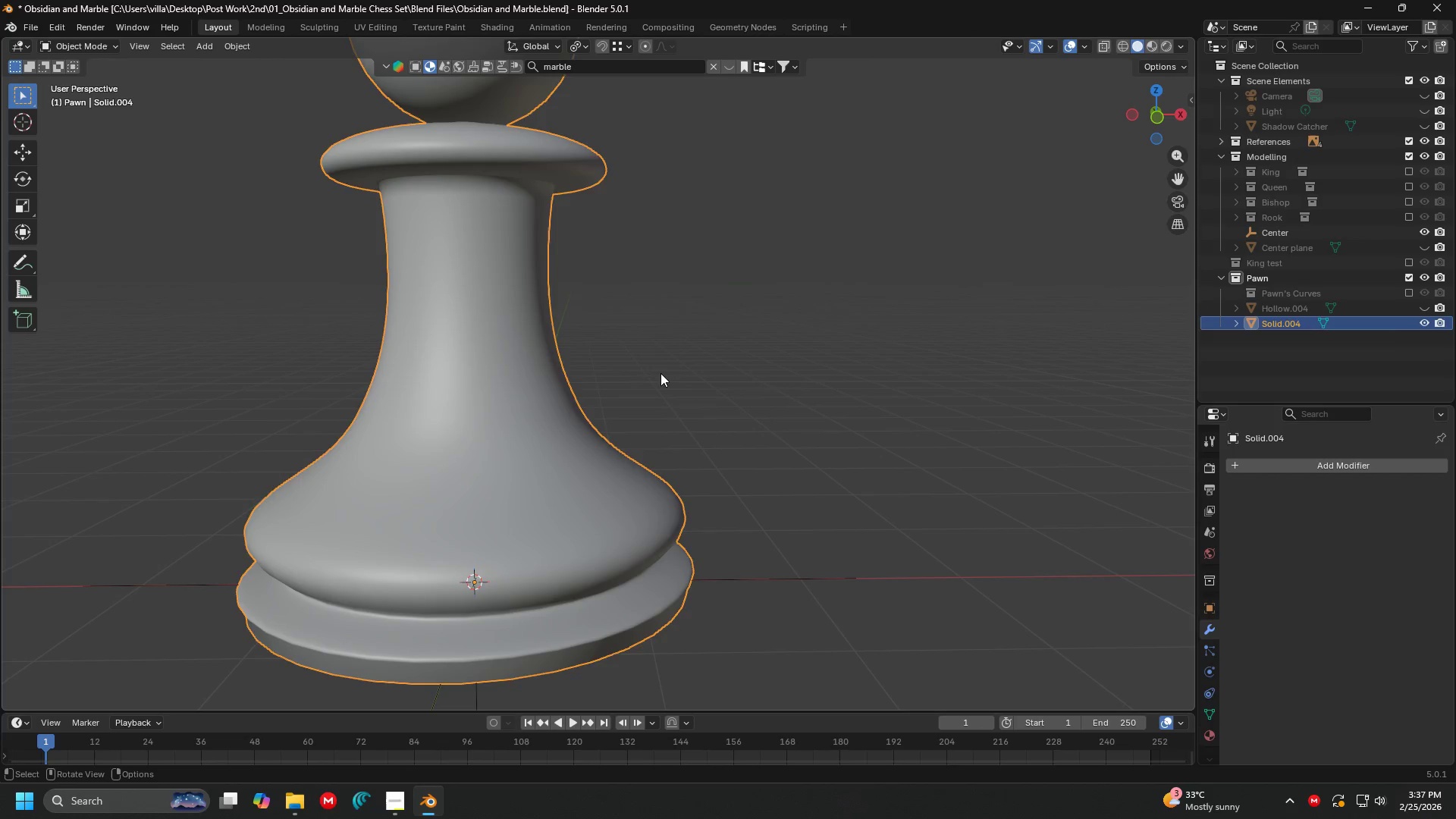 
left_click([661, 372])
 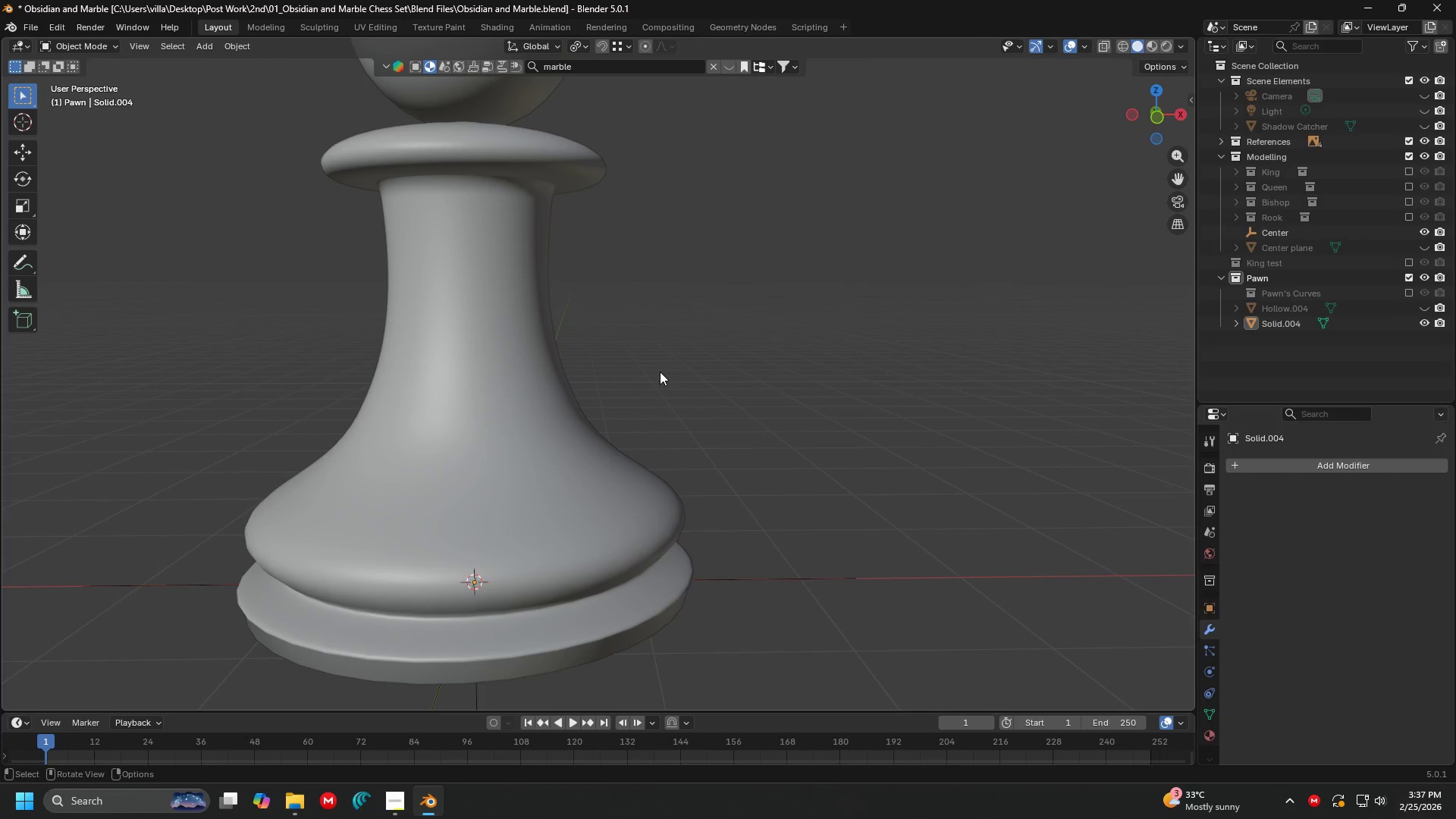 
key(Shift+ShiftLeft)
 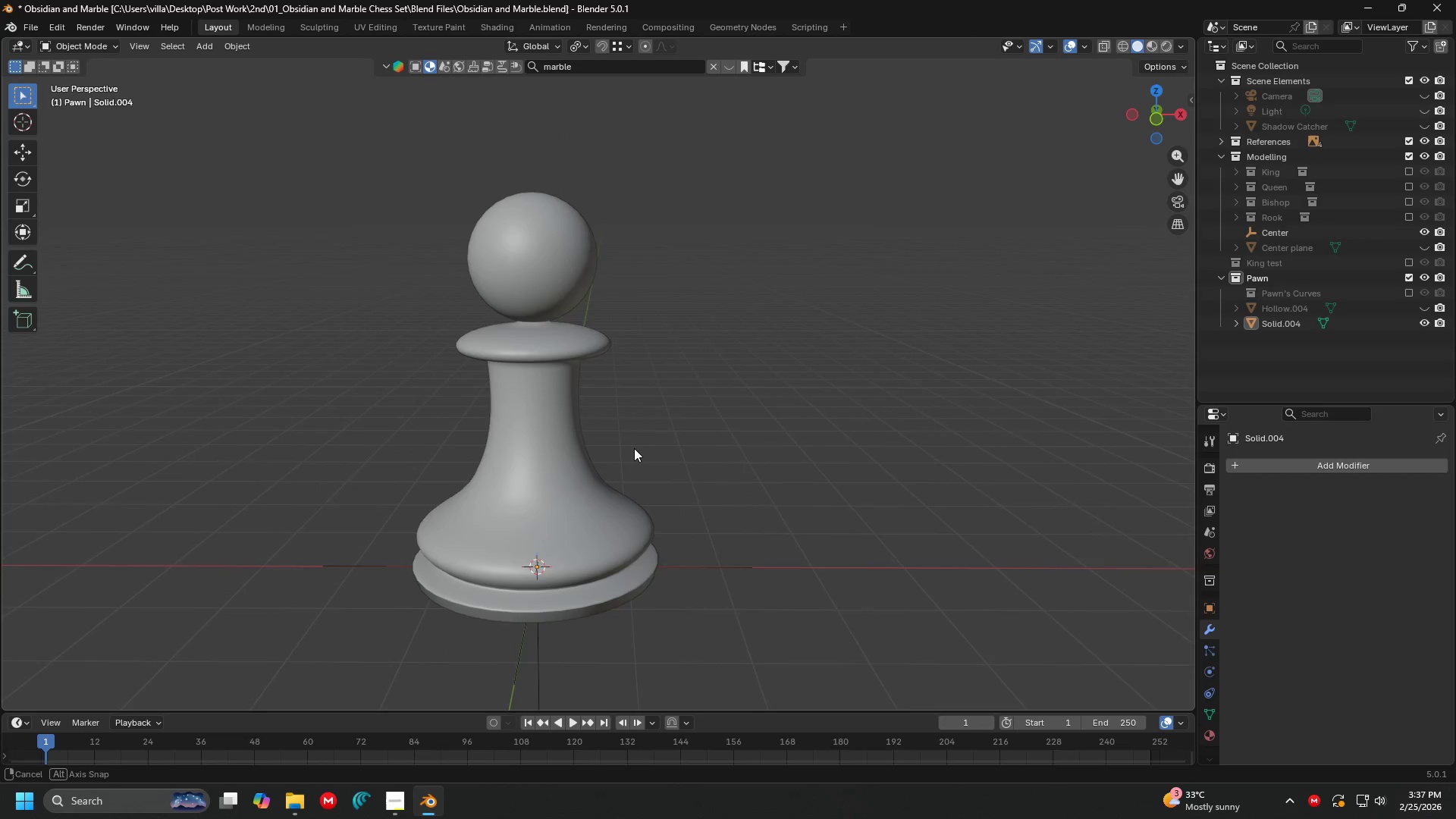 
scroll: coordinate [625, 349], scroll_direction: down, amount: 4.0
 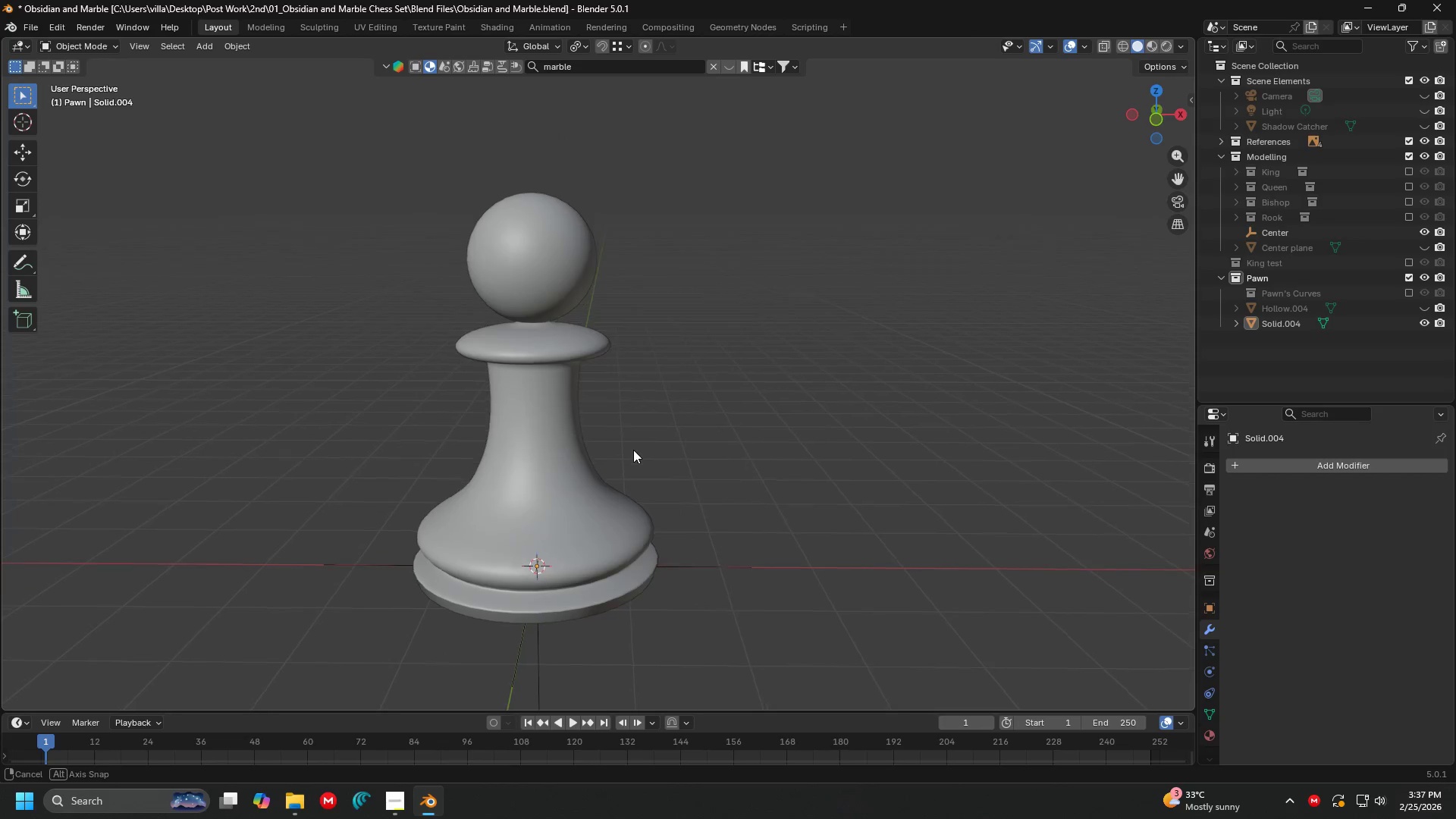 
key(Control+ControlLeft)
 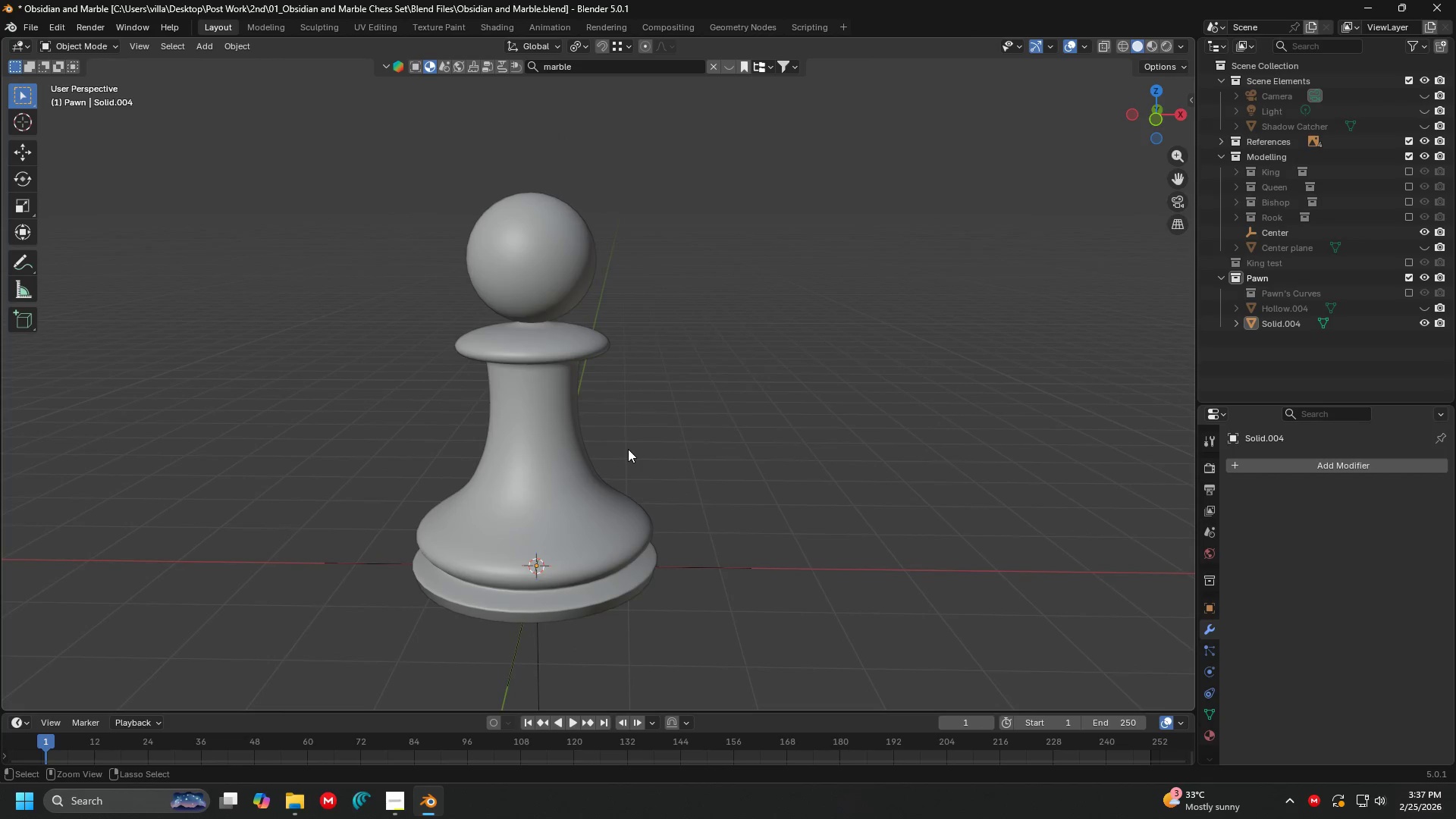 
key(Control+S)
 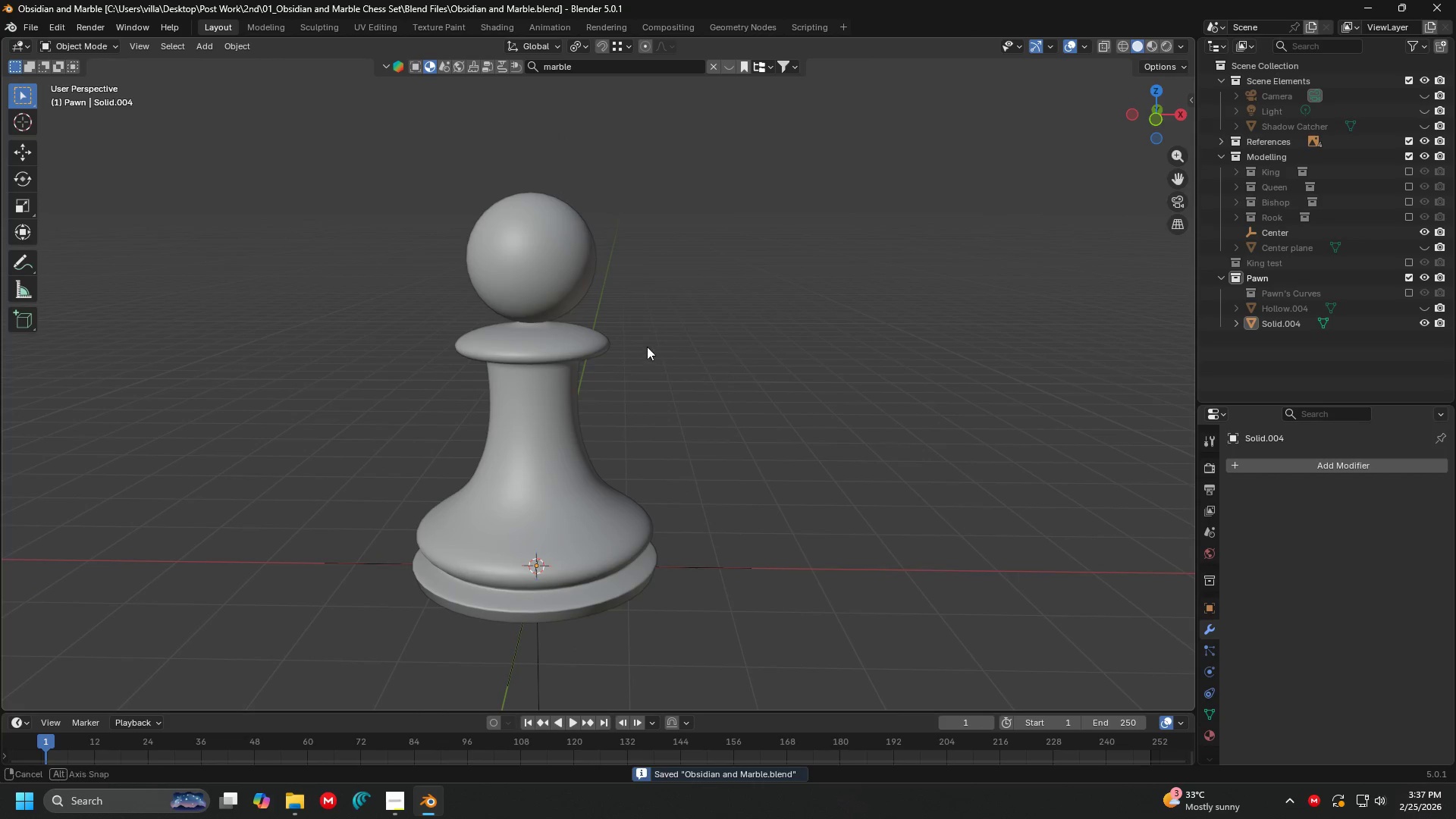 
scroll: coordinate [628, 449], scroll_direction: up, amount: 2.0
 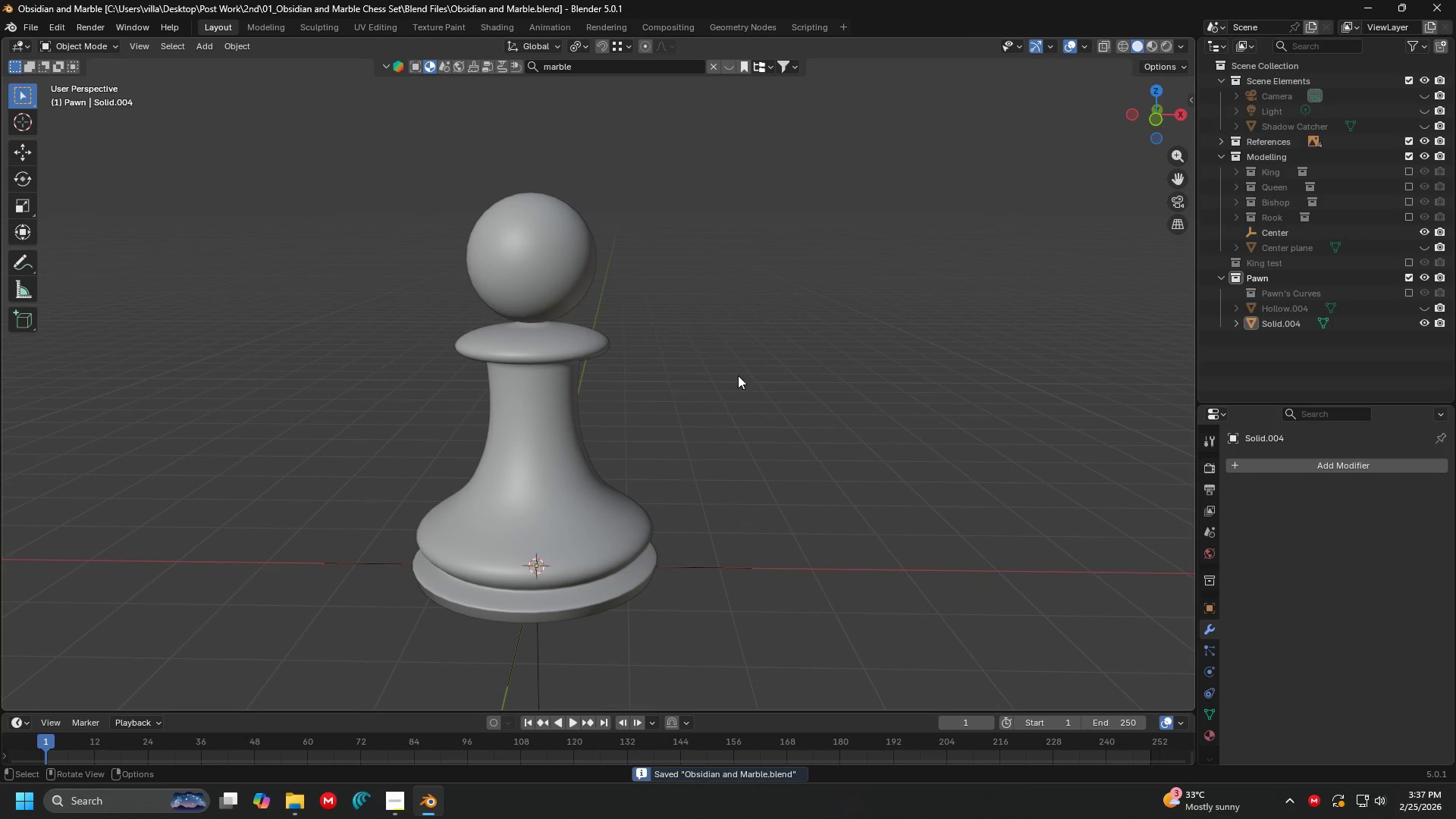 
key(Shift+ShiftLeft)
 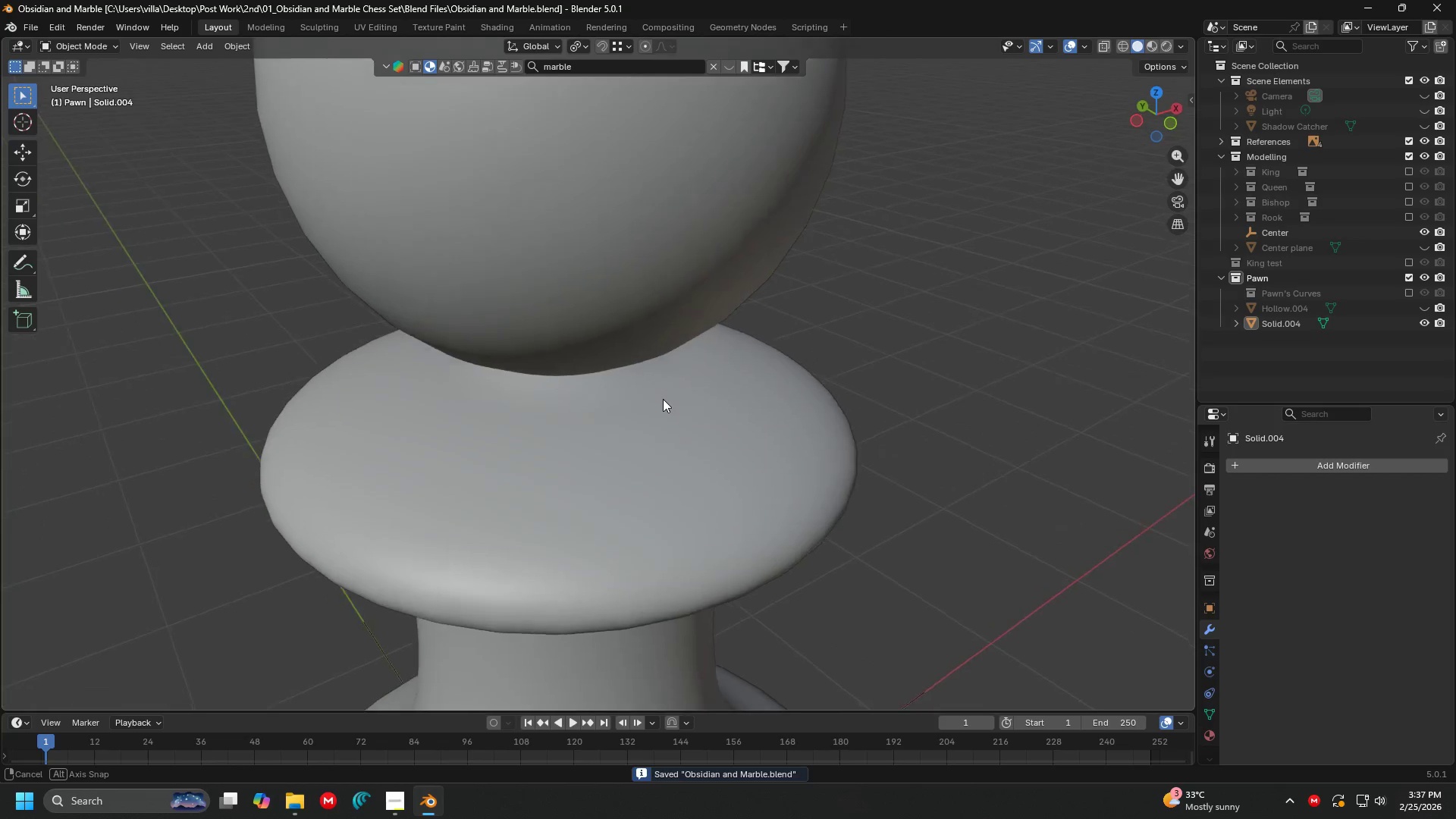 
scroll: coordinate [690, 333], scroll_direction: up, amount: 6.0
 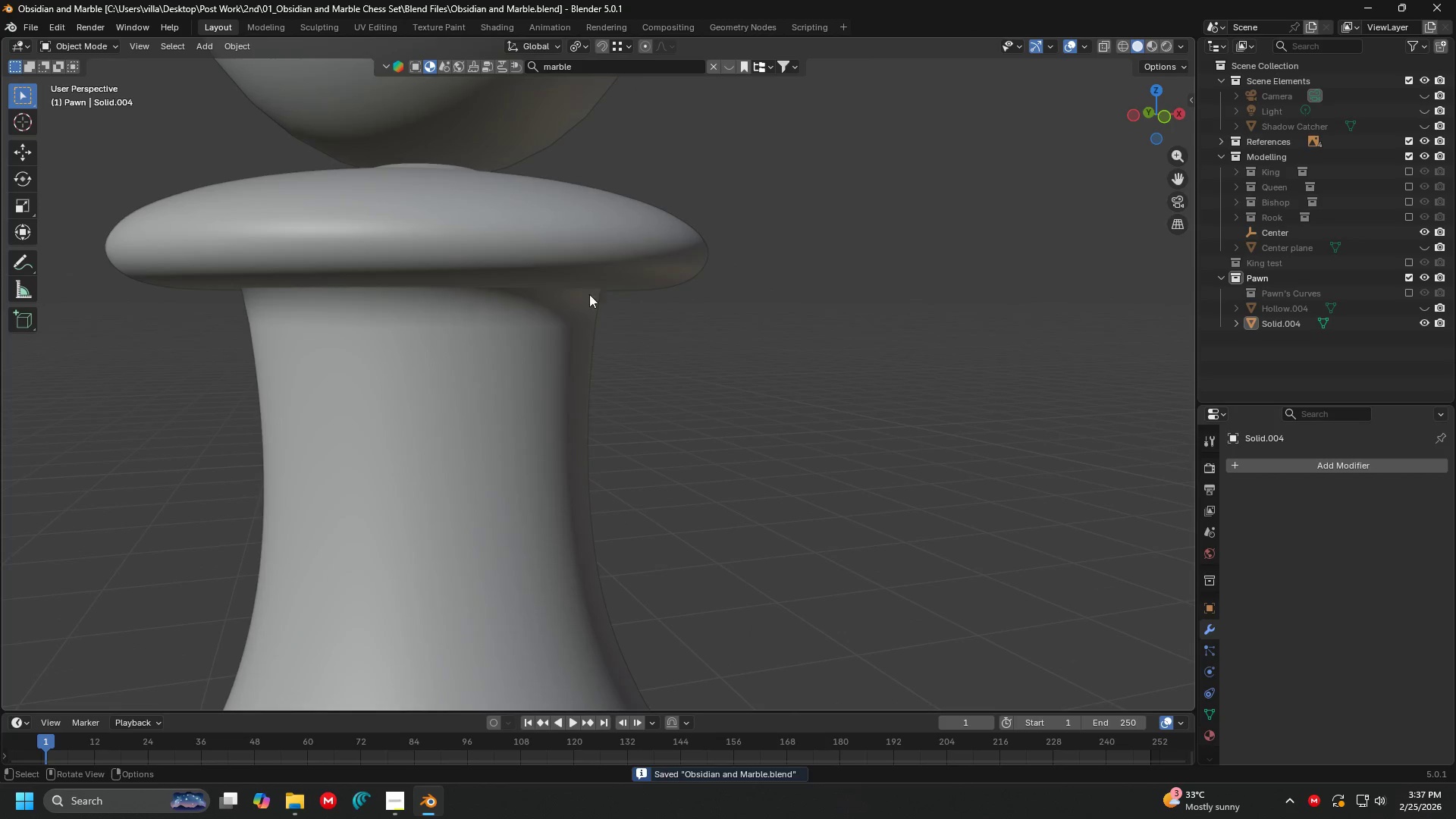 
key(Shift+ShiftLeft)
 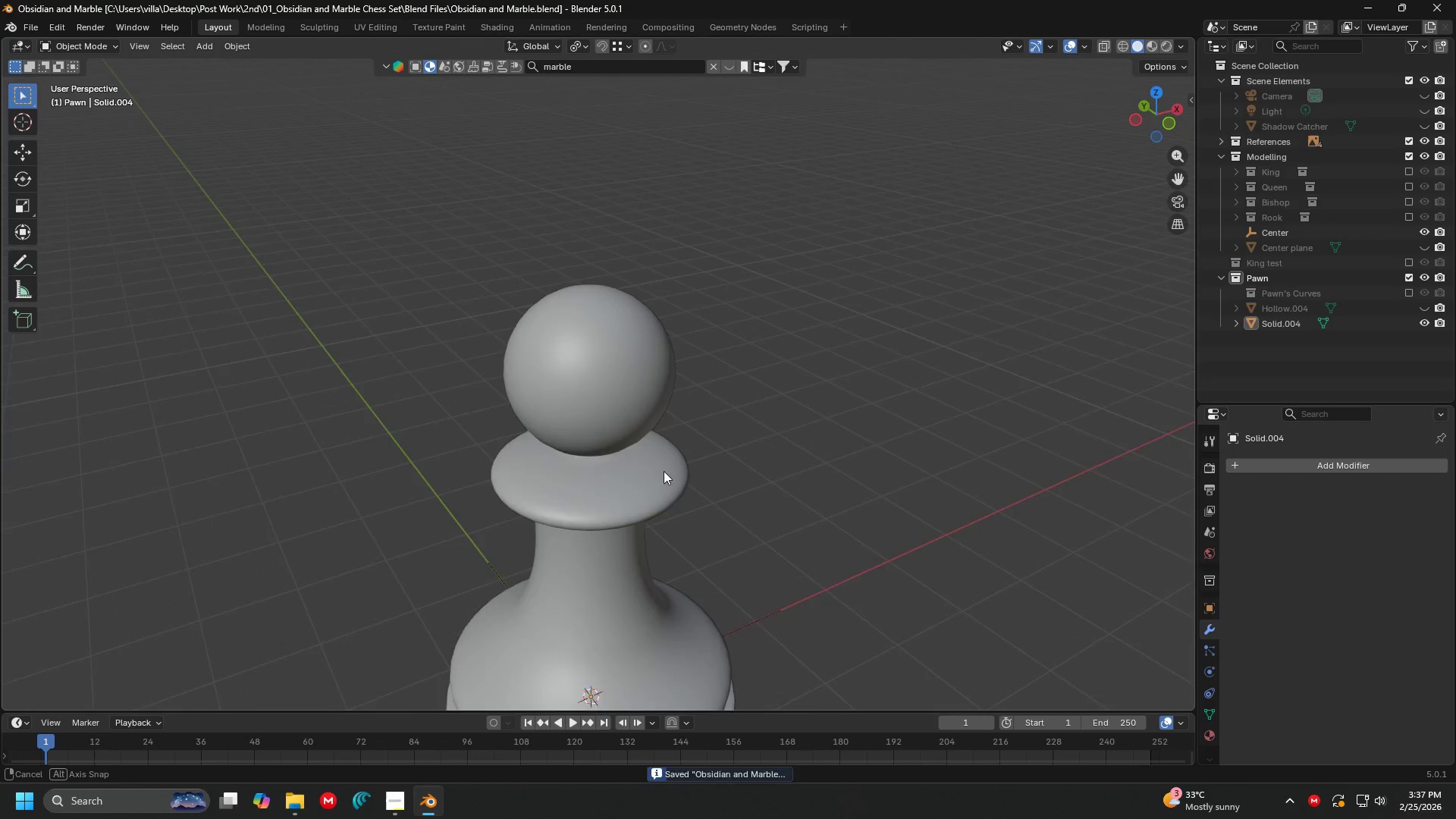 
scroll: coordinate [651, 421], scroll_direction: down, amount: 5.0
 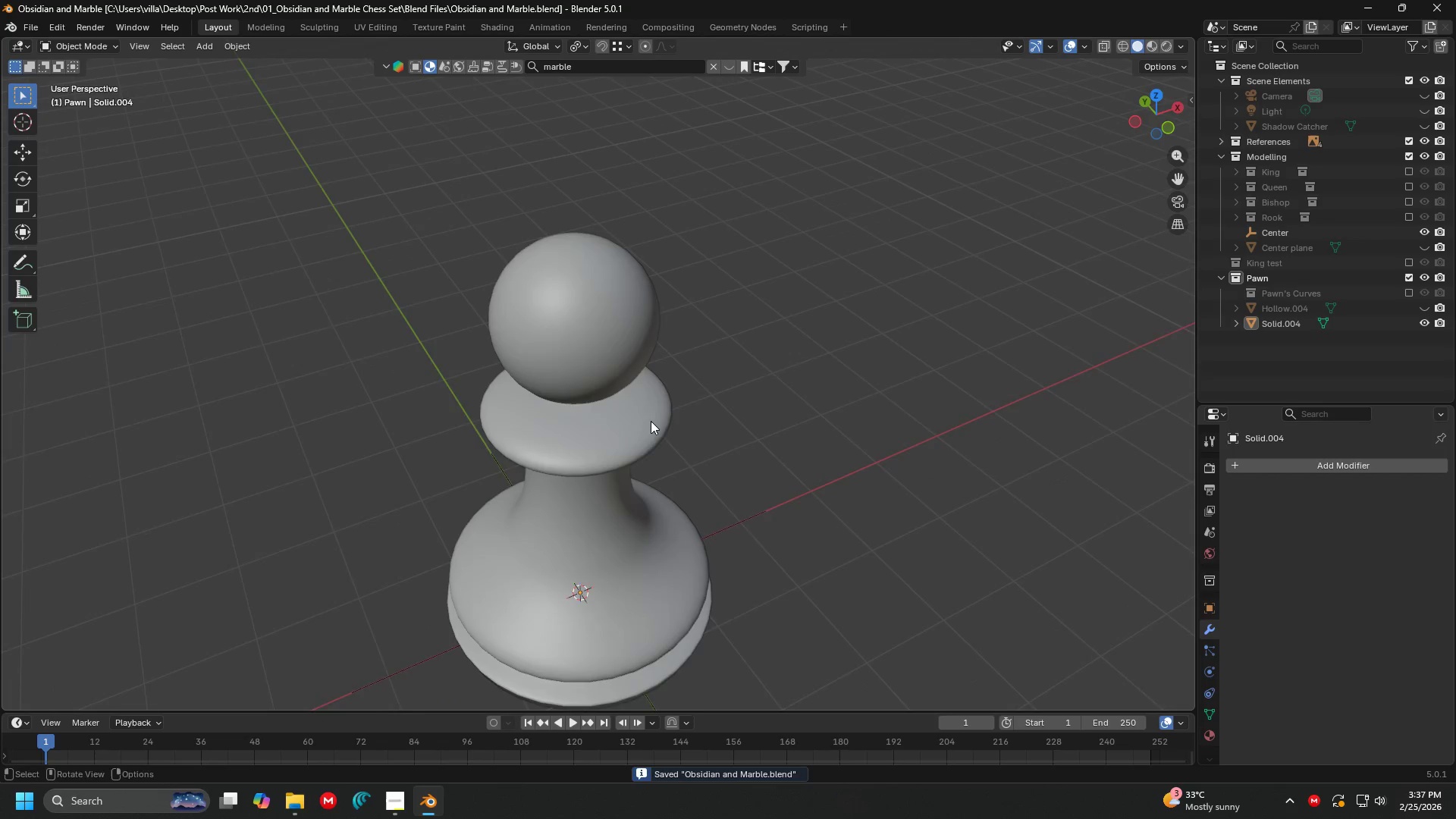 
hold_key(key=ShiftLeft, duration=0.47)
scroll: coordinate [667, 463], scroll_direction: up, amount: 1.0
 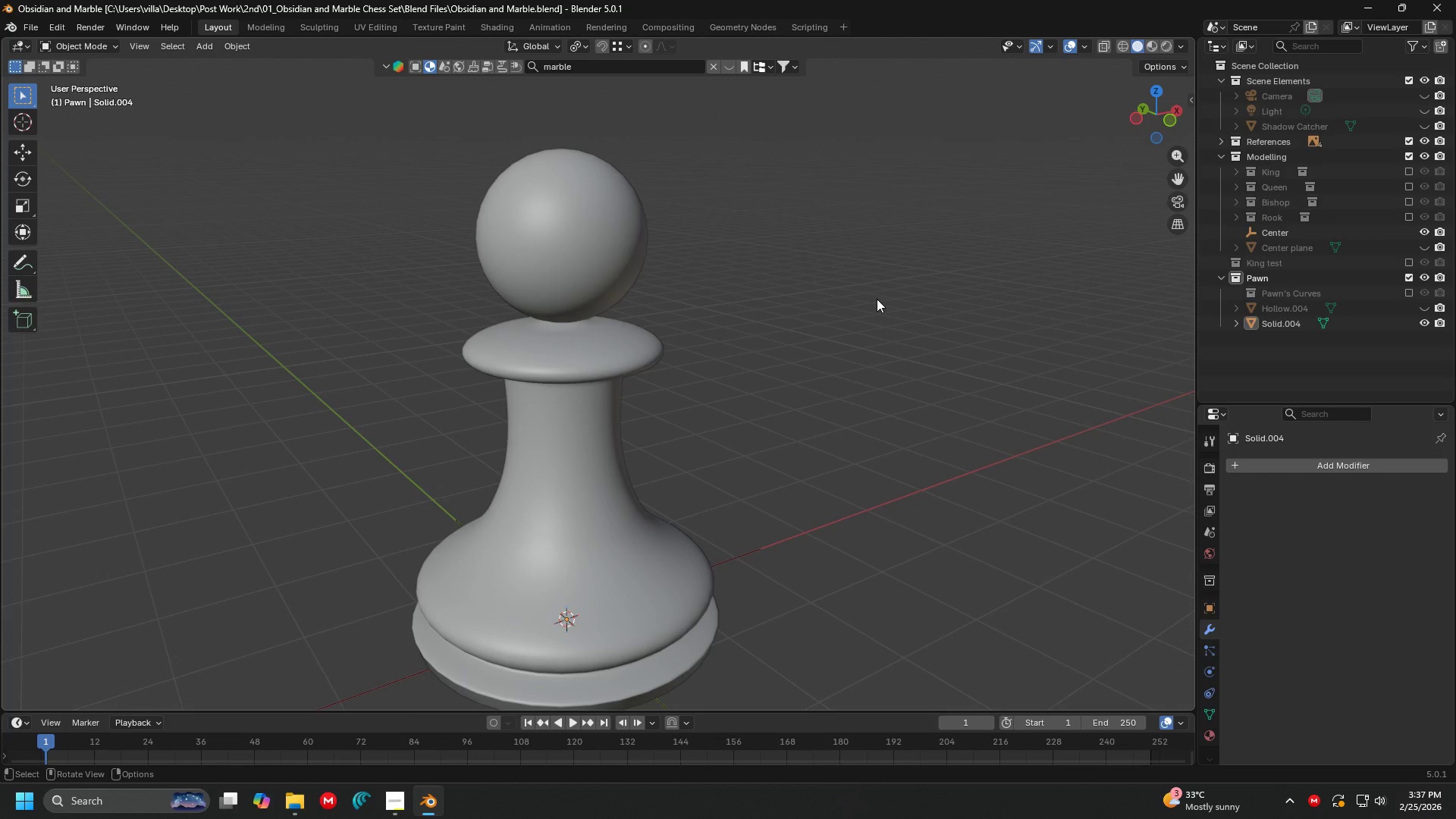 
wait(5.32)
 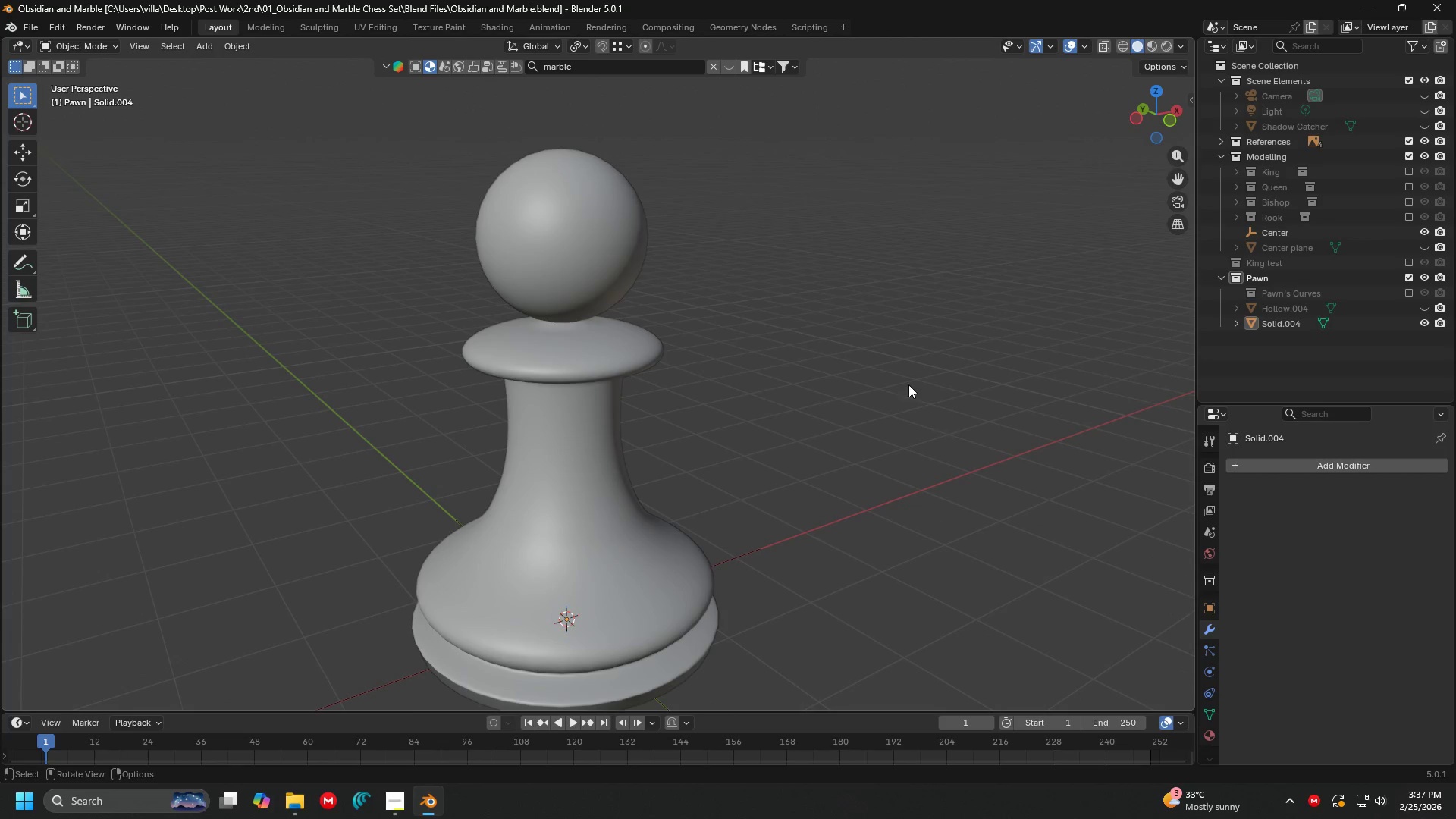 
hold_key(key=ShiftLeft, duration=0.44)
scroll: coordinate [846, 297], scroll_direction: down, amount: 1.0
 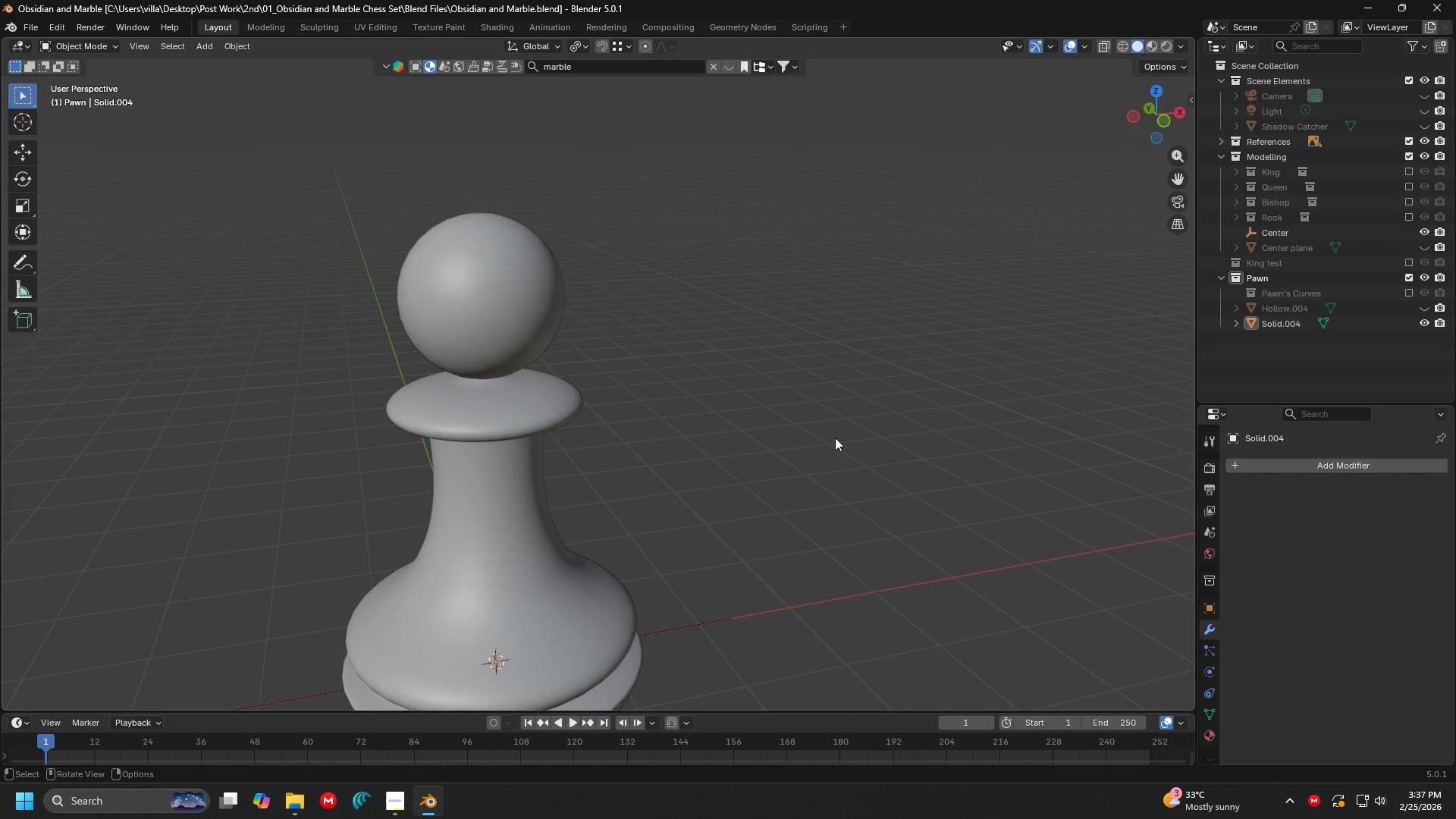 
key(Shift+ShiftLeft)
 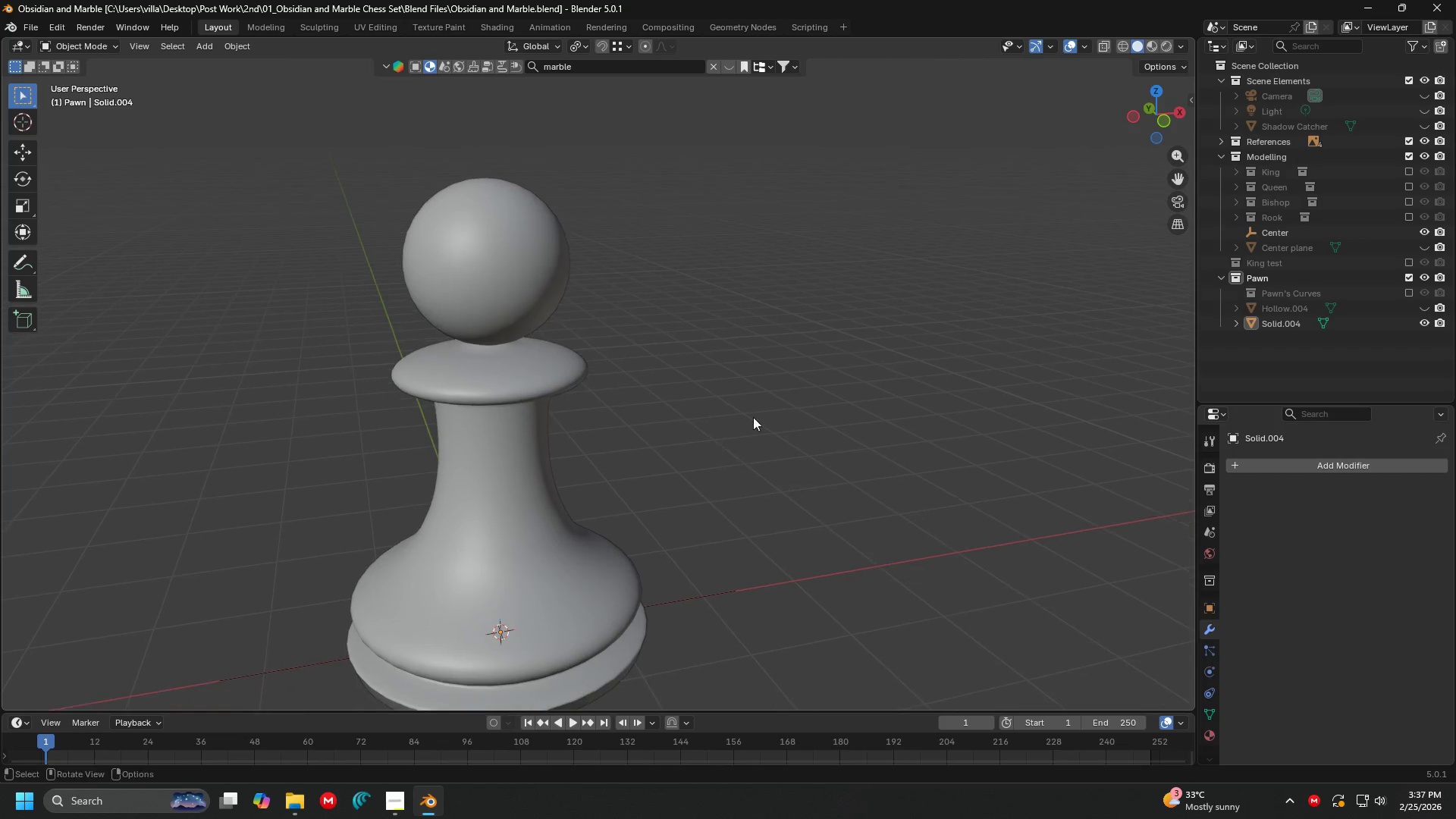 
left_click([762, 411])
 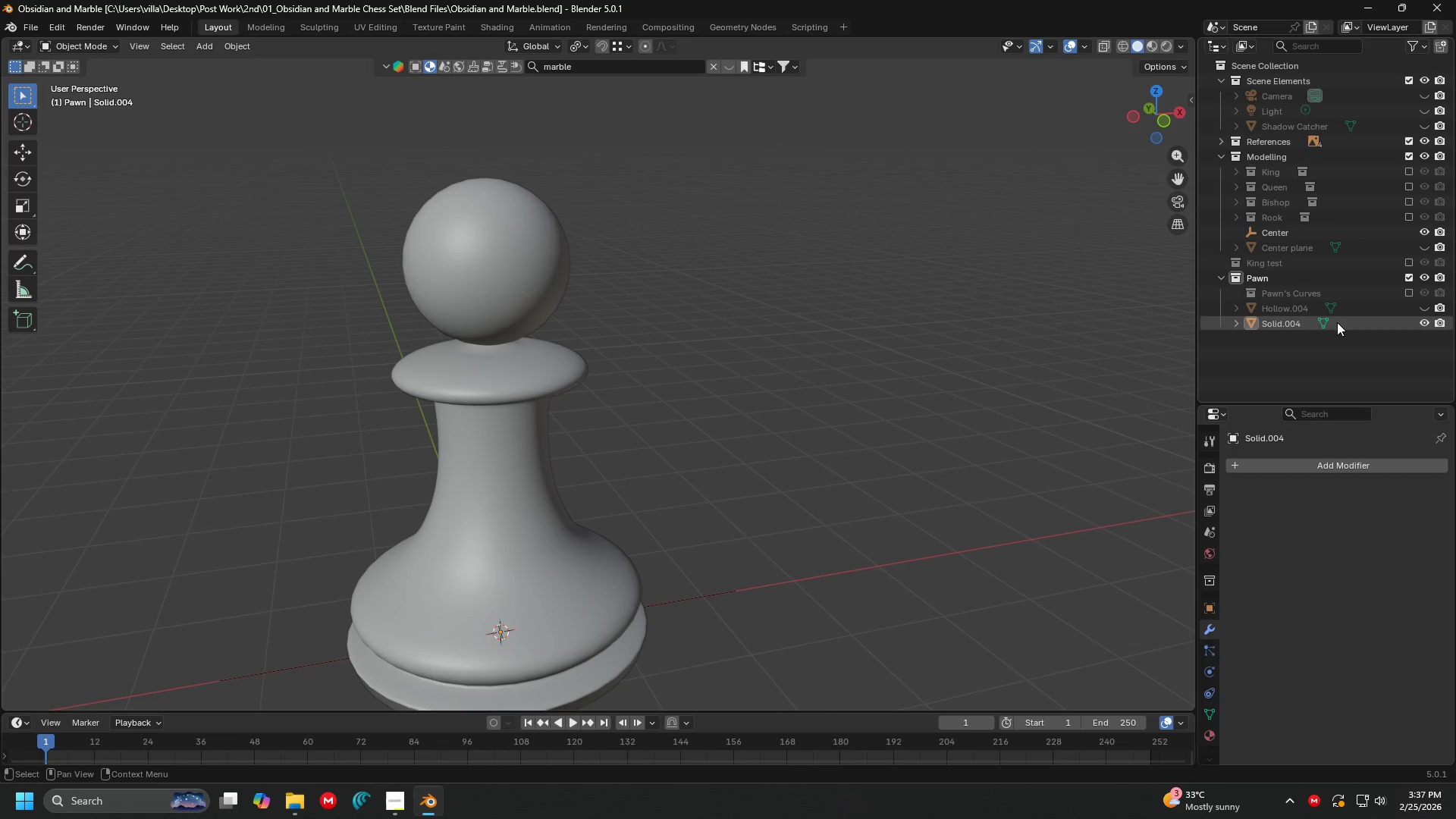 
left_click([1263, 330])
 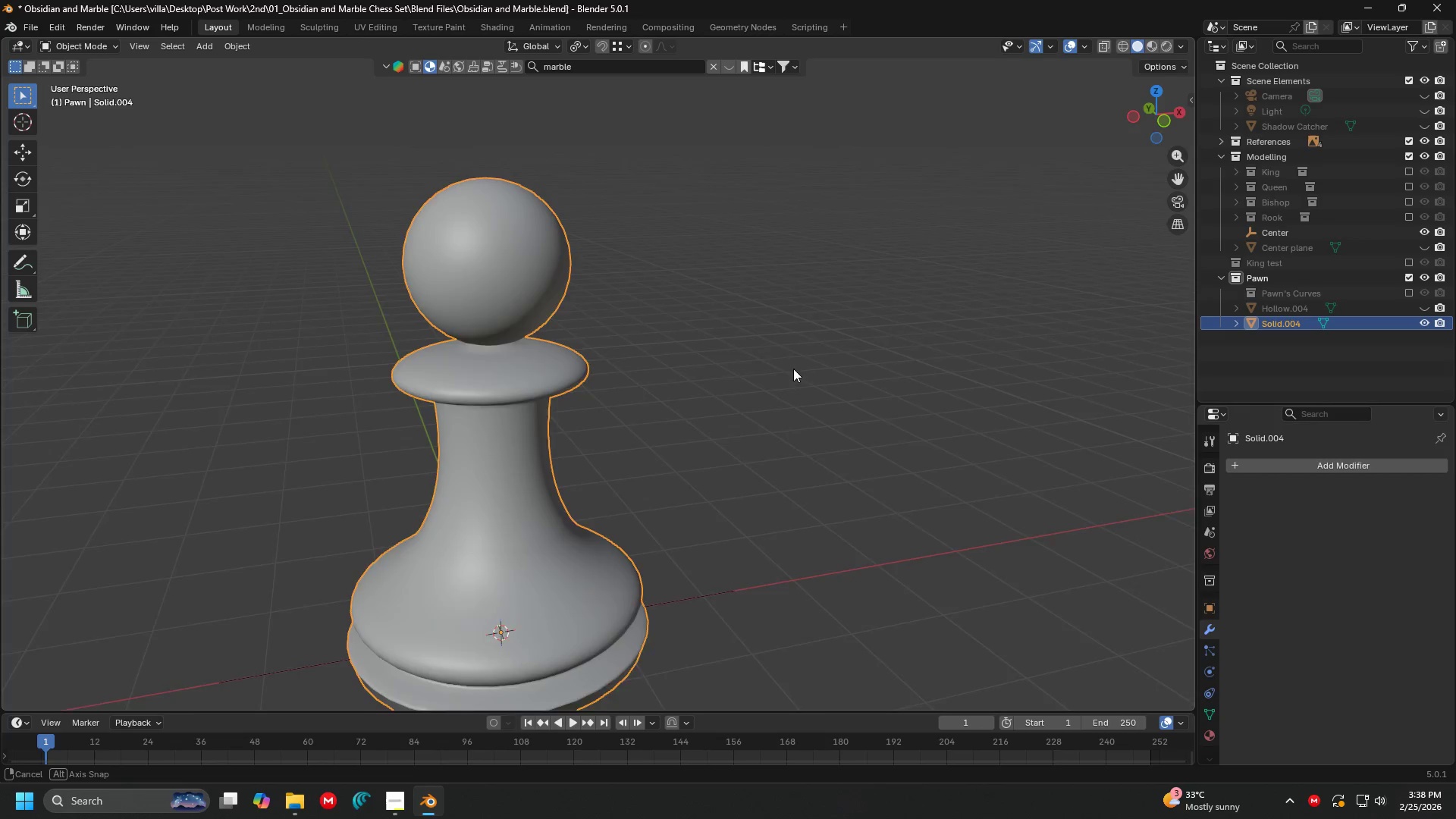 
left_click([814, 354])
 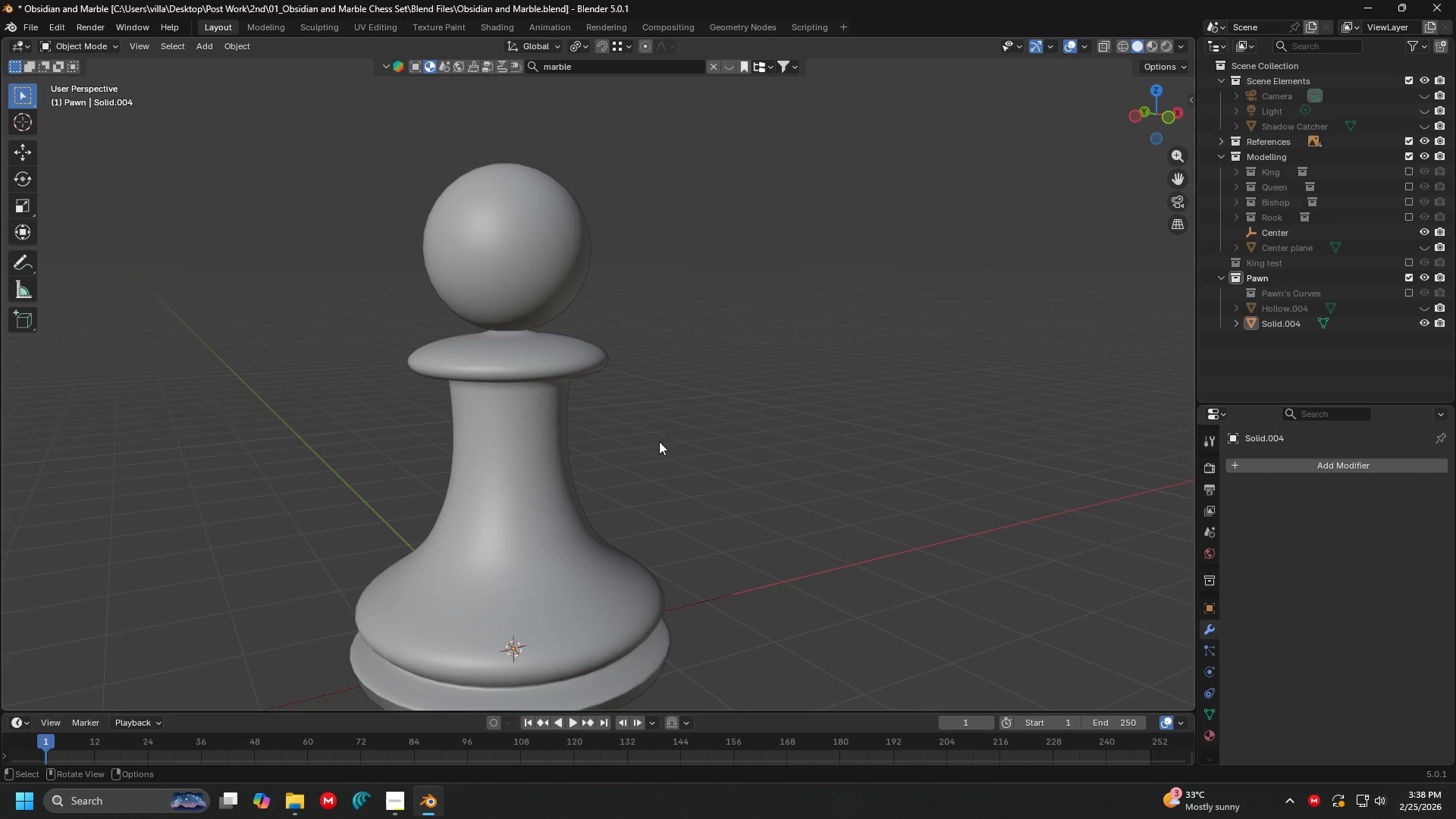 
left_click([598, 408])
 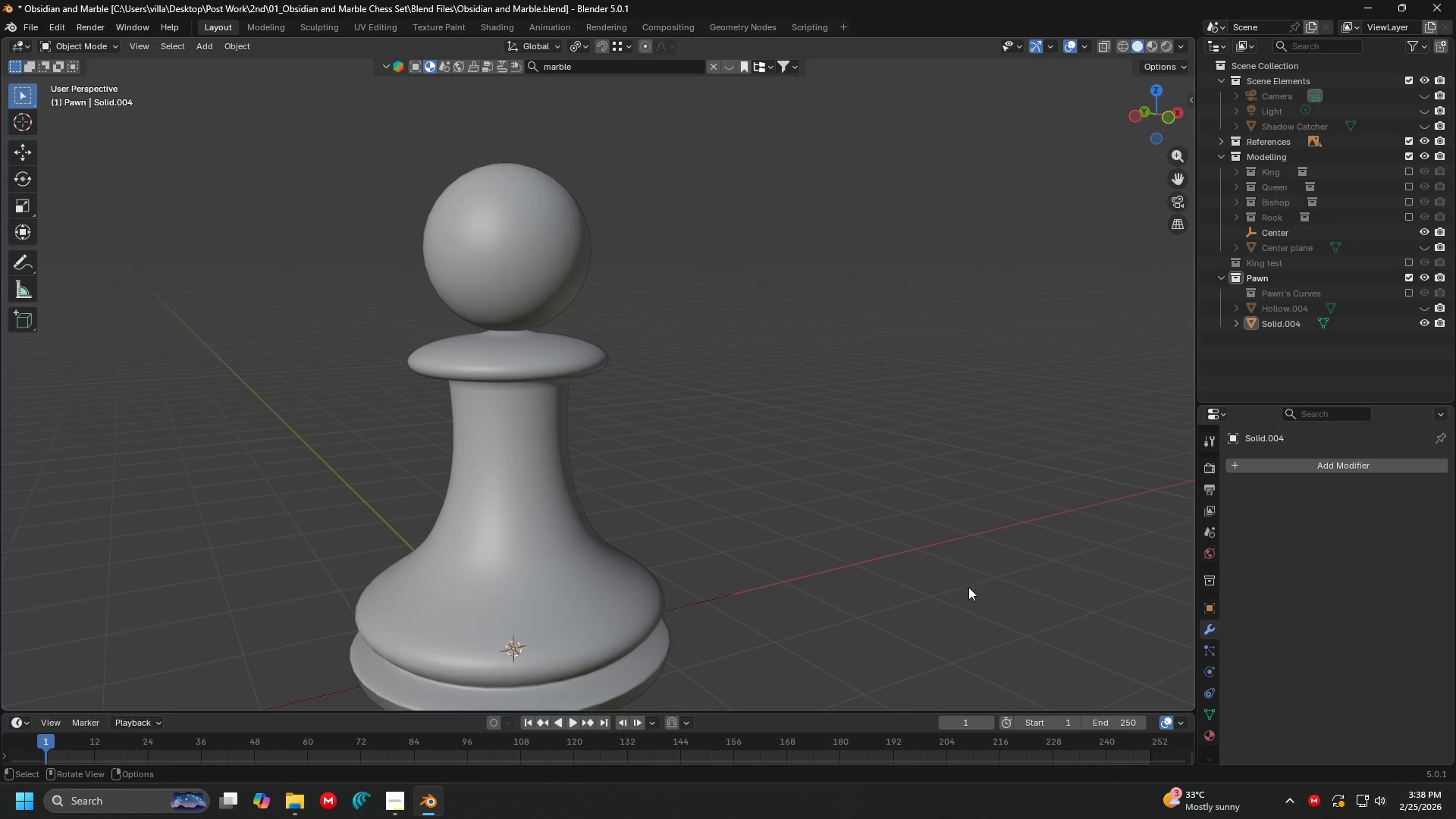 
left_click([498, 351])
 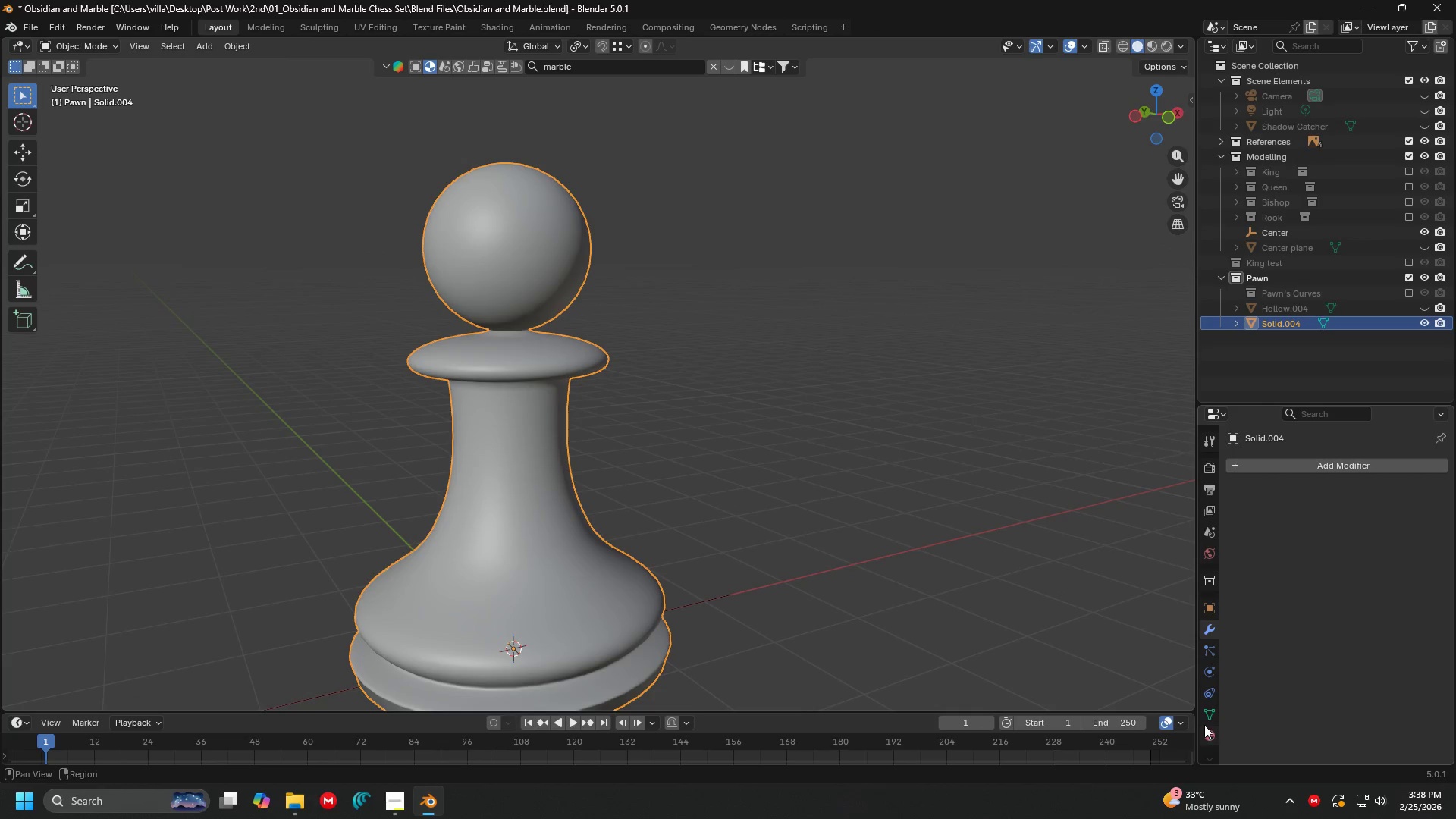 
left_click([1206, 736])
 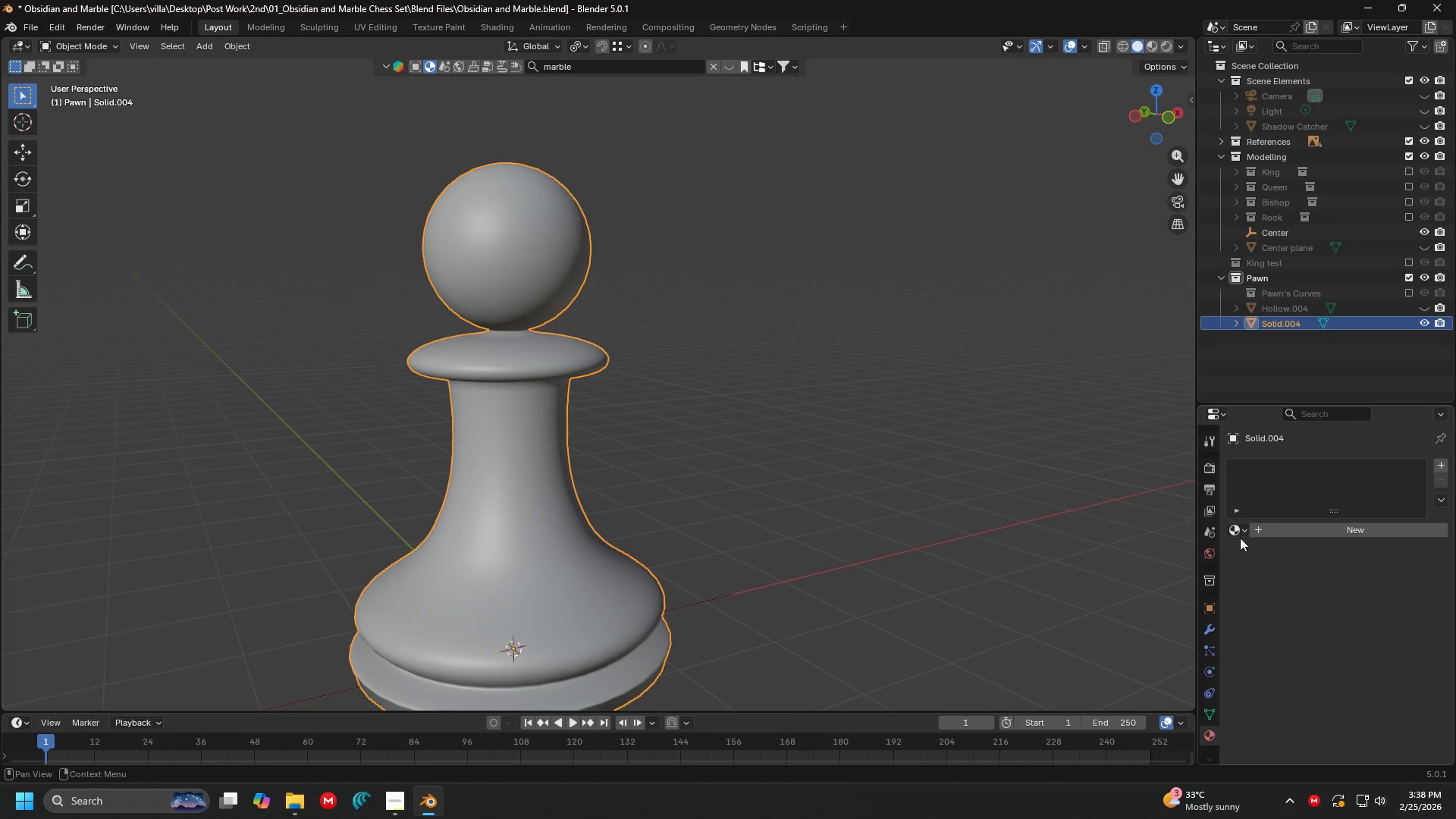 
double_click([1238, 528])
 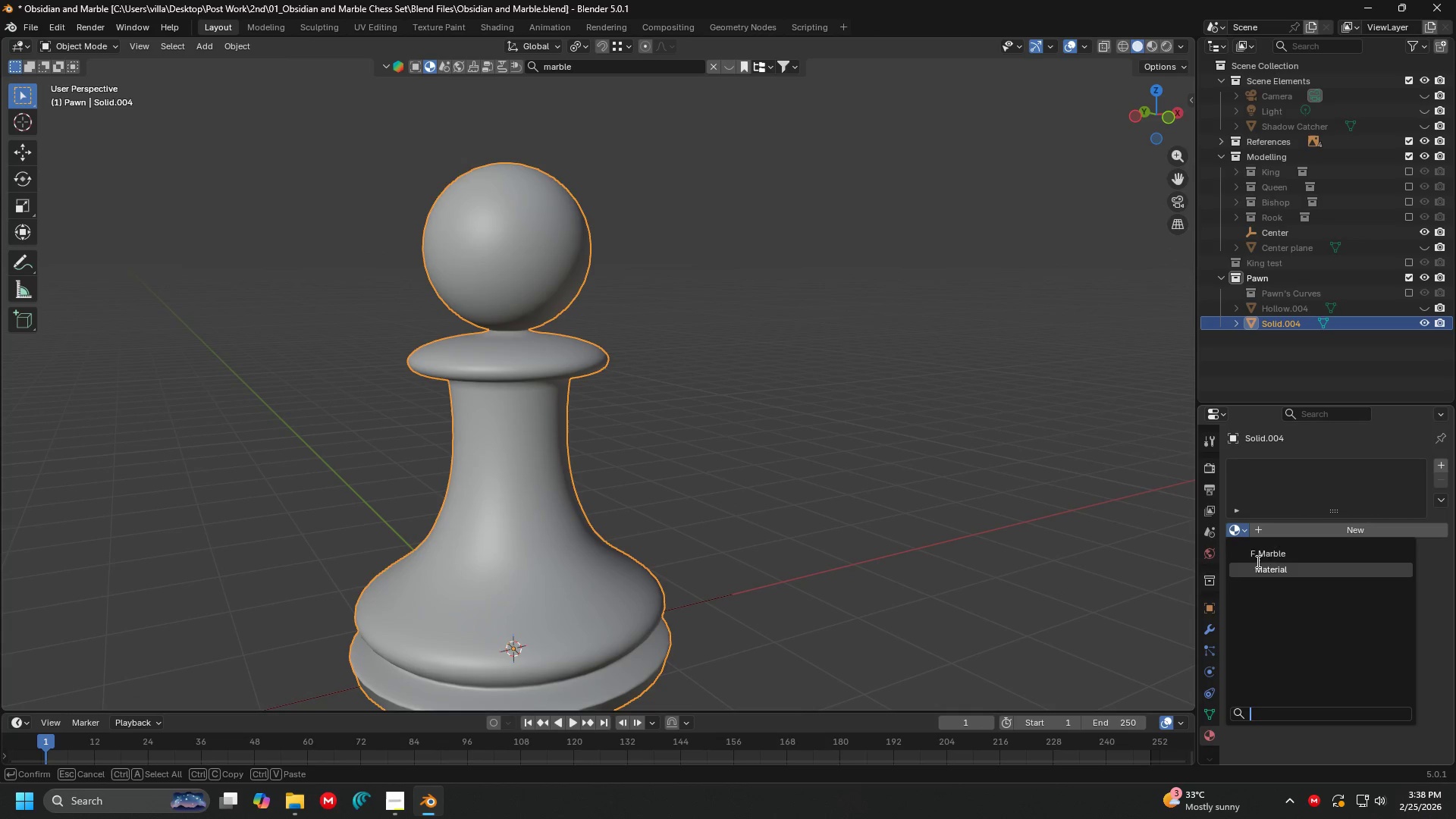 
left_click([1260, 552])
 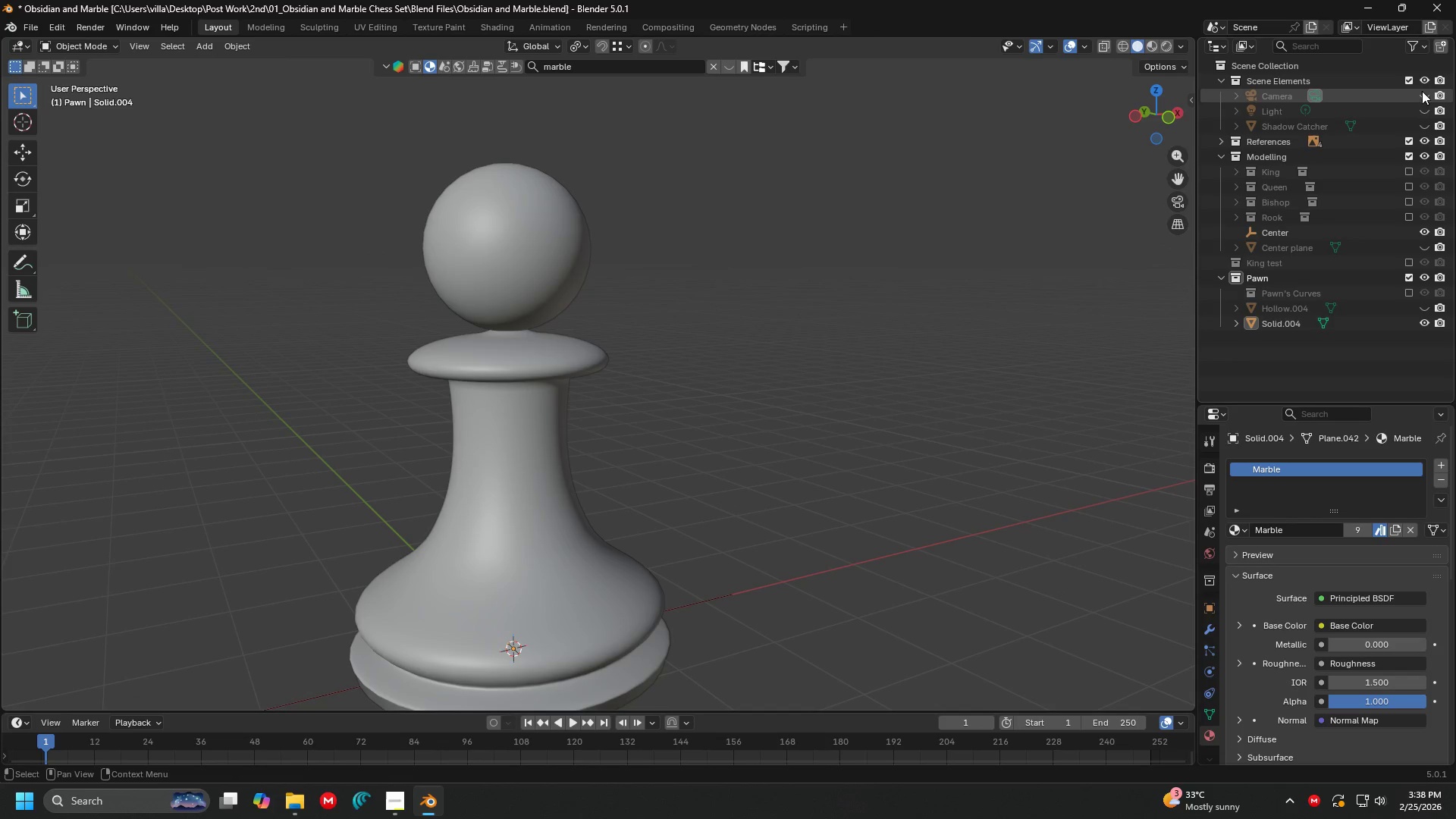 
double_click([1426, 105])
 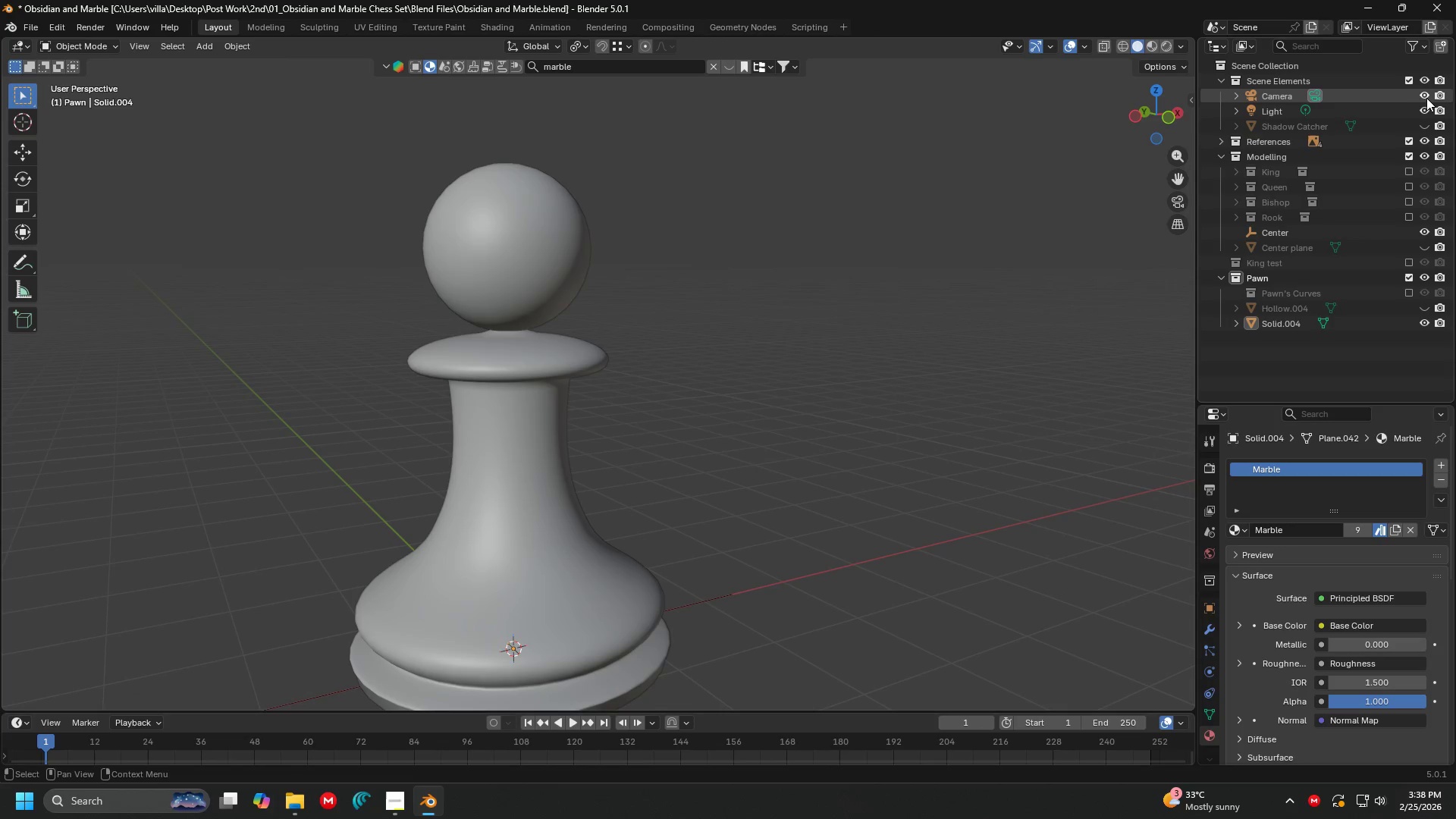 
left_click([1427, 96])
 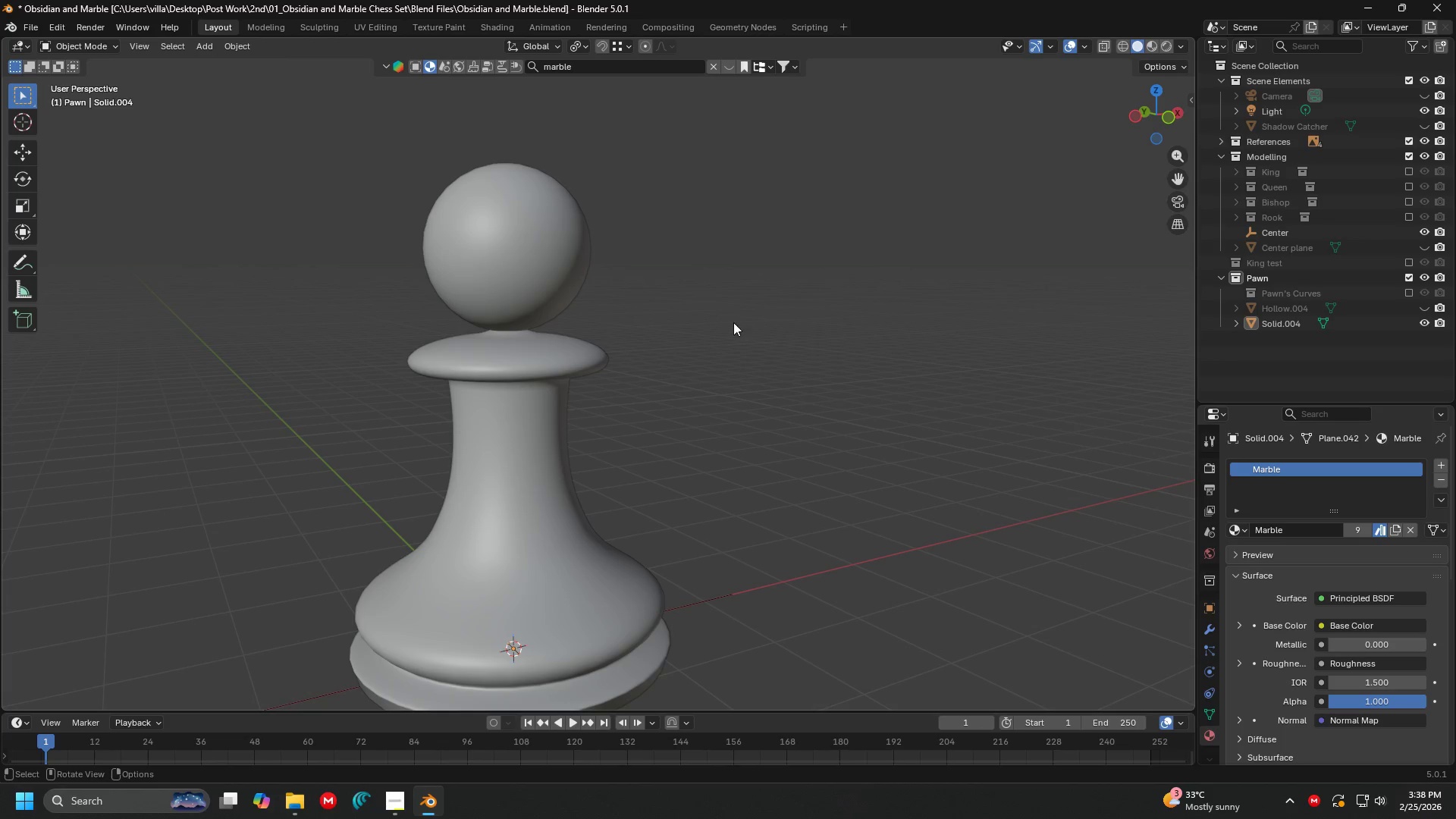 
left_click([733, 322])
 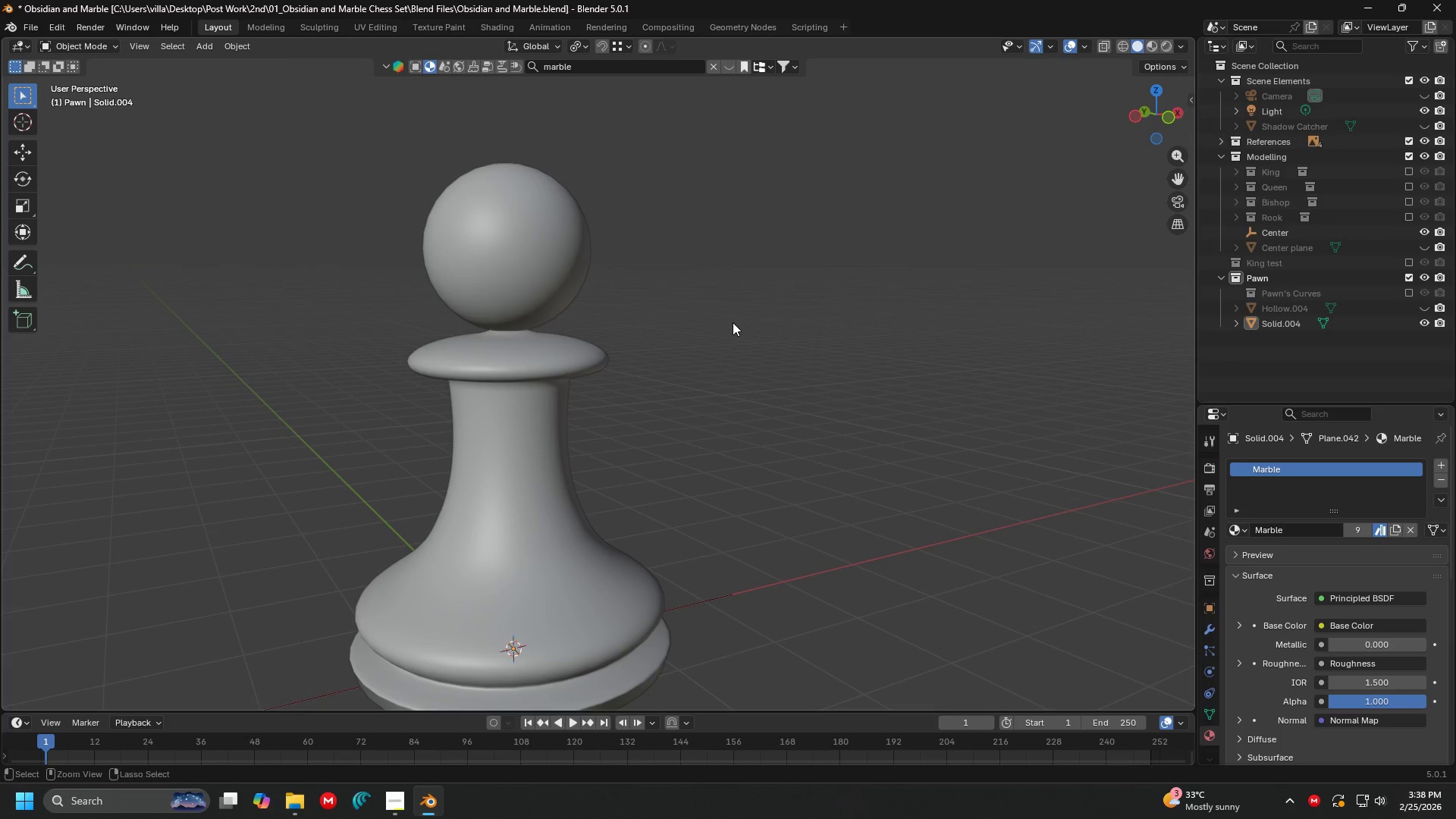 
key(Control+S)
 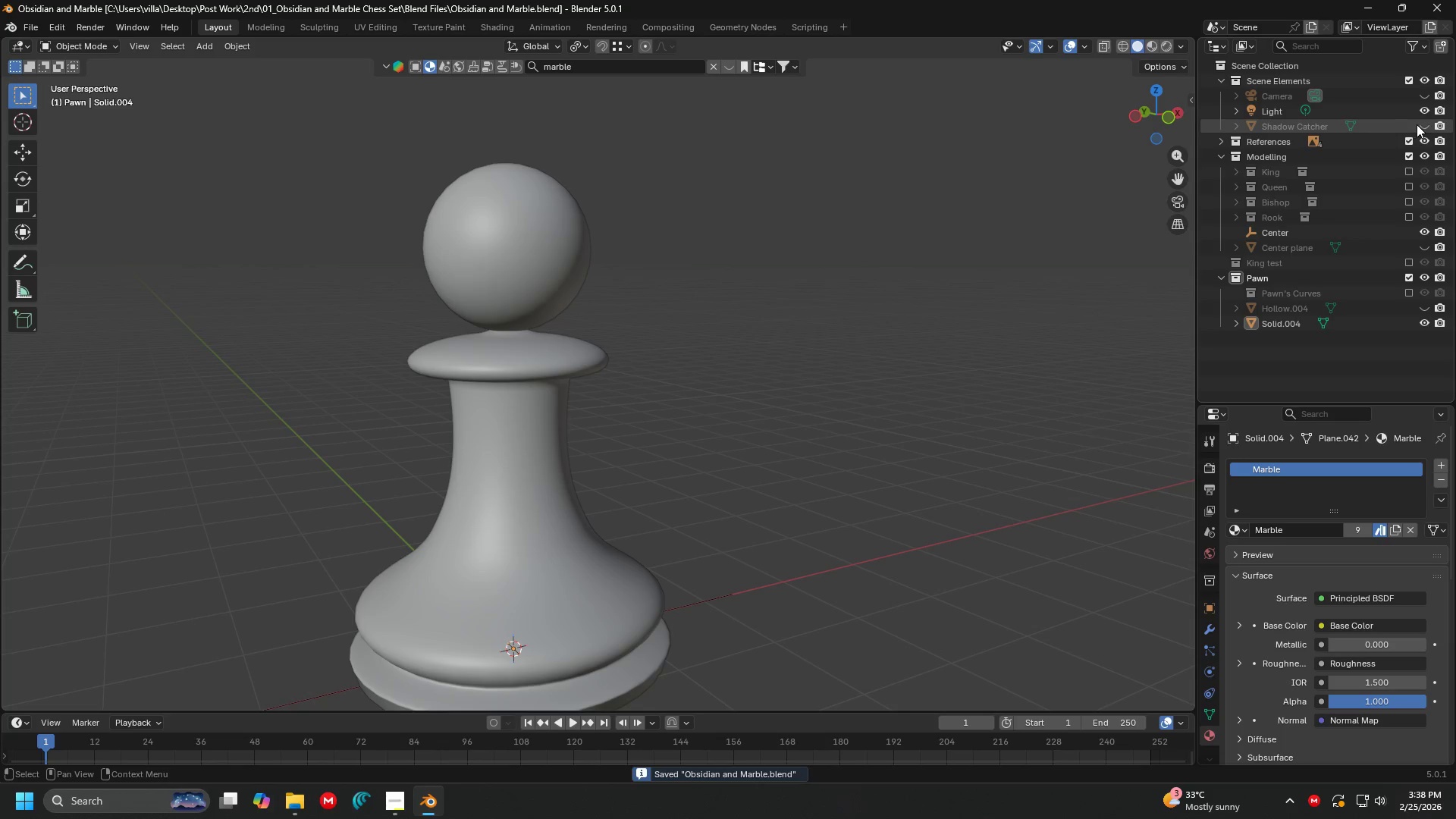 
left_click([1423, 123])
 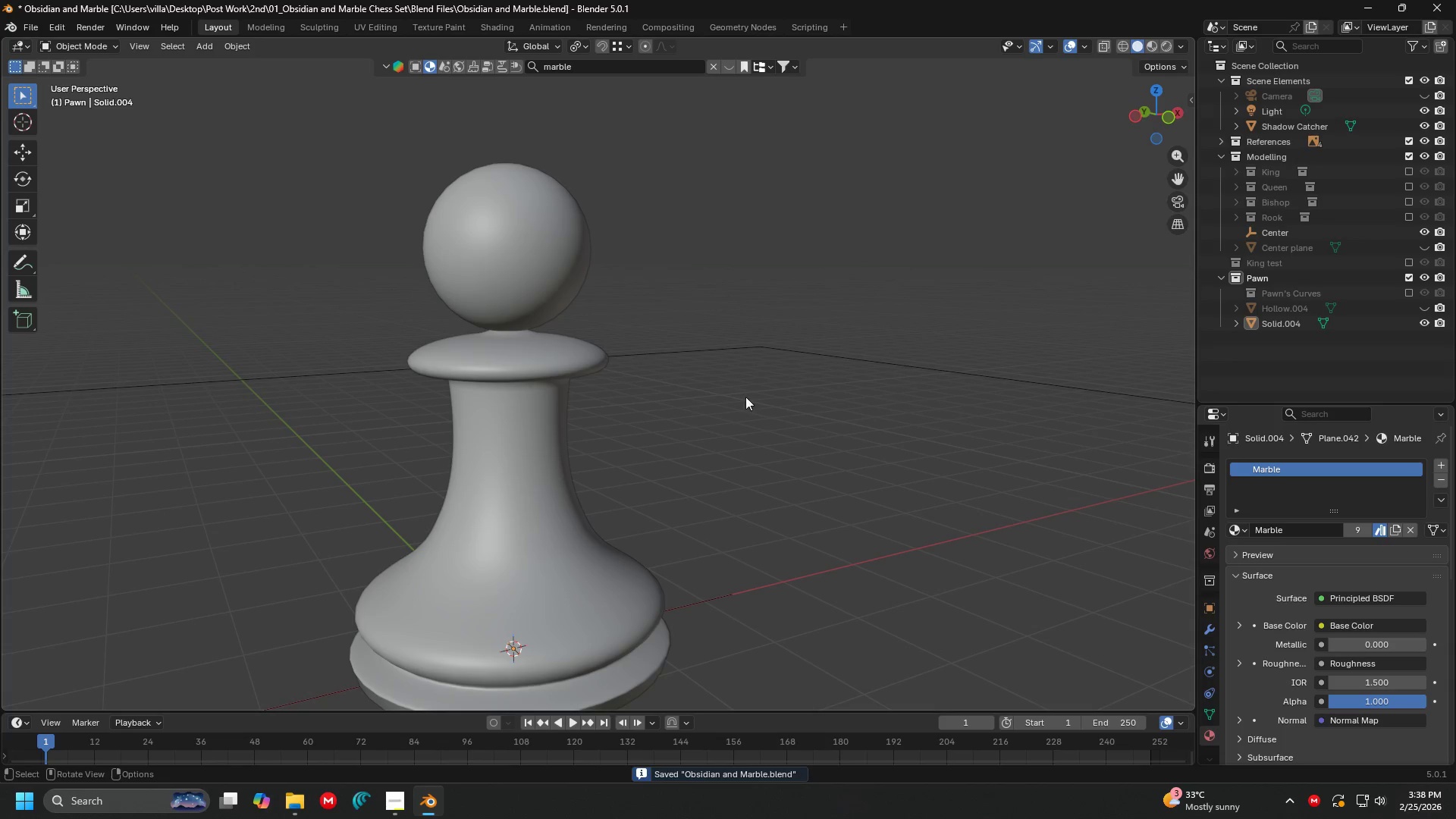 
key(Z)
 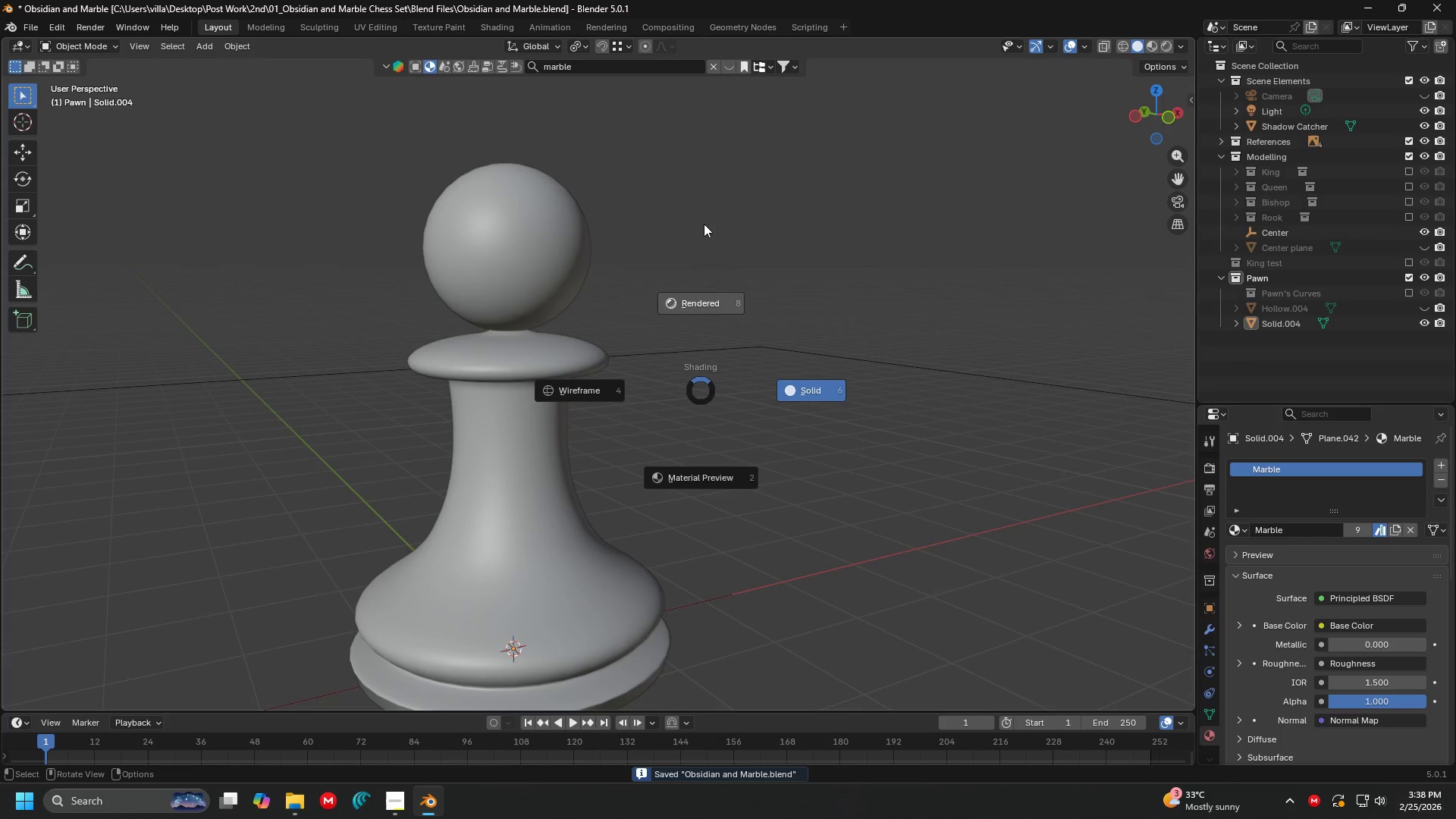 
left_click([704, 224])
 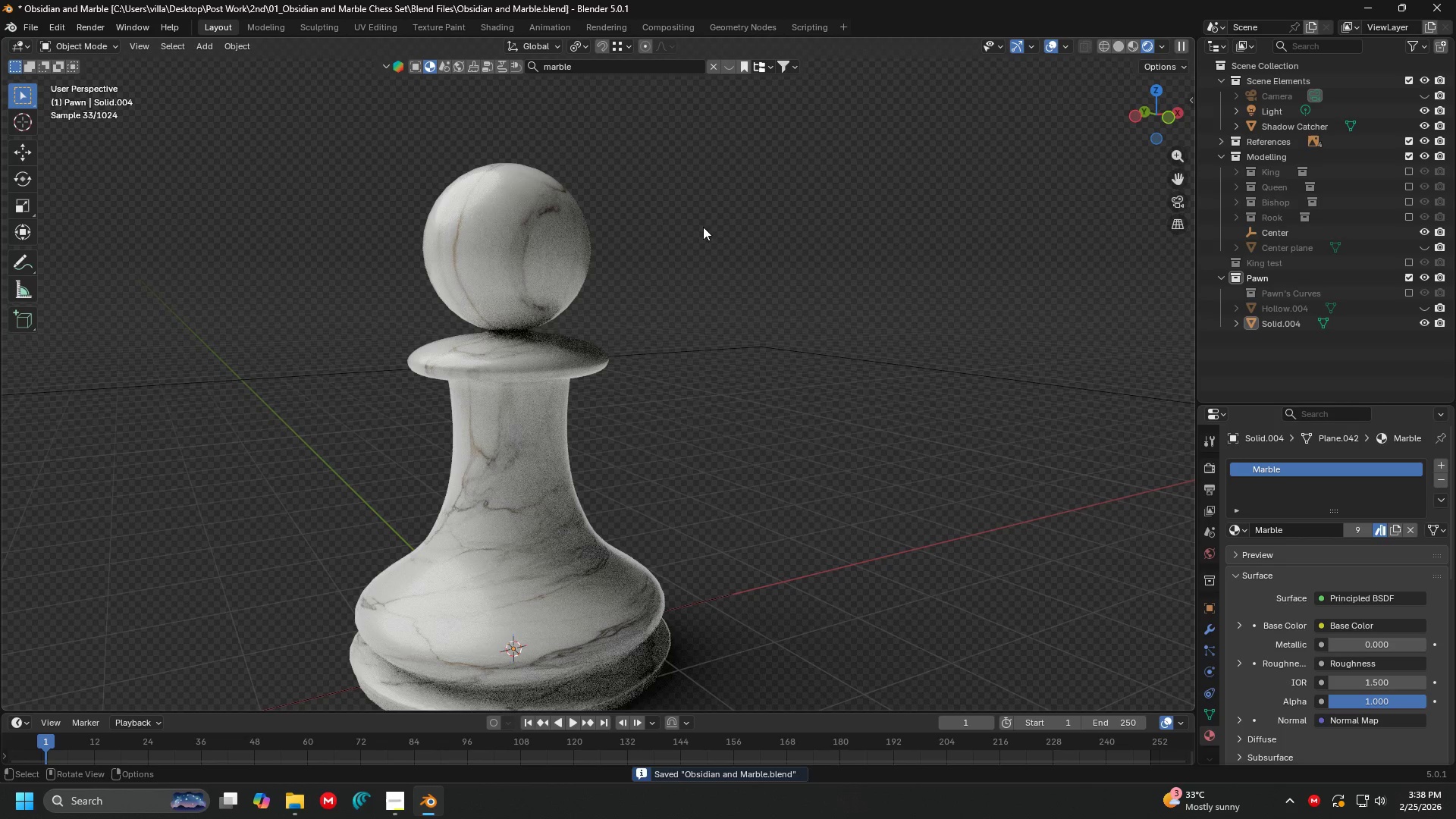 
key(Shift+ShiftLeft)
 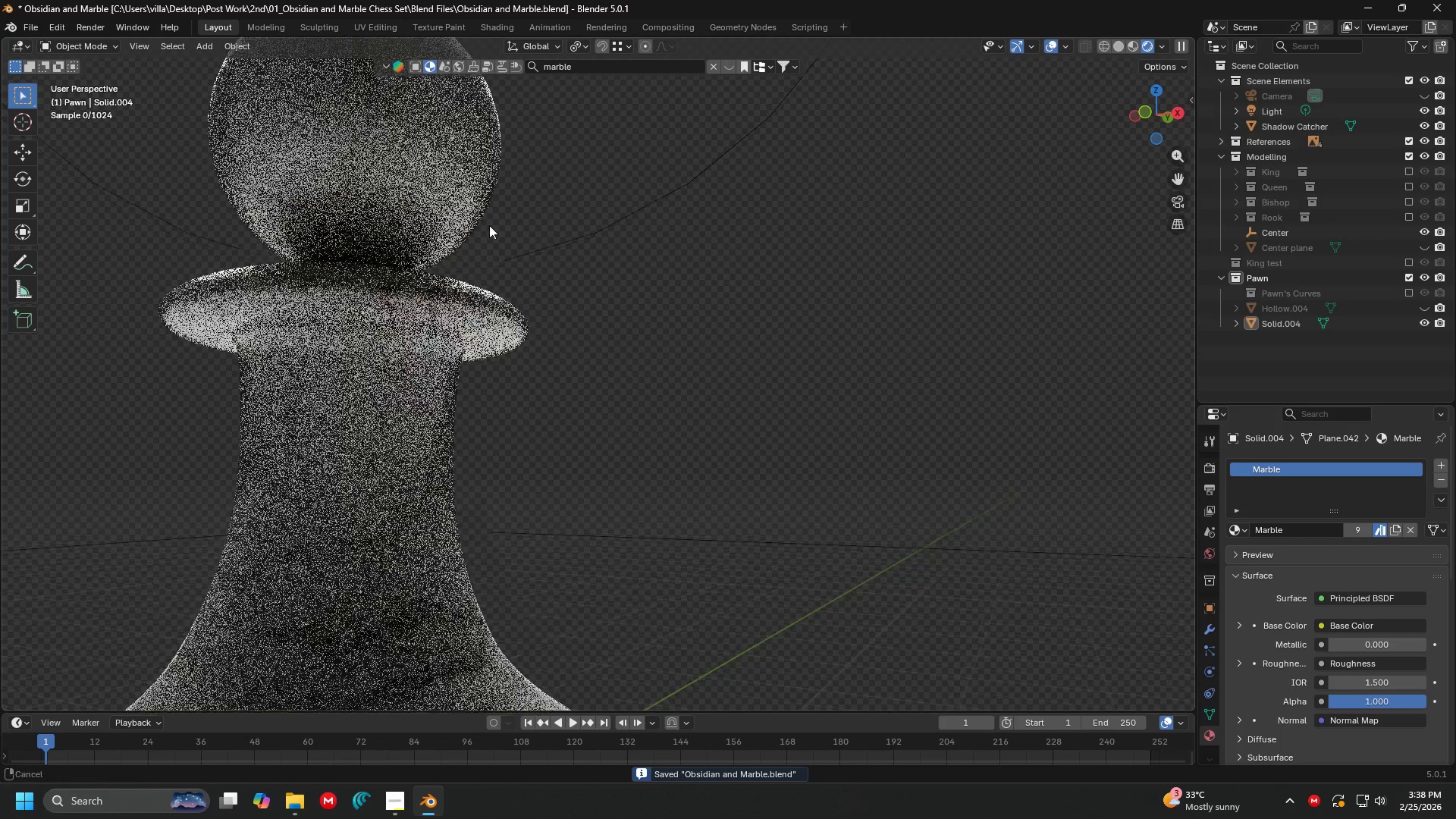 
scroll: coordinate [537, 195], scroll_direction: up, amount: 5.0
 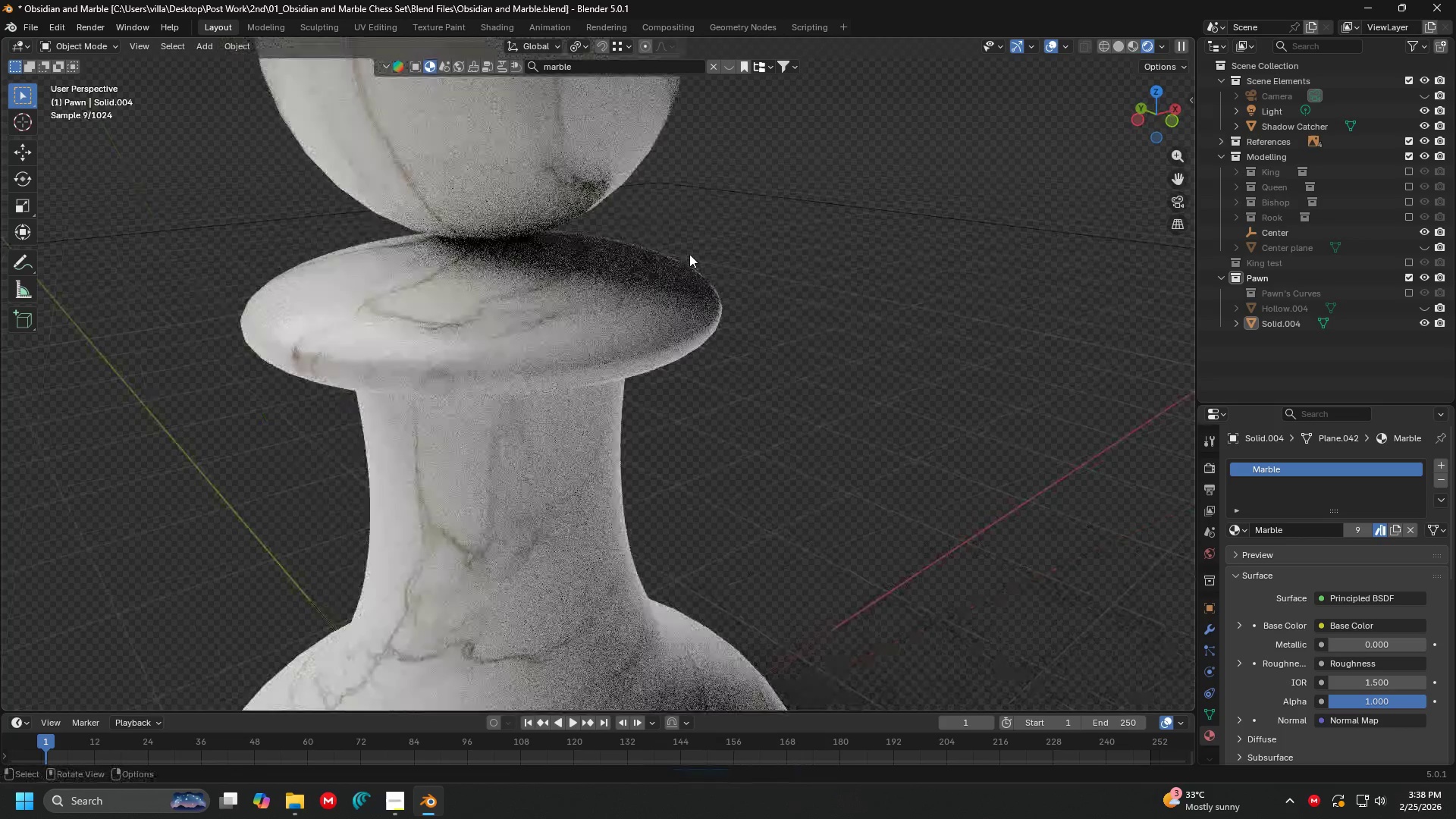 
scroll: coordinate [607, 288], scroll_direction: down, amount: 9.0
 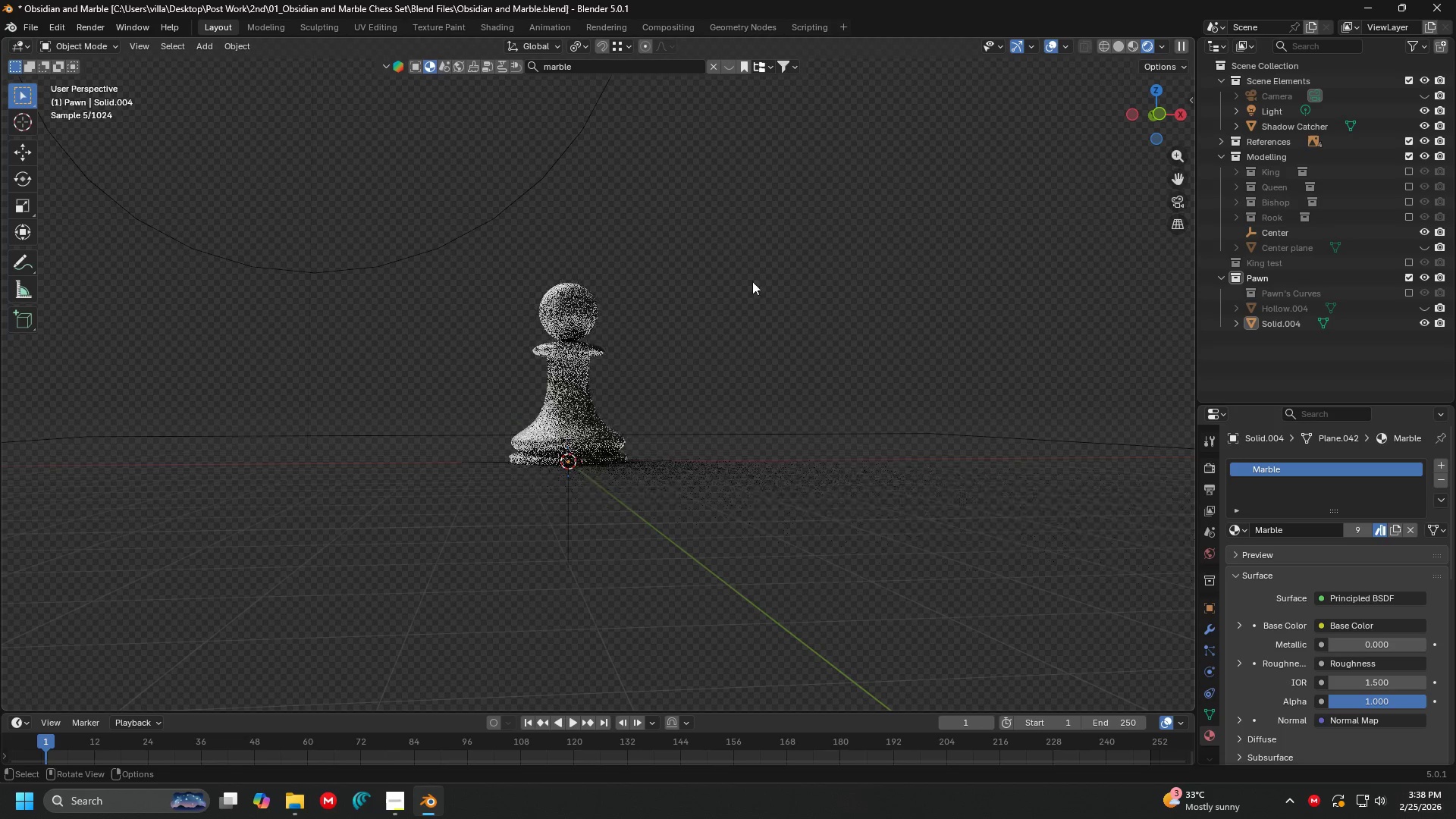 
left_click([773, 298])
 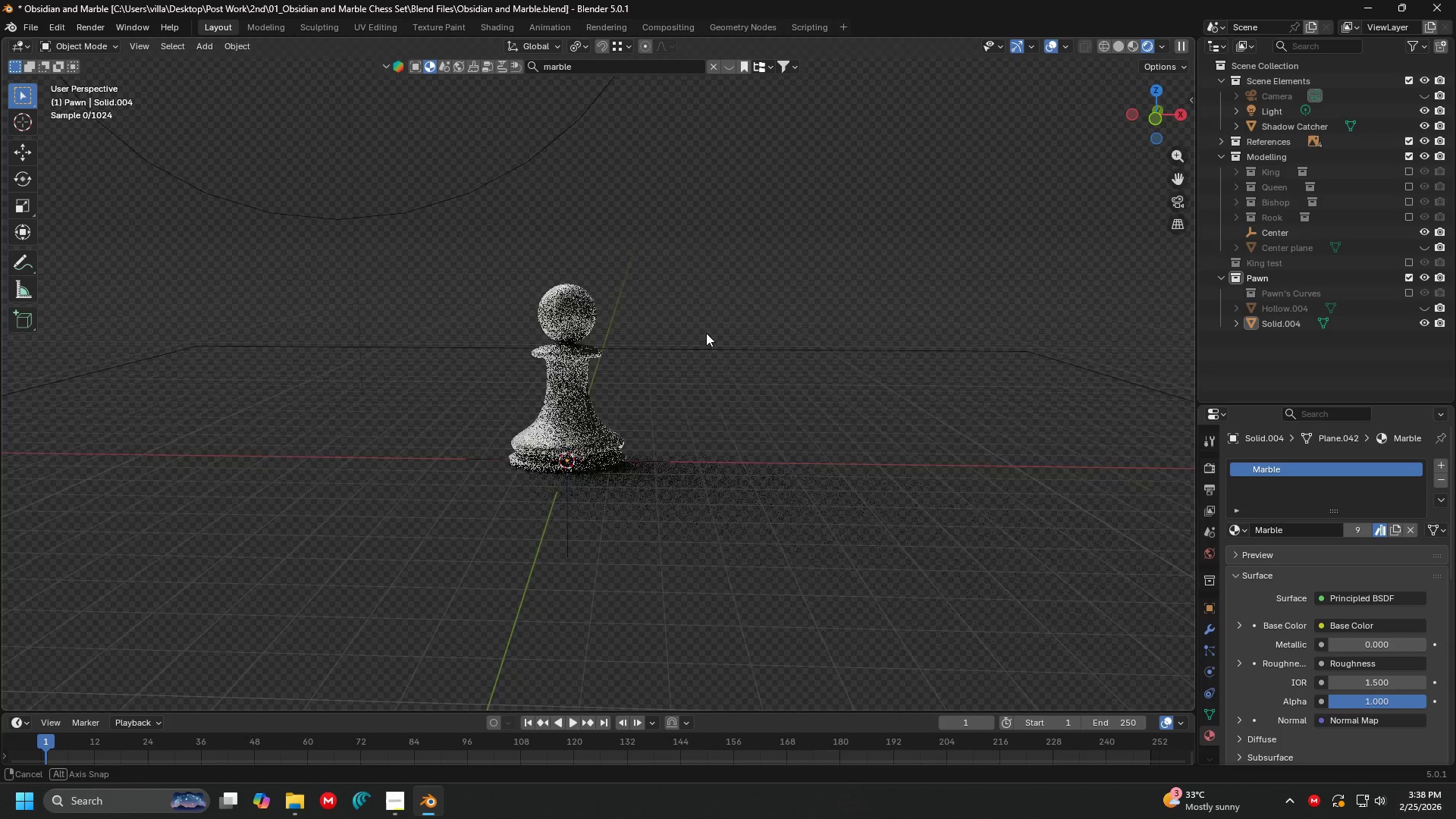 
scroll: coordinate [686, 350], scroll_direction: up, amount: 5.0
 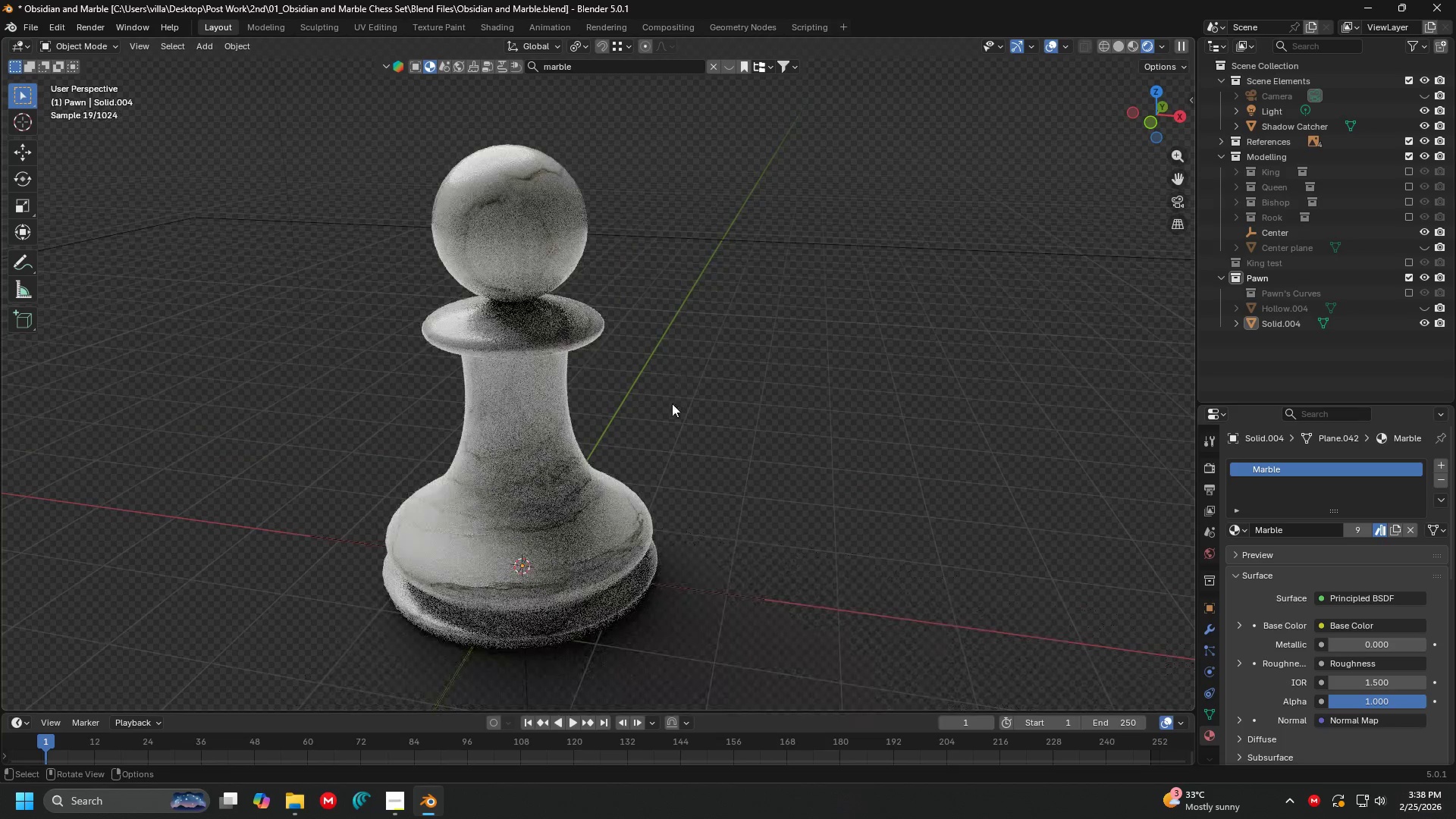 
hold_key(key=ShiftLeft, duration=0.34)
 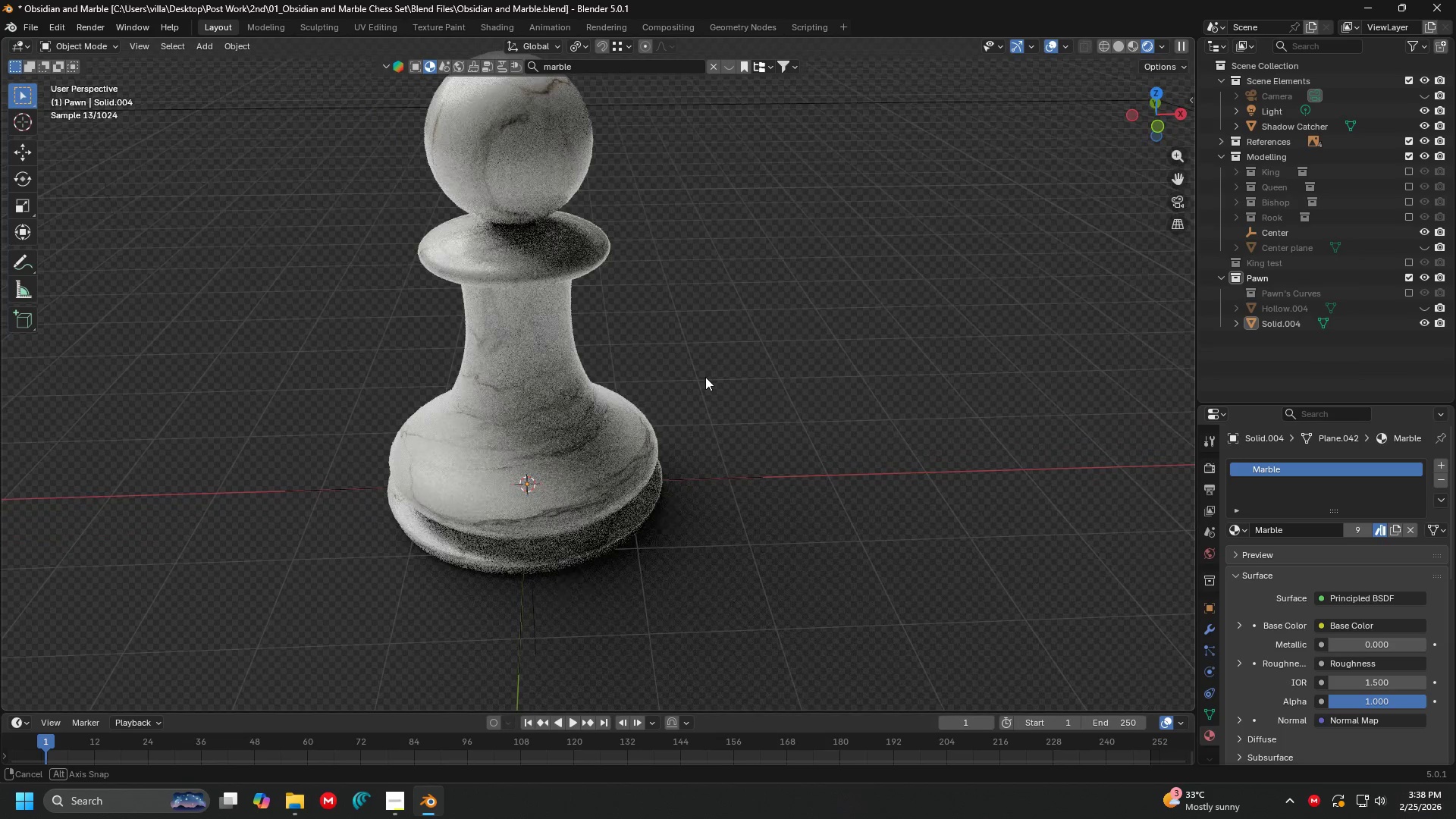 
wait(8.55)
 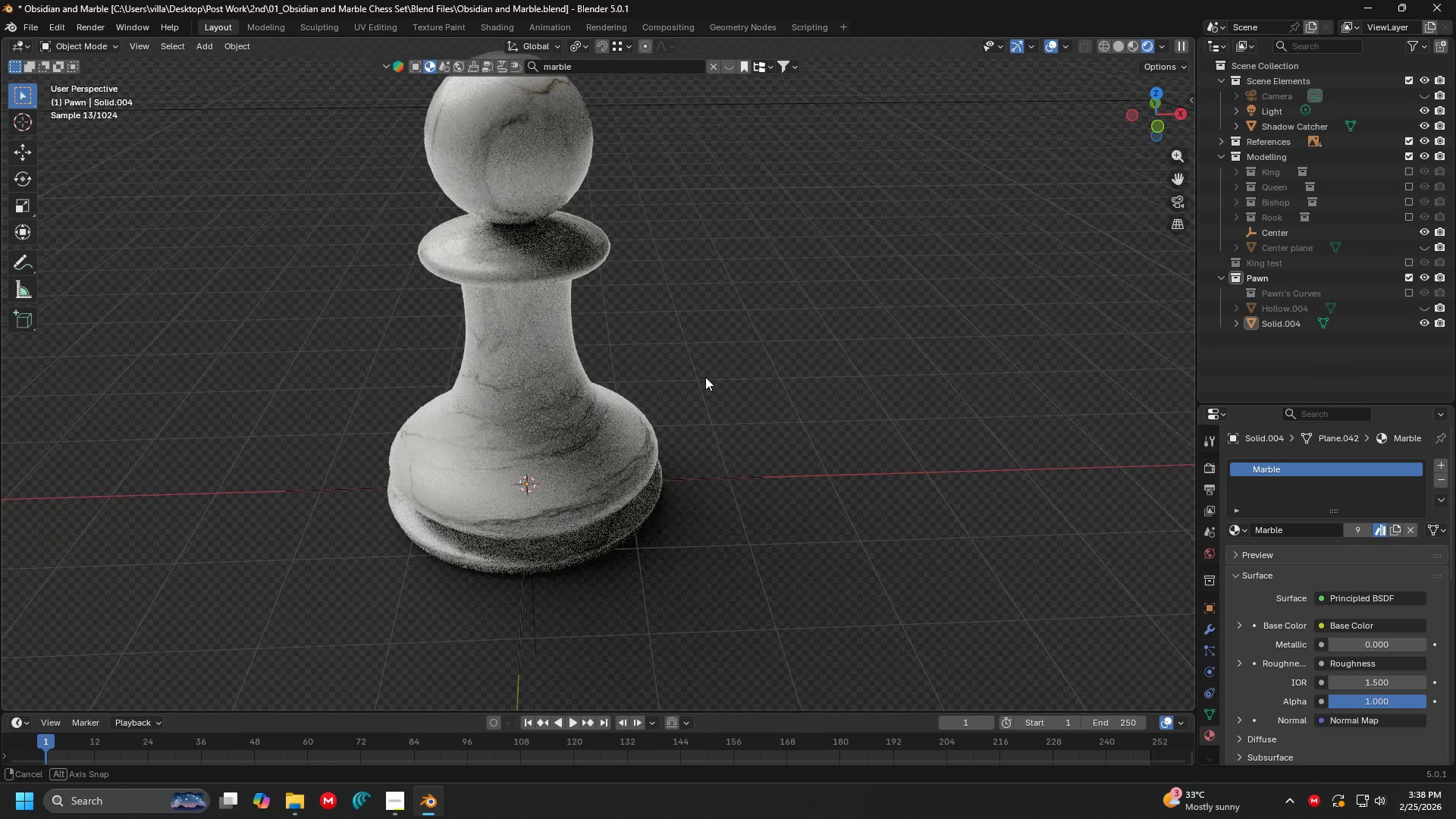 
left_click([1216, 277])
 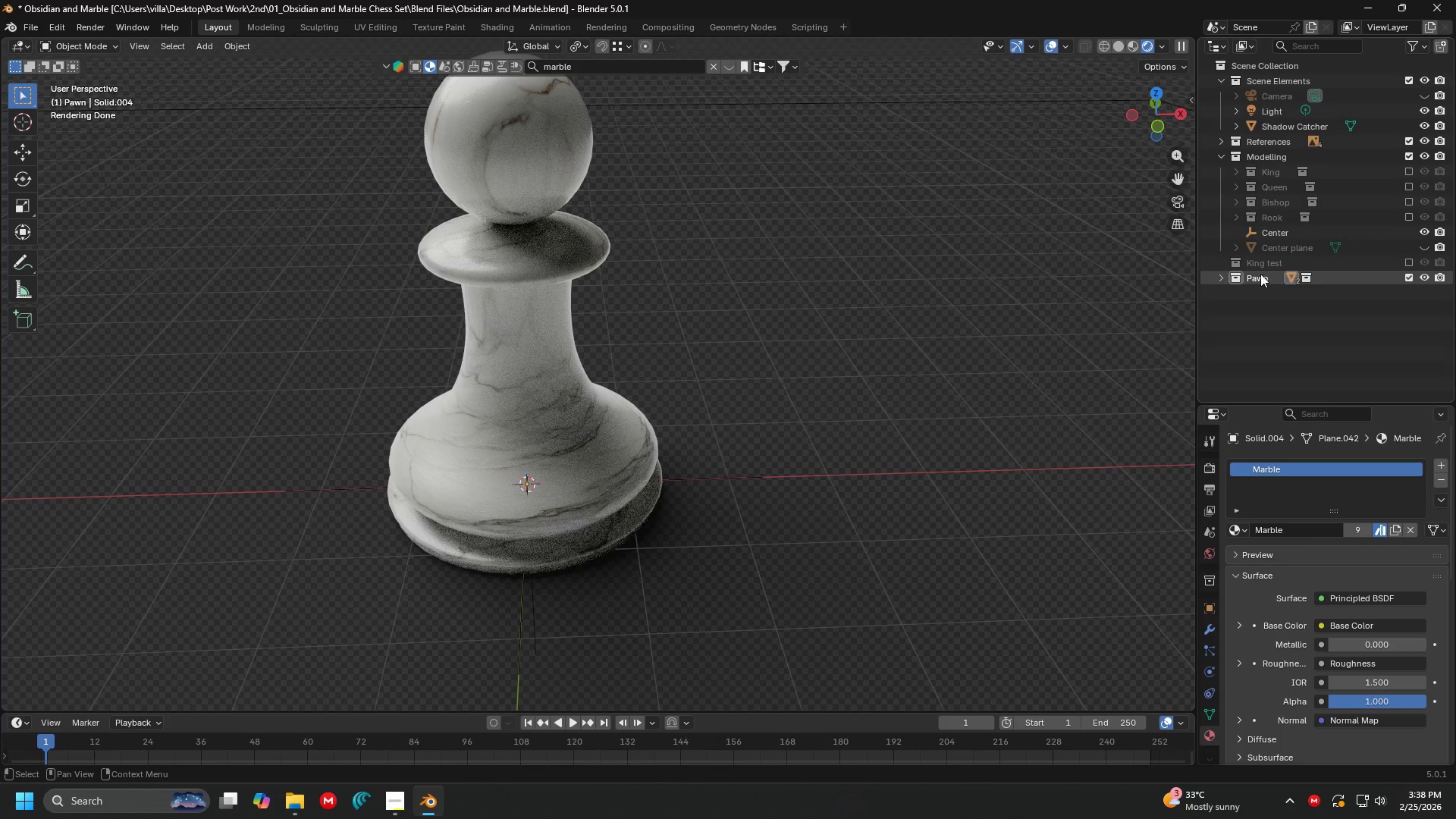 
left_click_drag(start_coordinate=[1253, 275], to_coordinate=[1268, 161])
 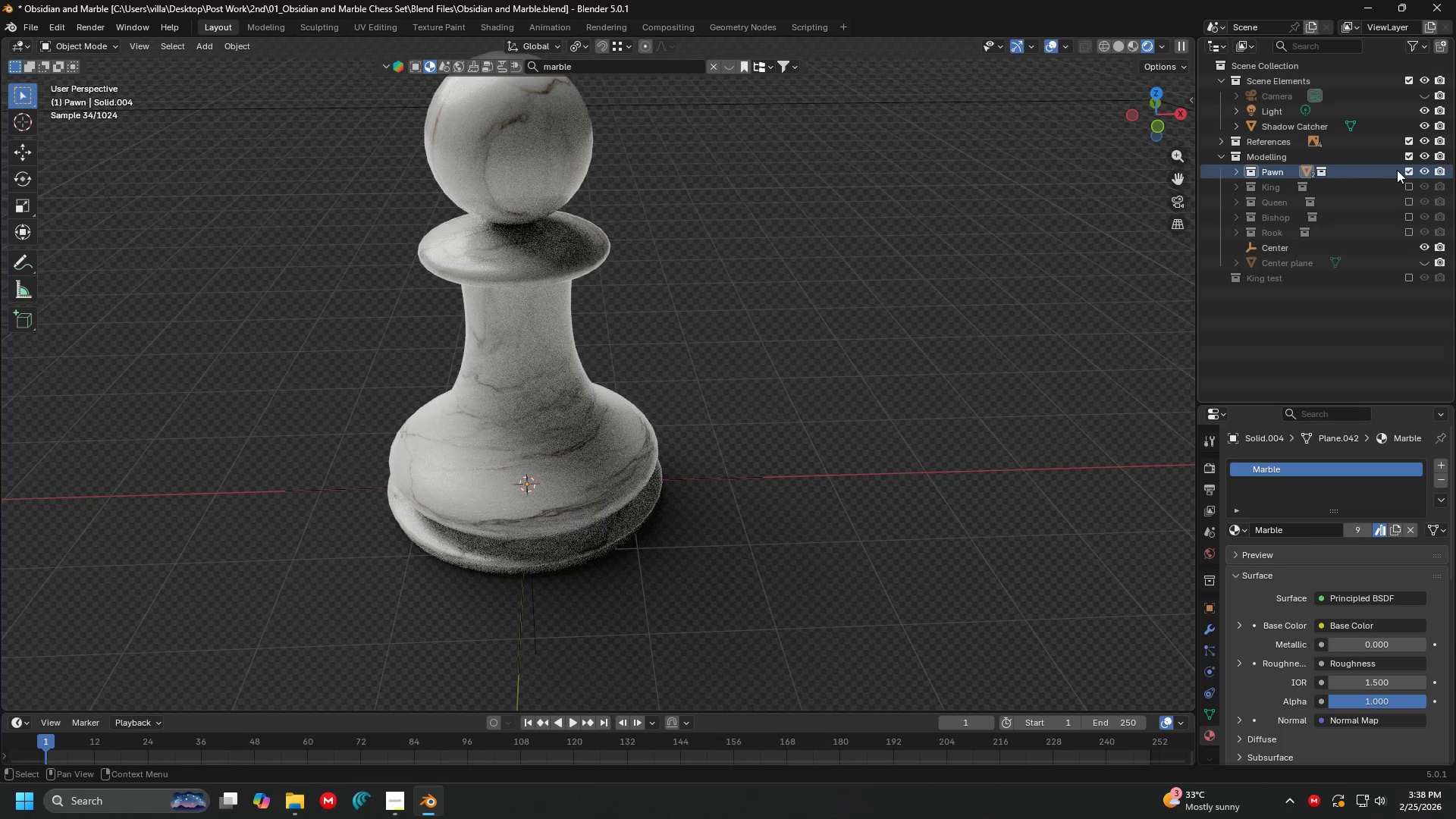 
left_click([1405, 168])
 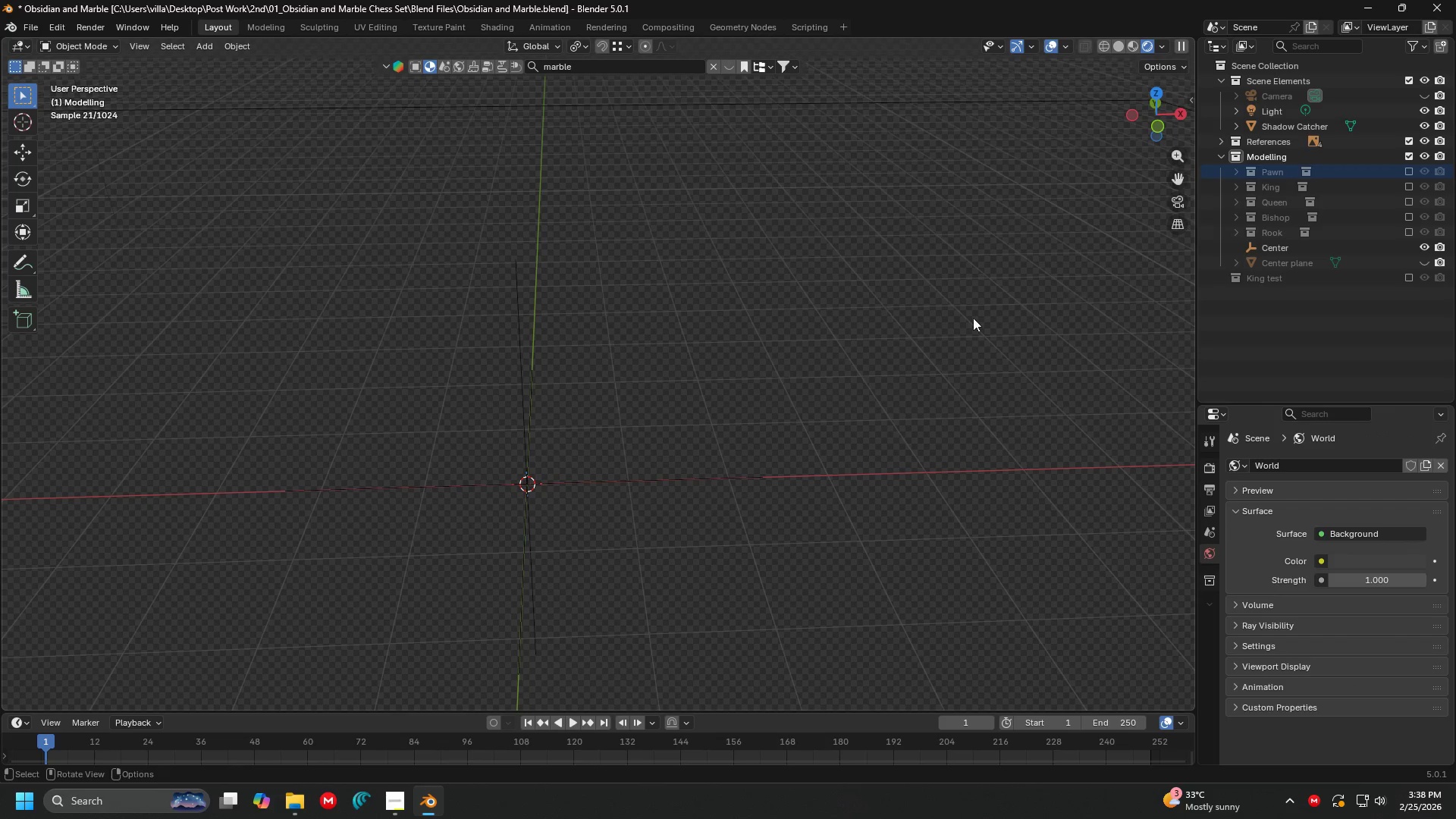 
hold_key(key=Z, duration=0.31)
 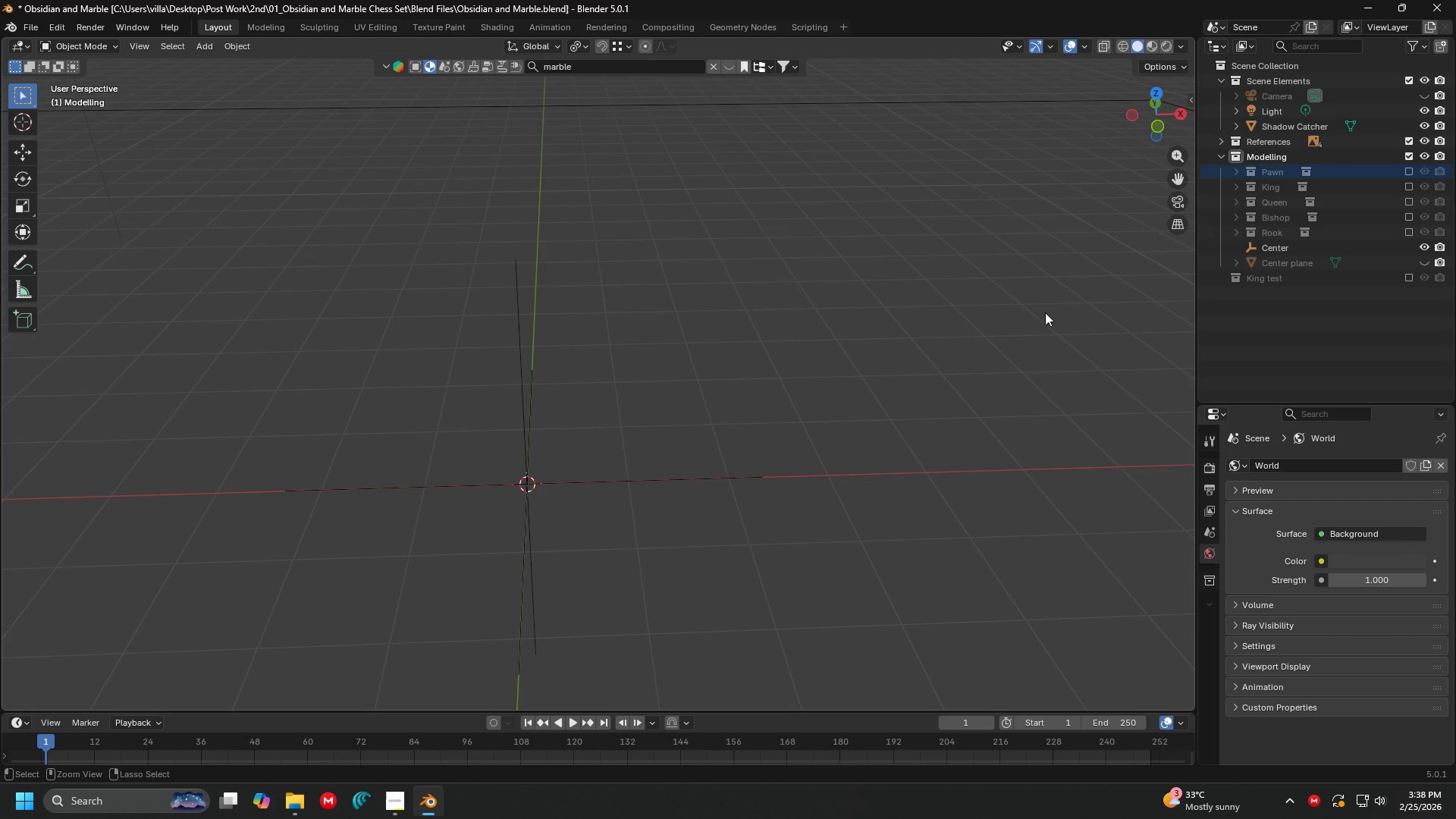 
left_click([1045, 312])
 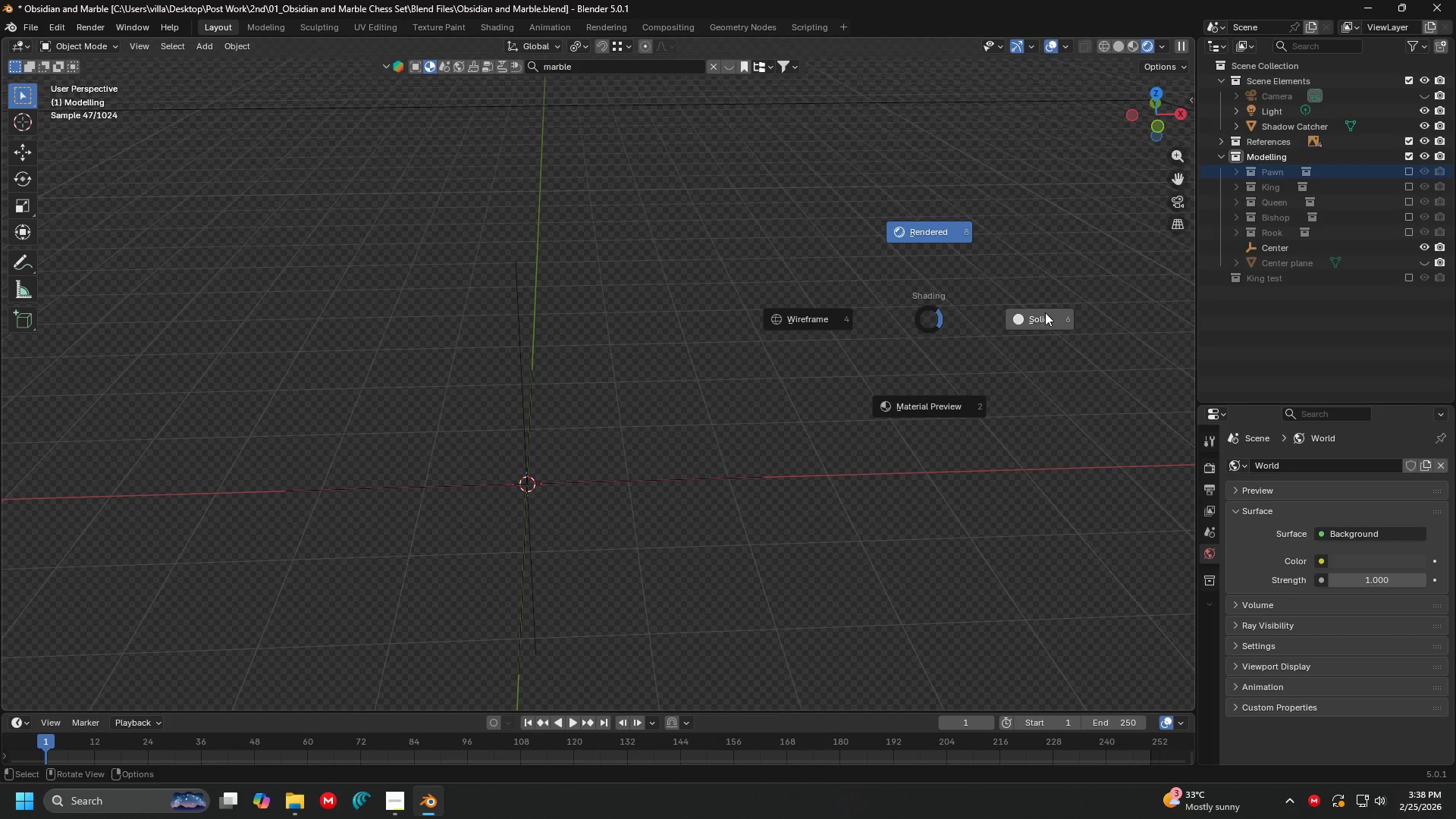 
key(Control+S)
 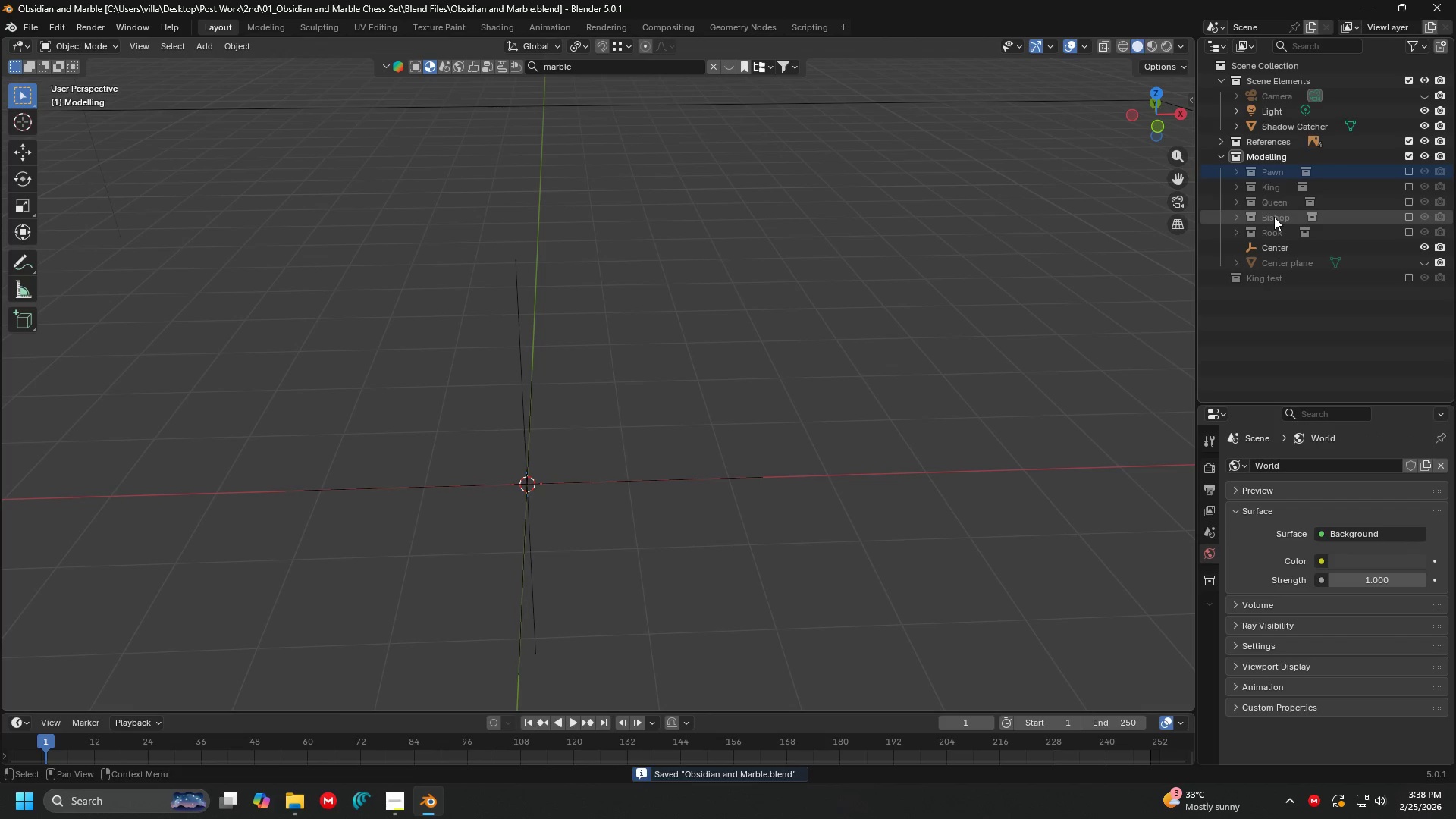 
left_click([996, 236])
 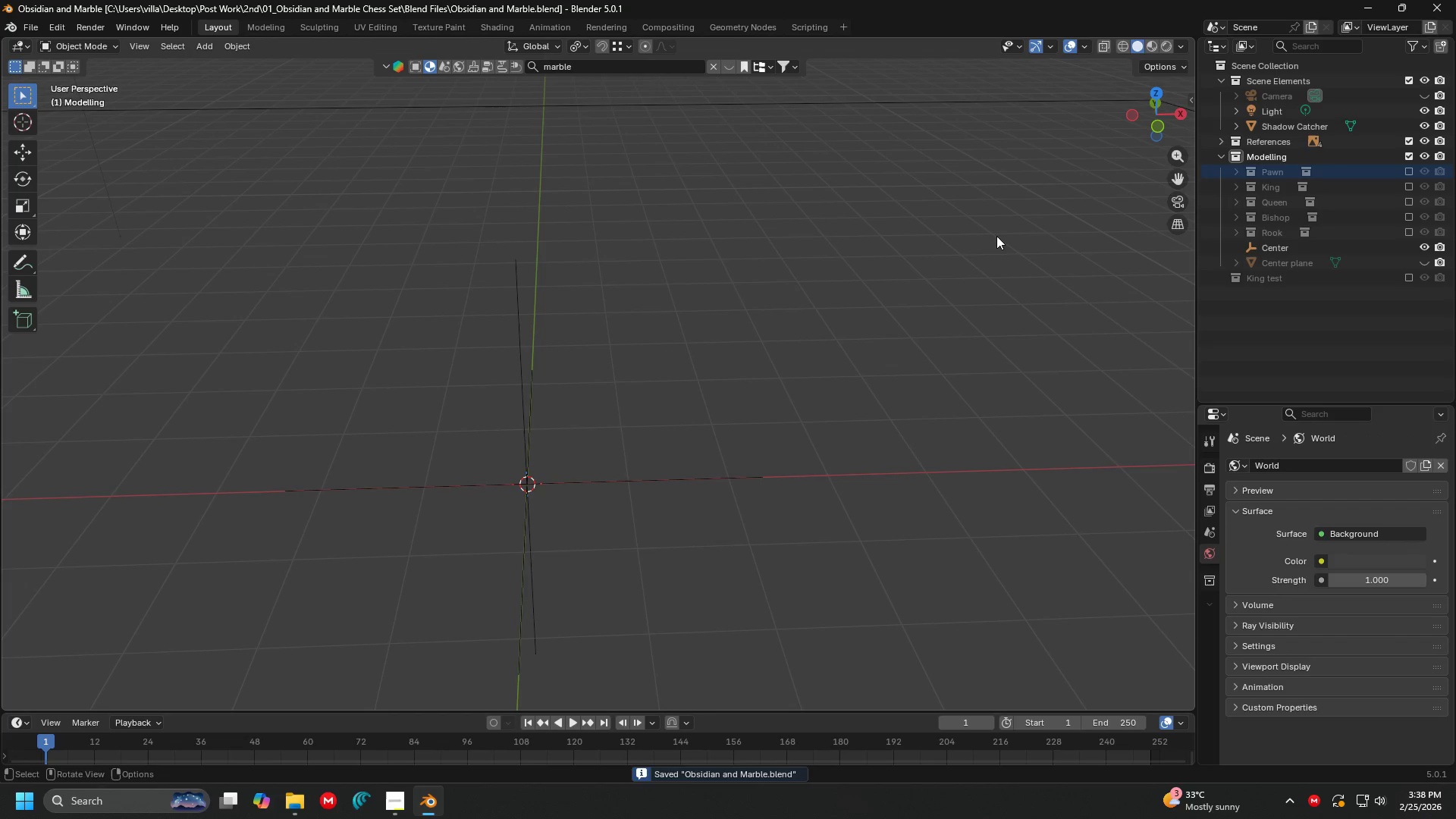 
key(Alt+H)
 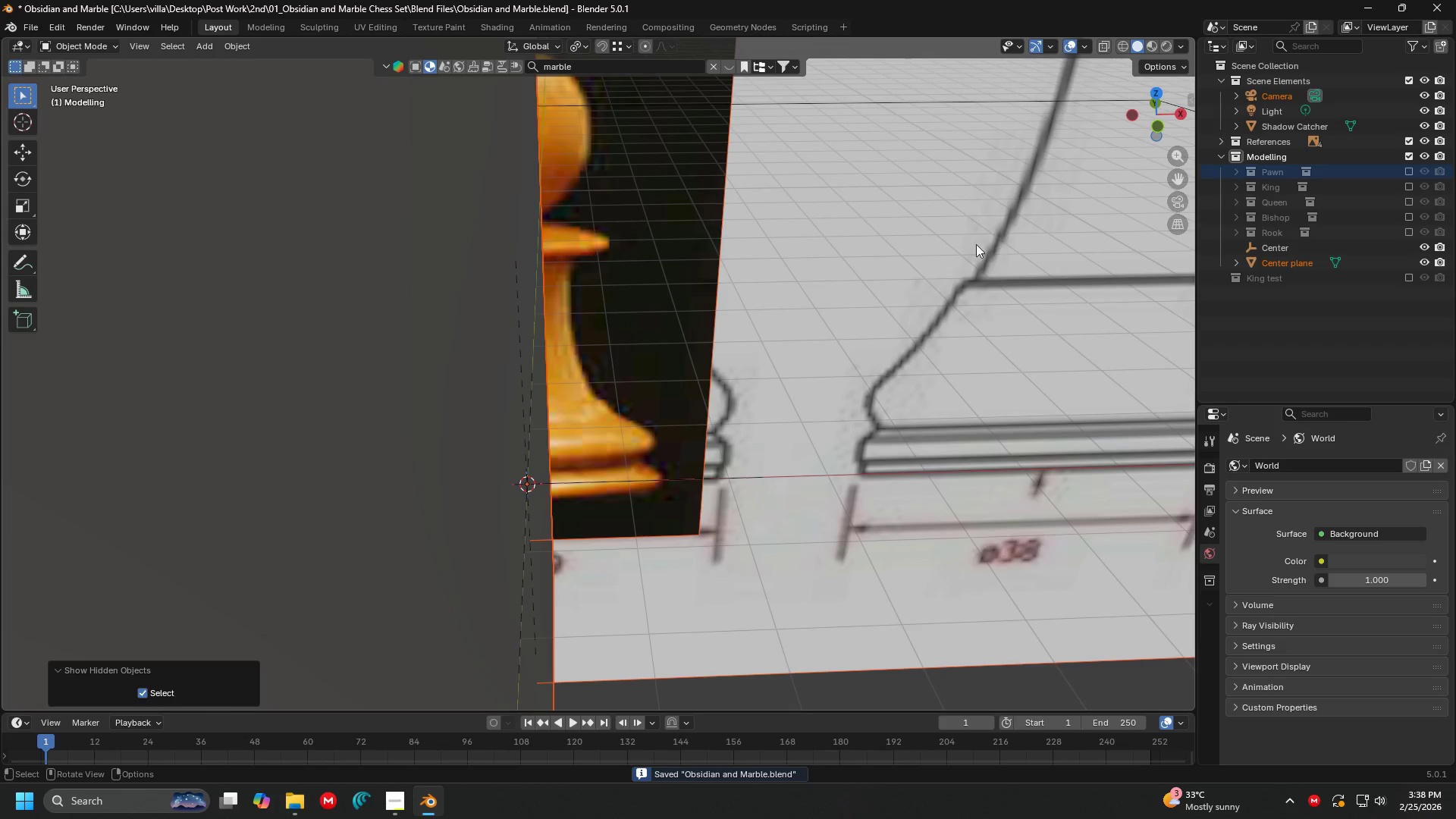 
key(Shift+ShiftLeft)
 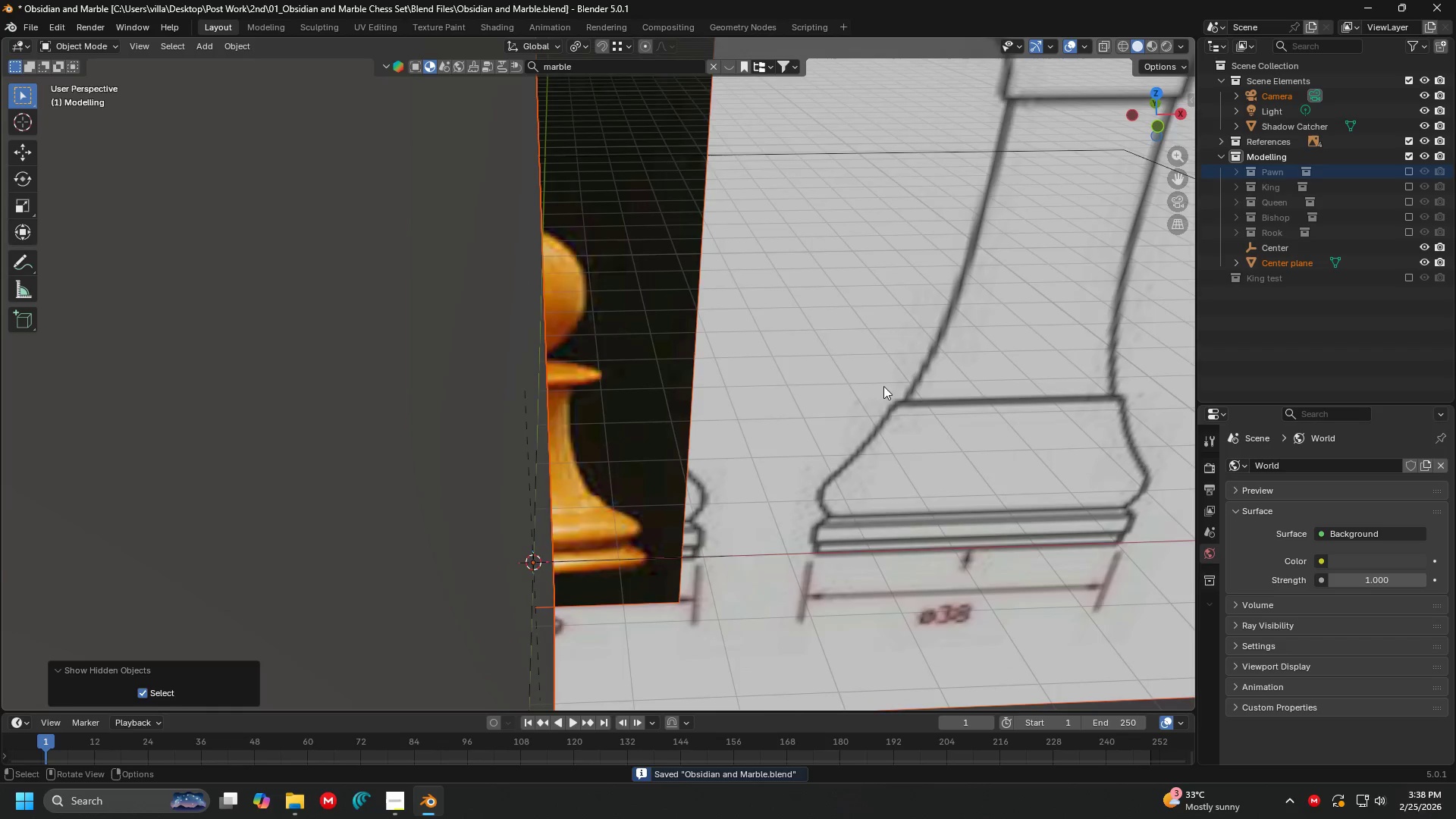 
scroll: coordinate [889, 284], scroll_direction: down, amount: 3.0
 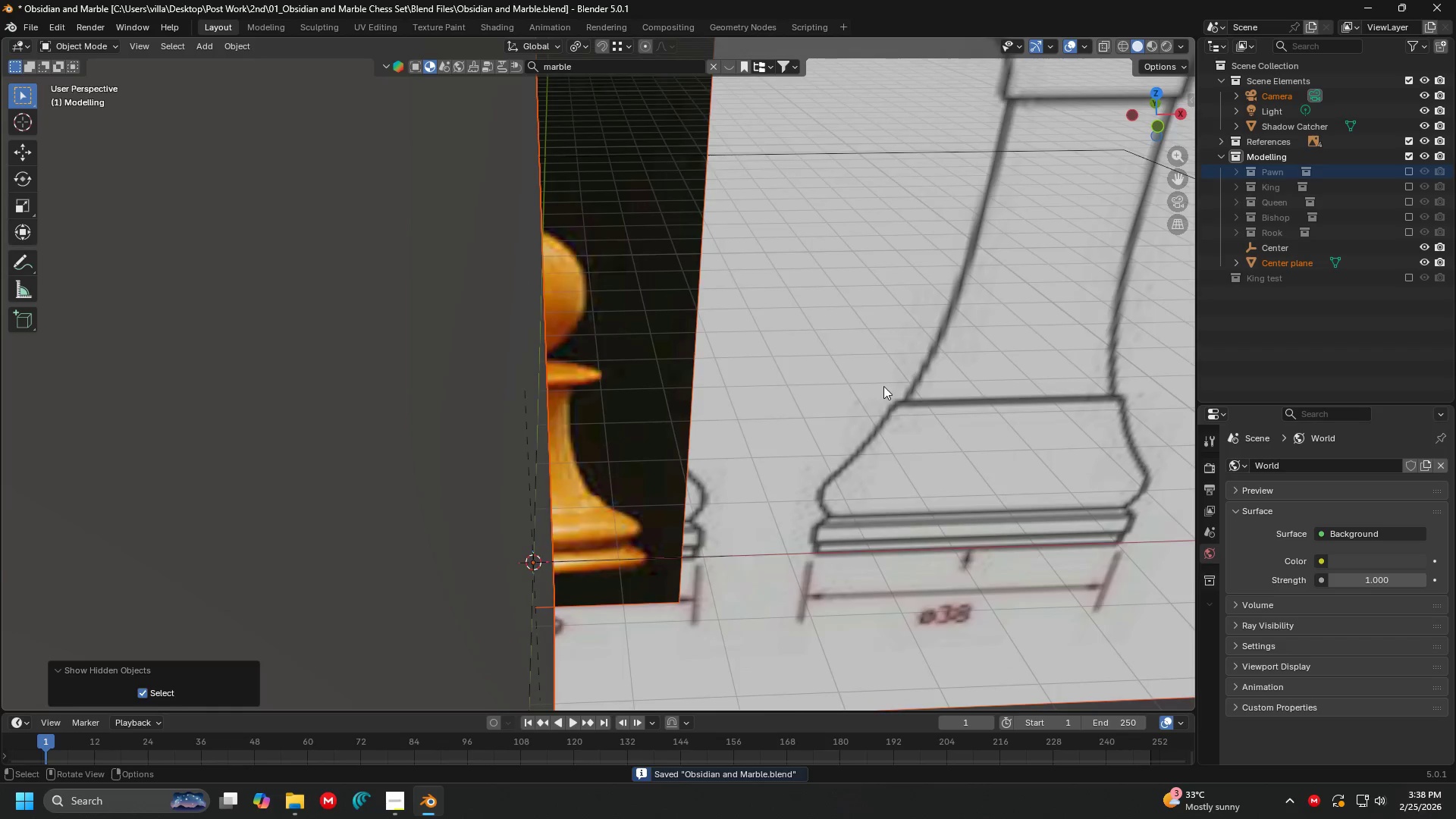 
key(1)
 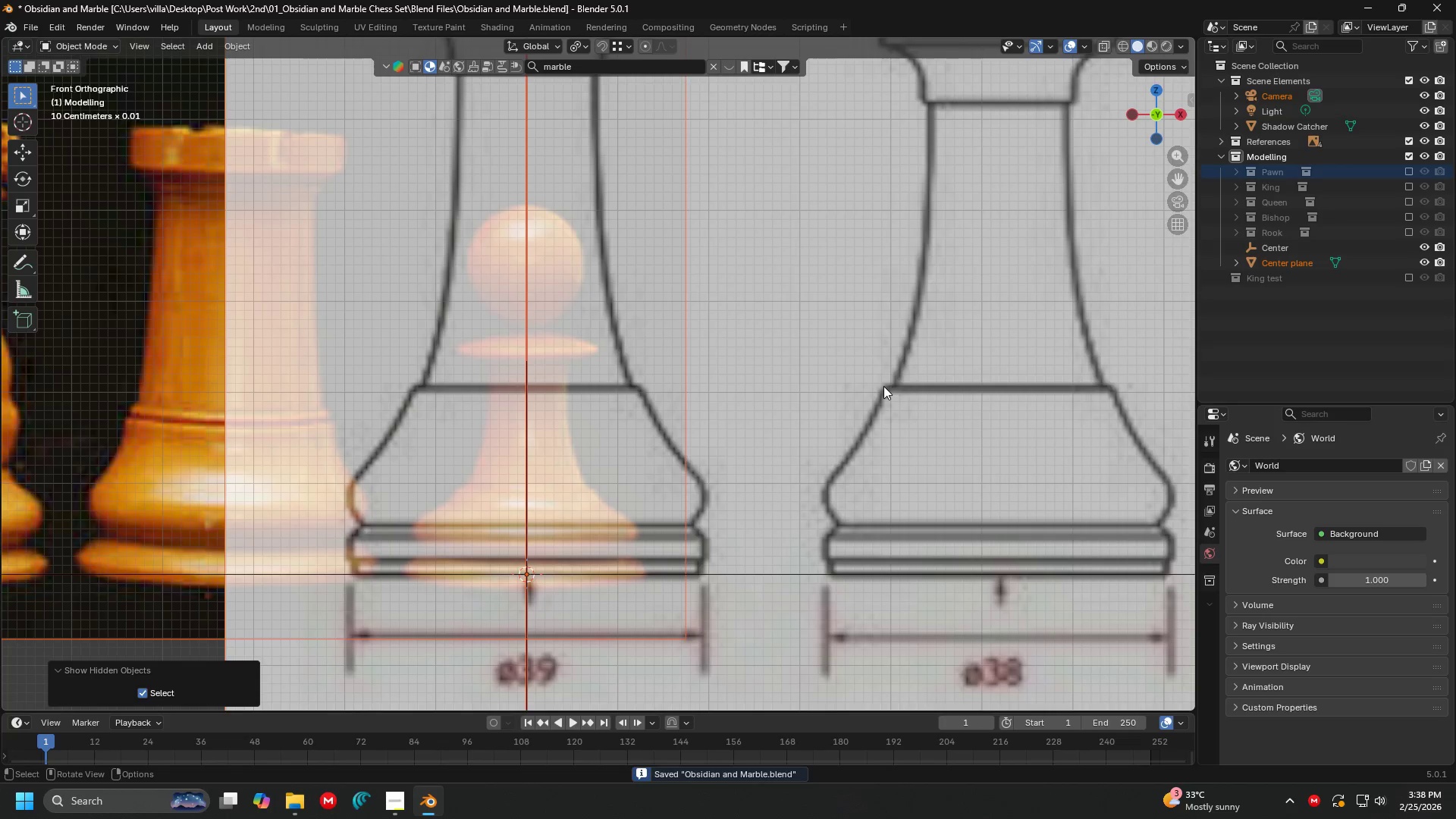 
hold_key(key=ShiftLeft, duration=0.59)
 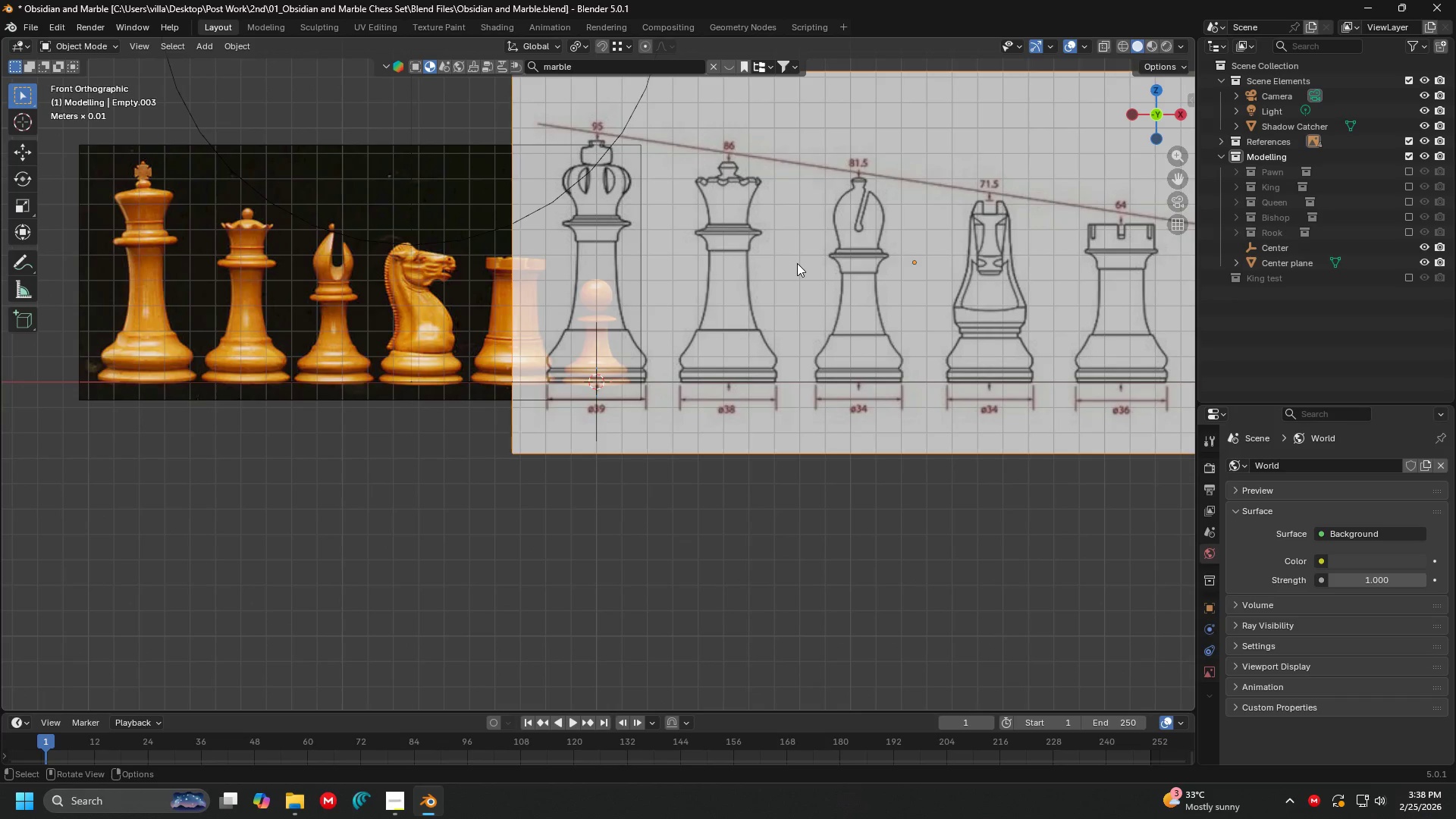 
scroll: coordinate [849, 398], scroll_direction: down, amount: 7.0
 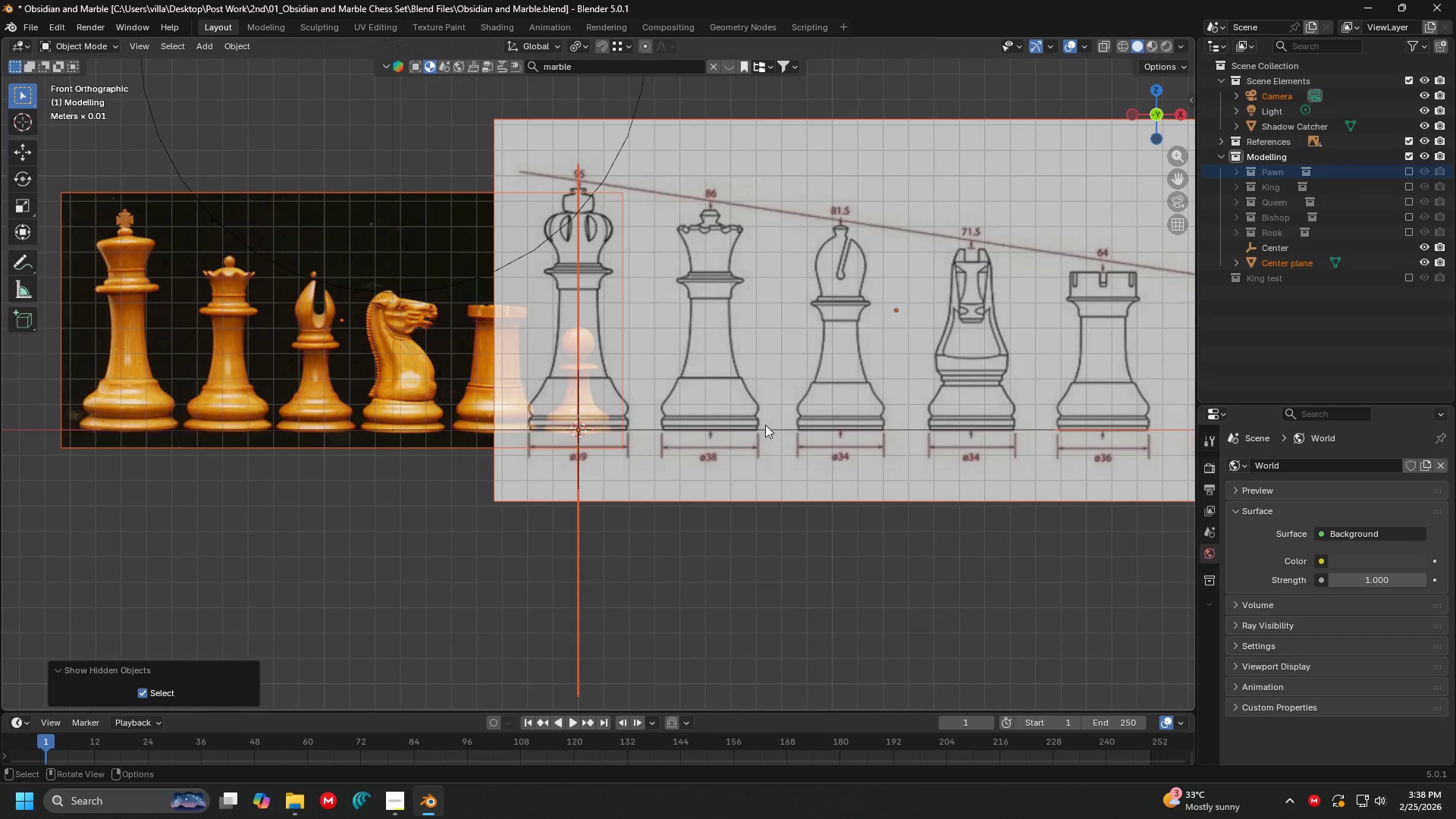 
hold_key(key=ShiftLeft, duration=0.41)
scroll: coordinate [739, 384], scroll_direction: down, amount: 14.0
 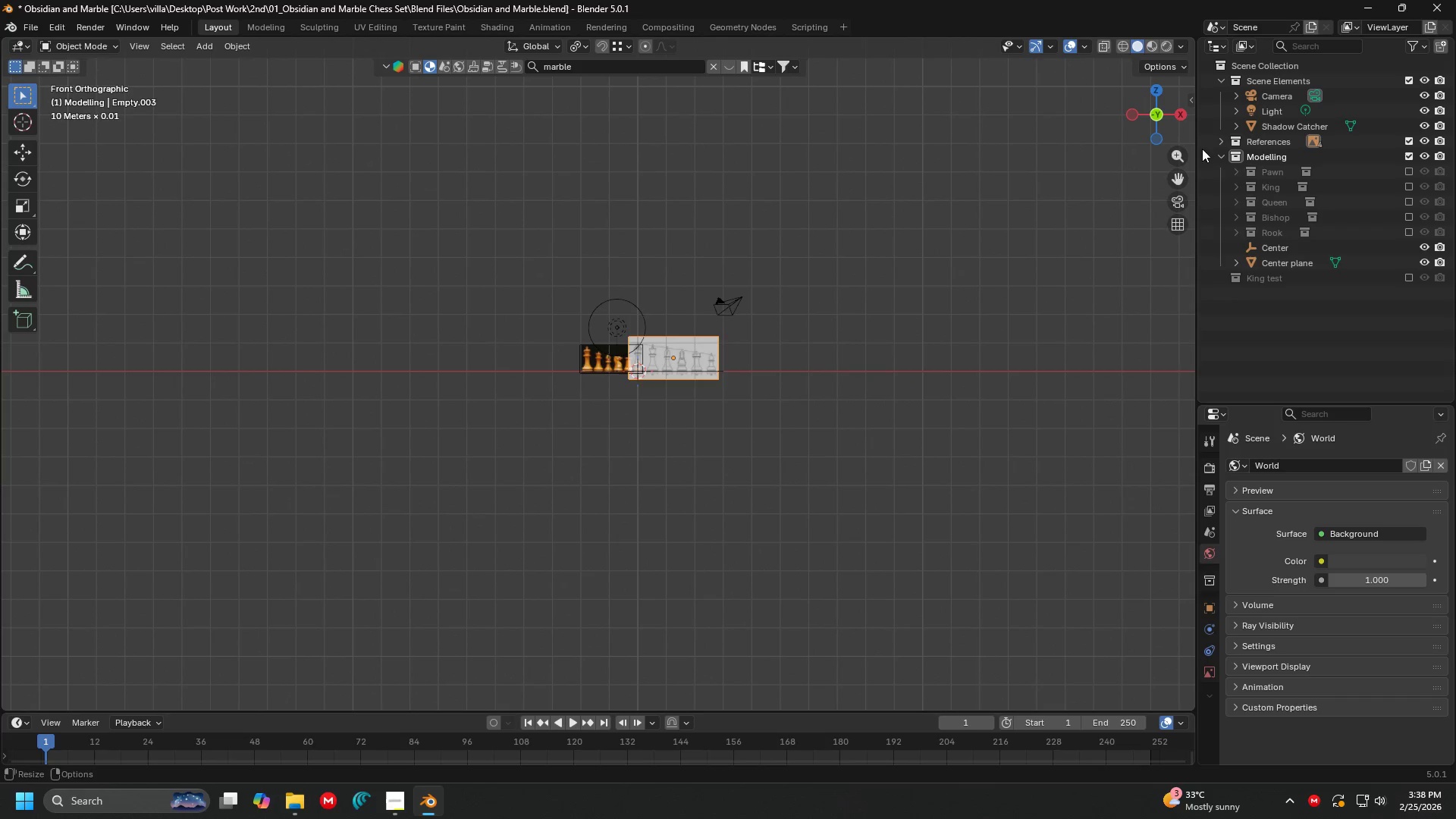 
left_click([1213, 141])
 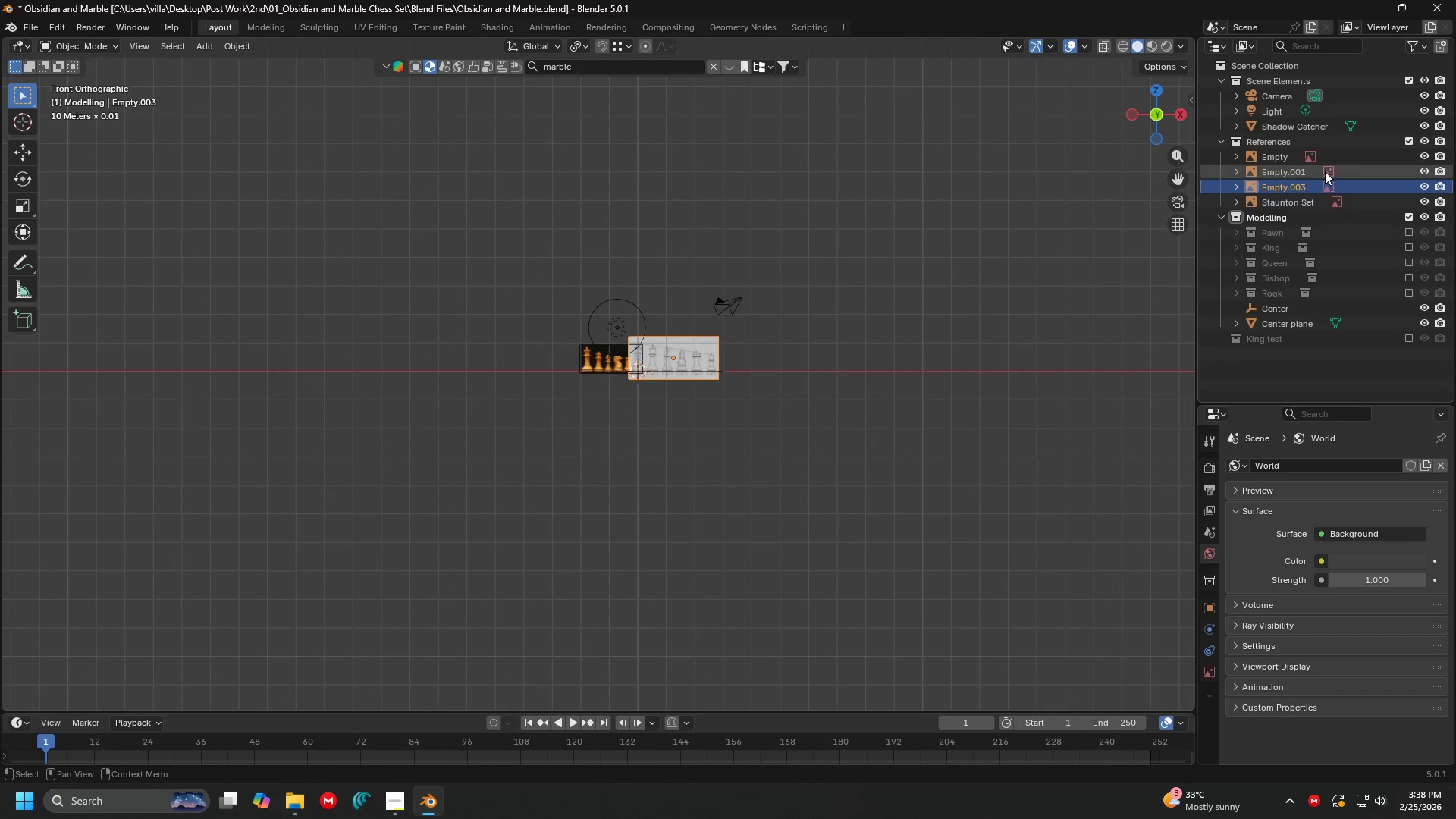 
left_click([1270, 174])
 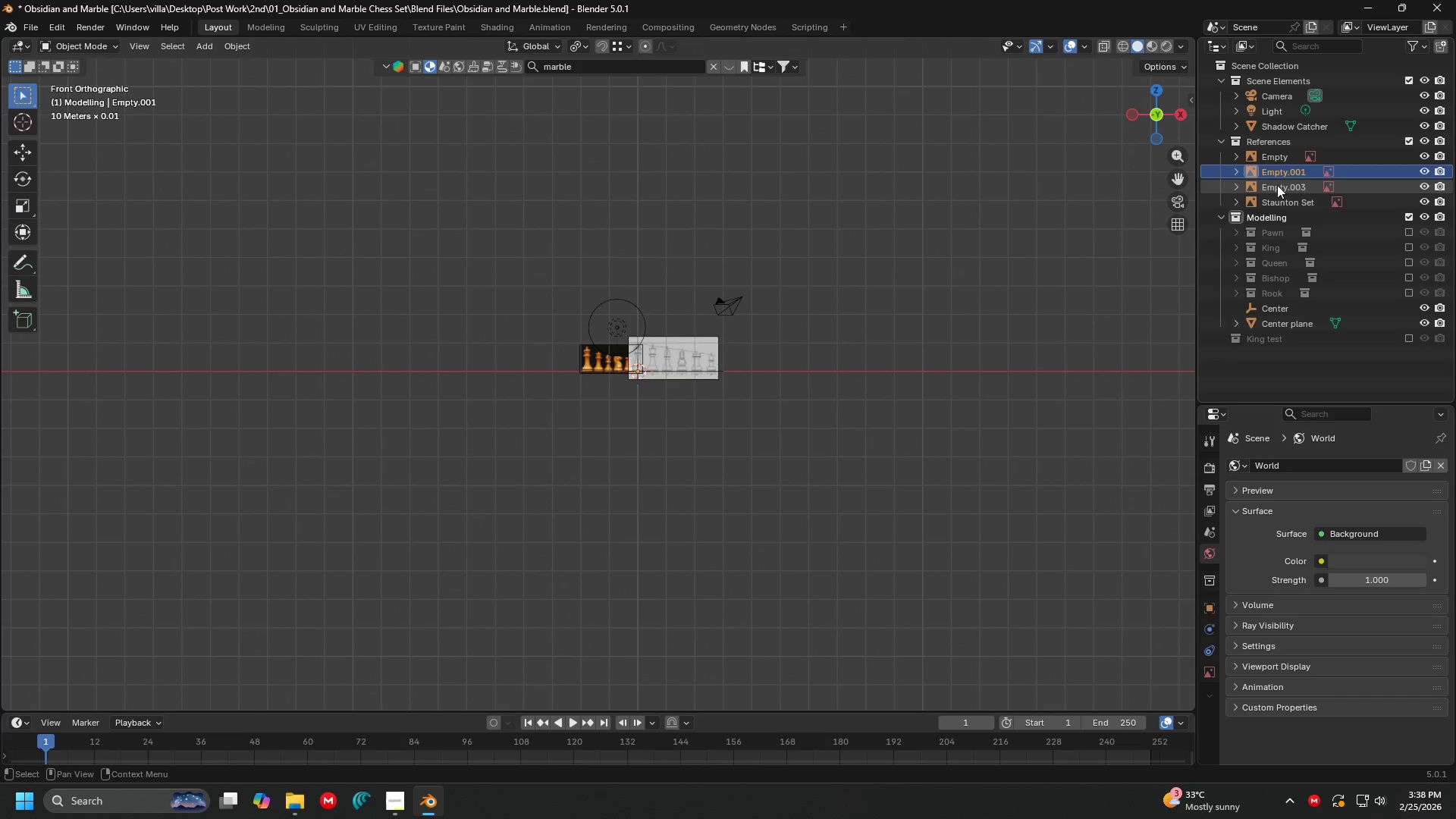 
left_click([1279, 193])
 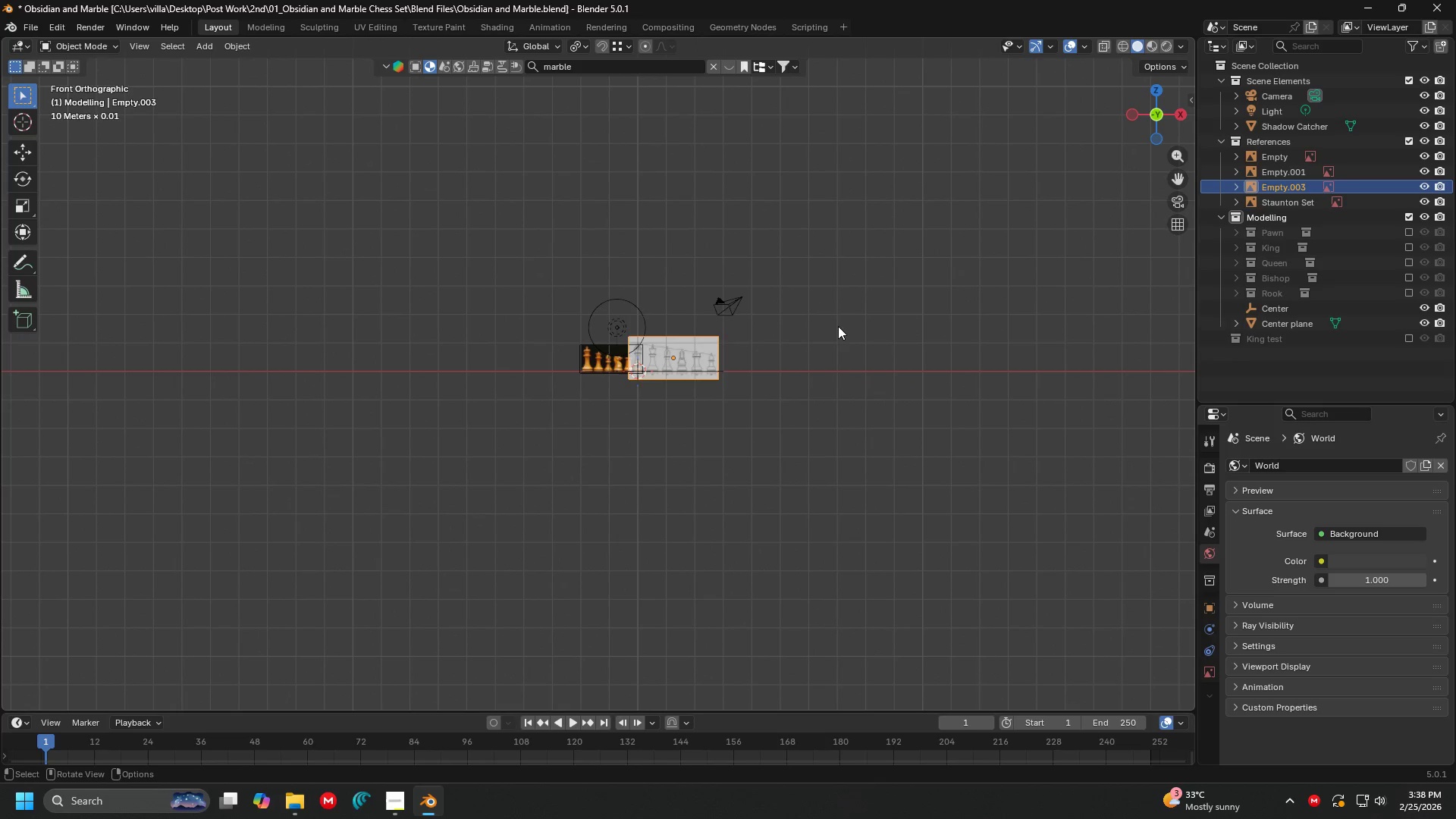 
key(1)
 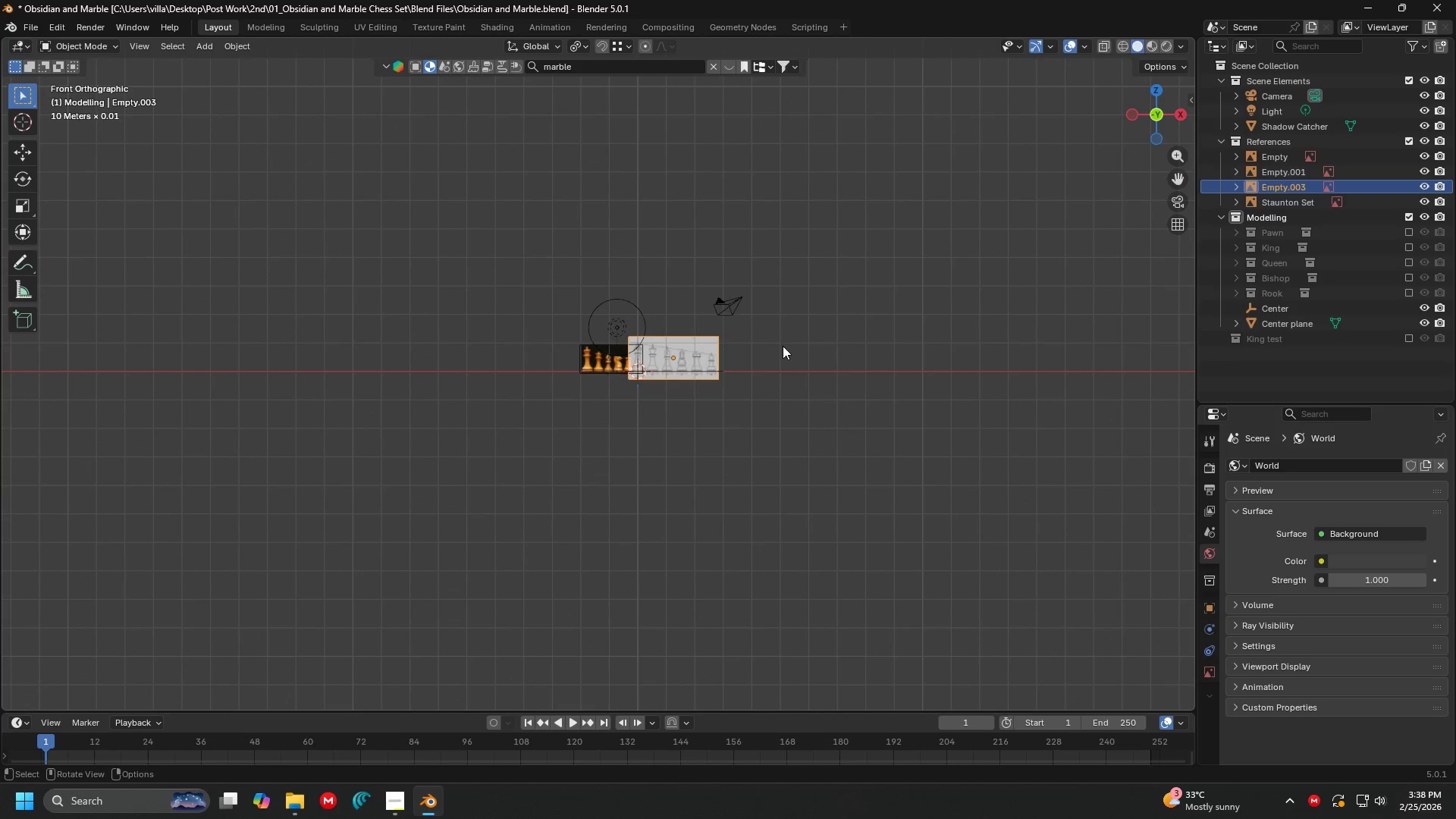 
scroll: coordinate [709, 366], scroll_direction: down, amount: 9.0
 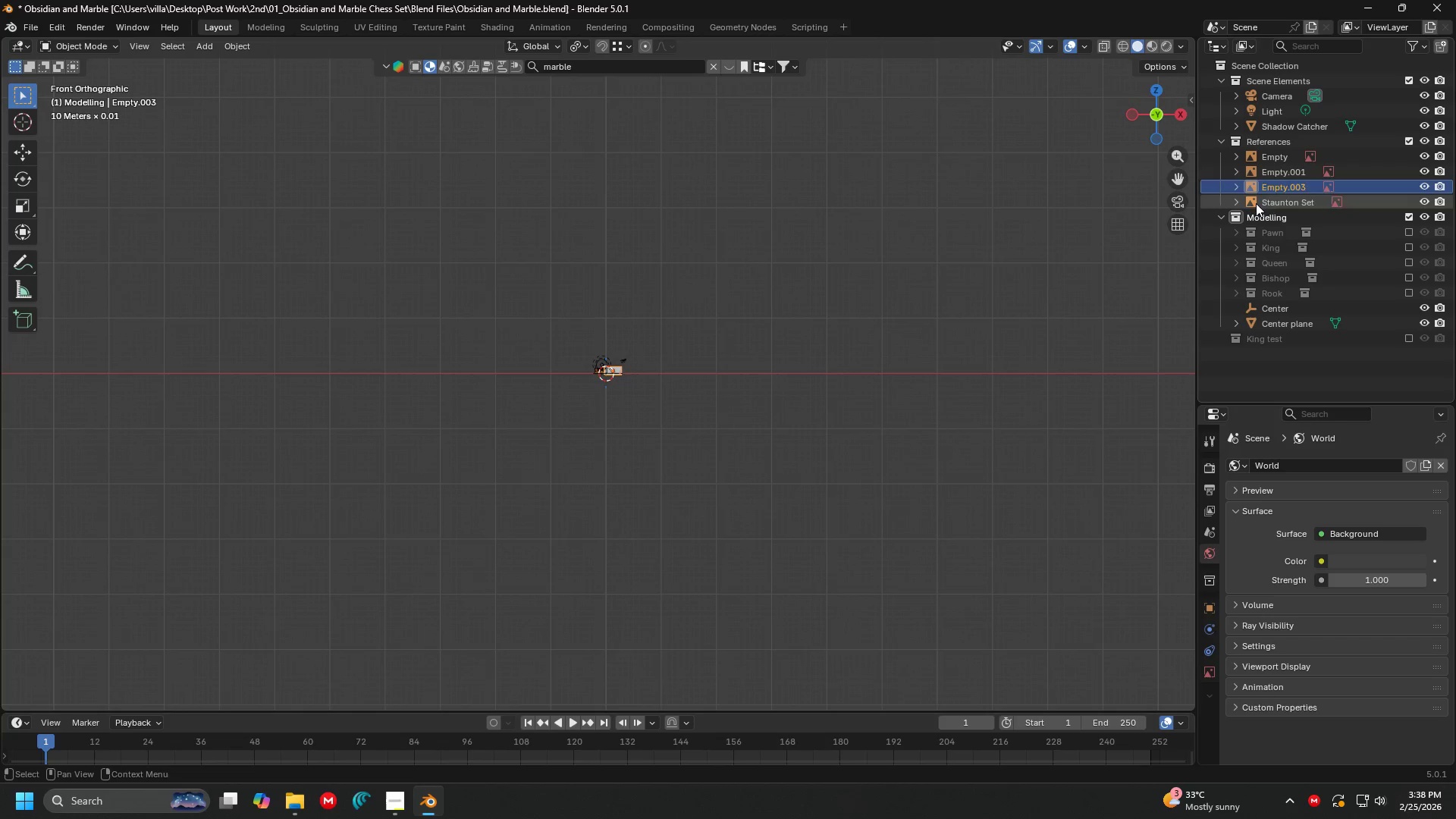 
left_click([1297, 173])
 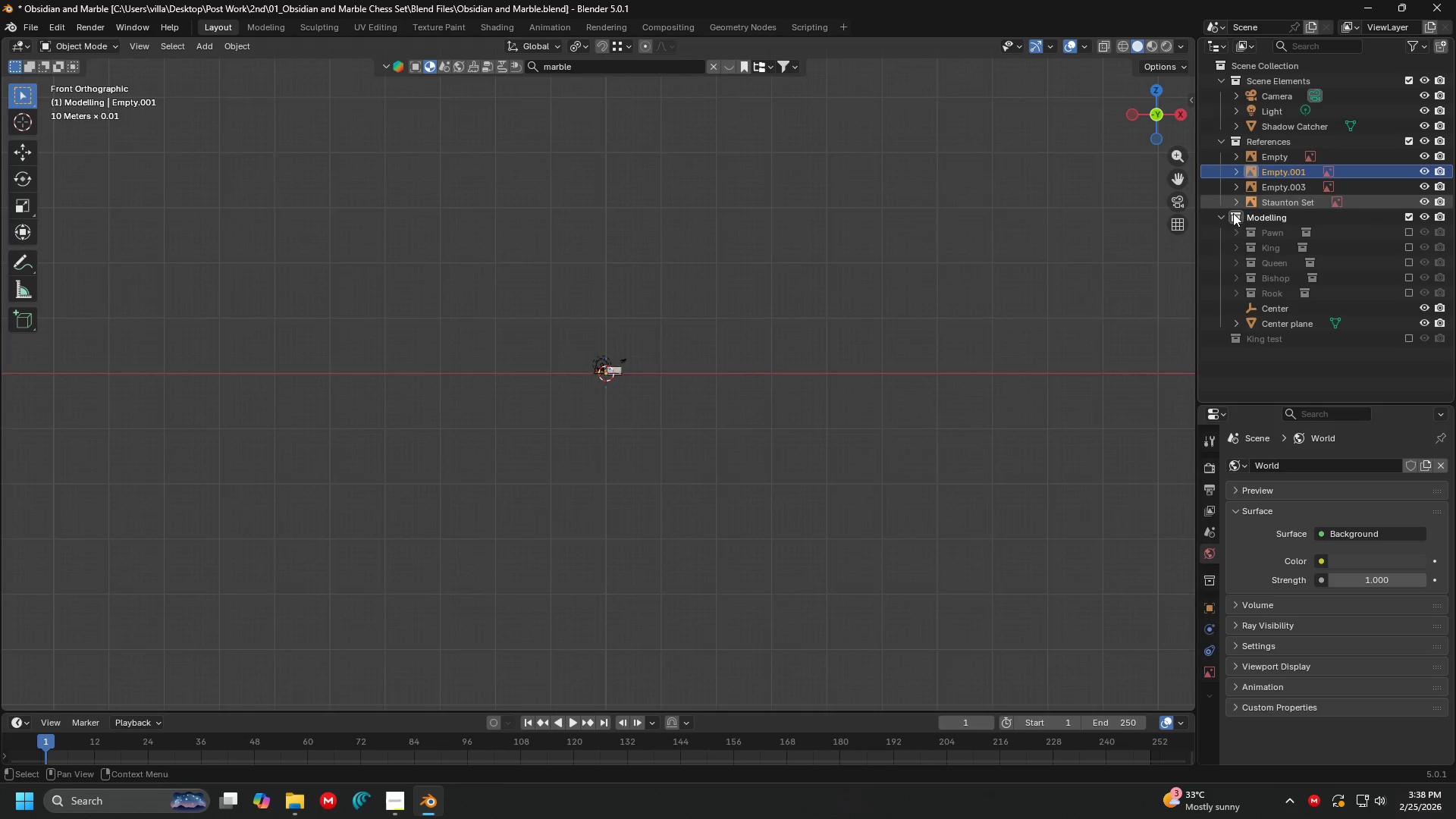 
key(G)
 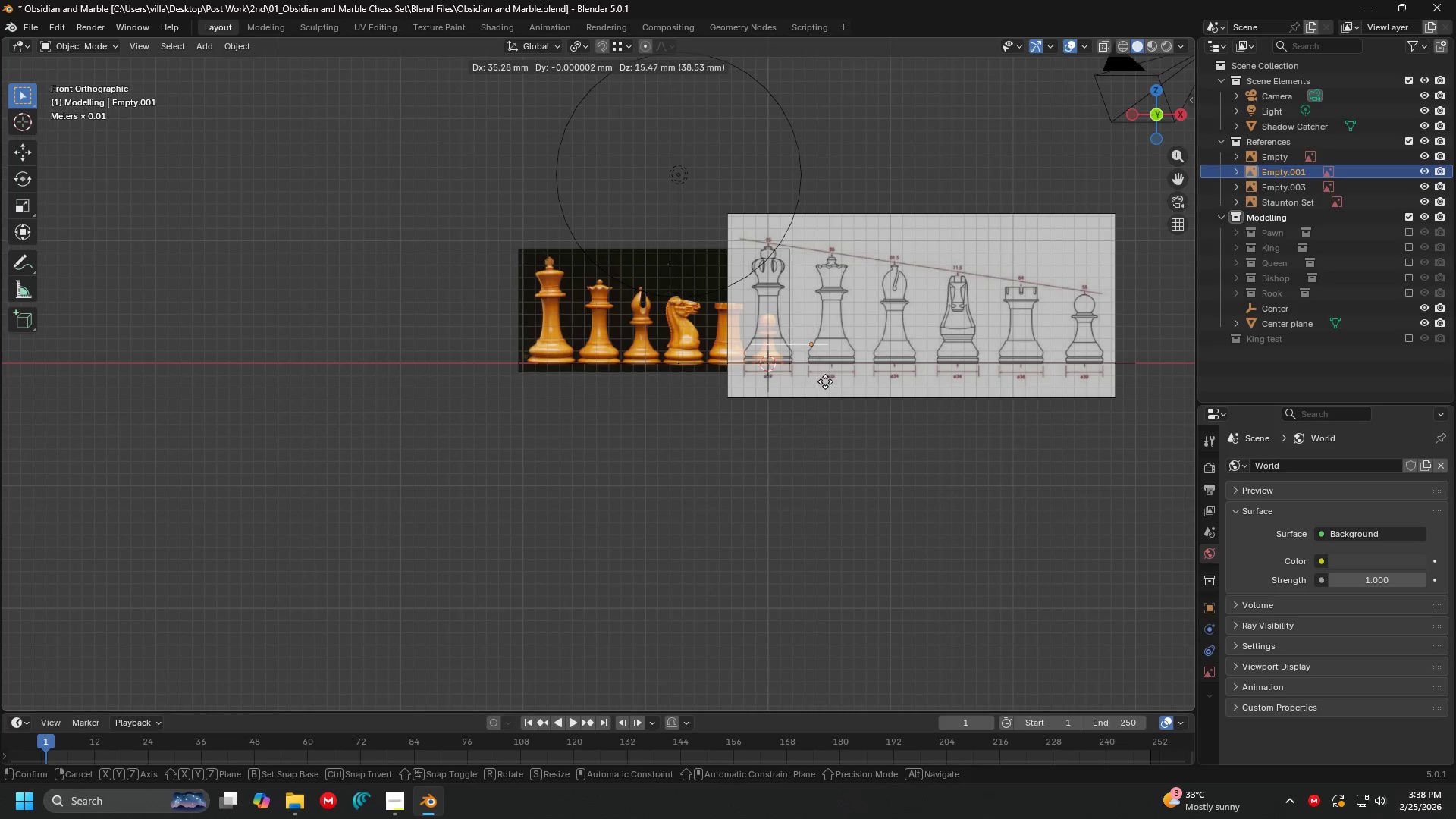 
scroll: coordinate [787, 357], scroll_direction: up, amount: 17.0
 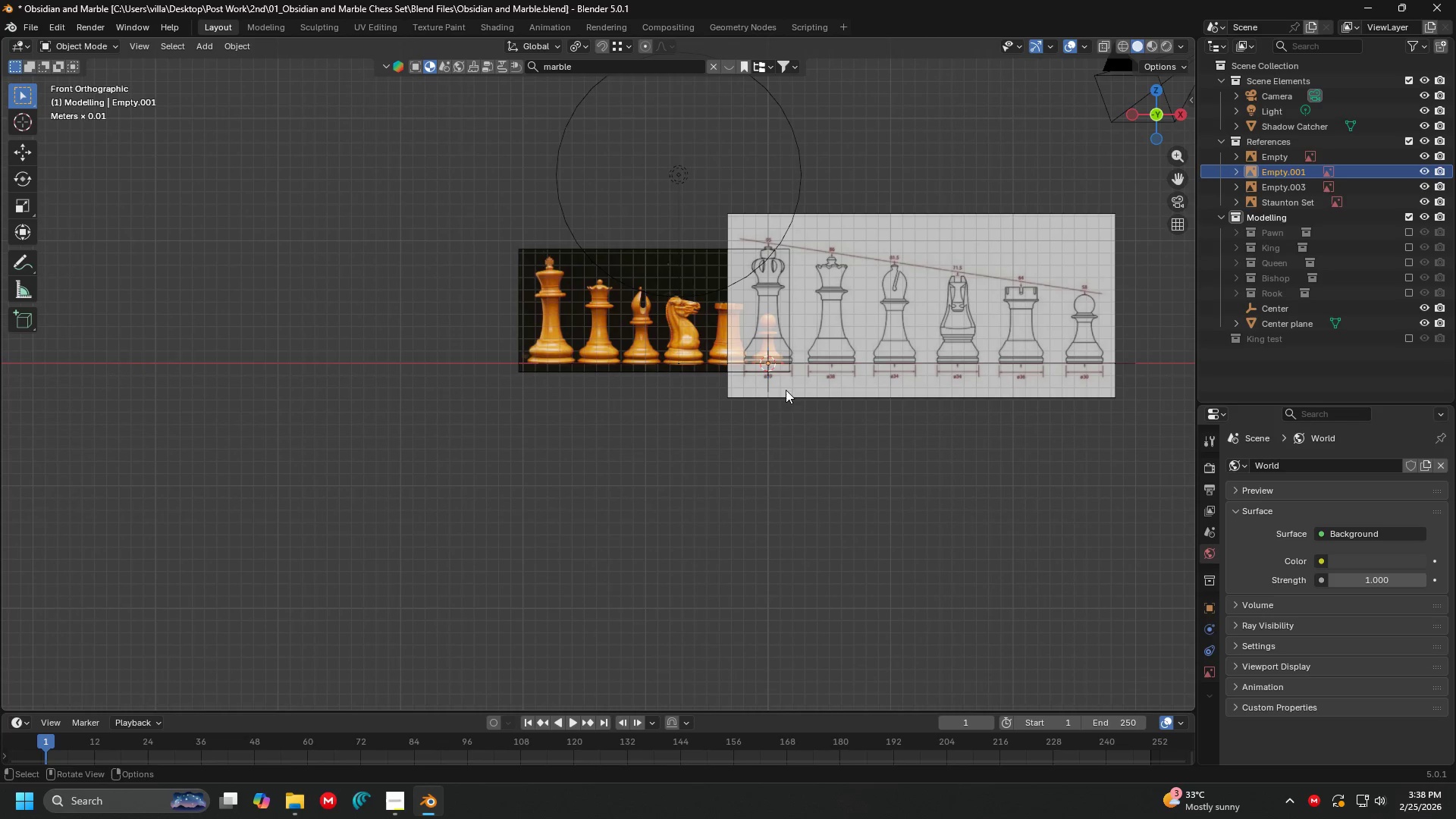 
key(Escape)
 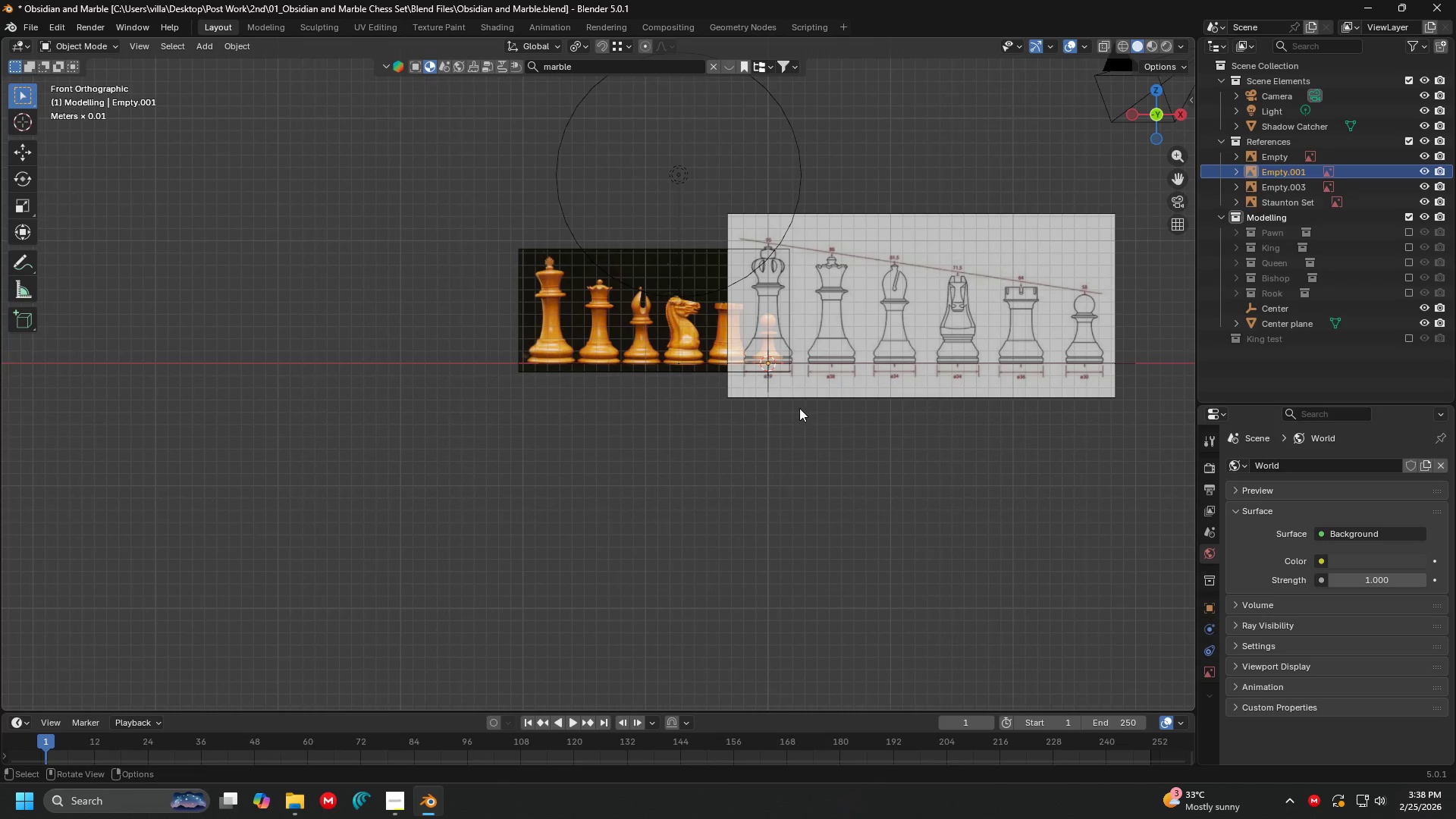 
scroll: coordinate [793, 387], scroll_direction: down, amount: 4.0
 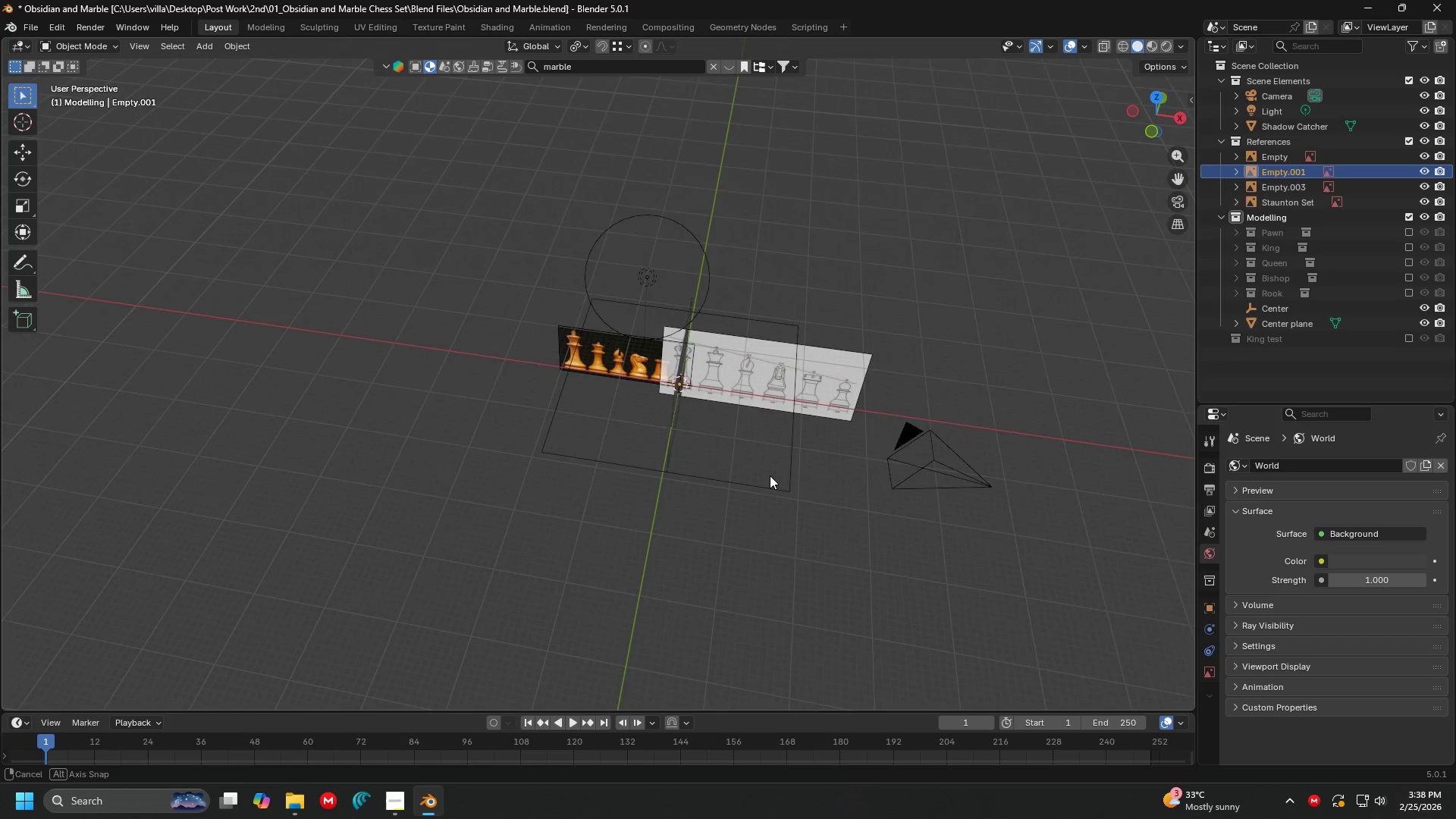 
key(R)
 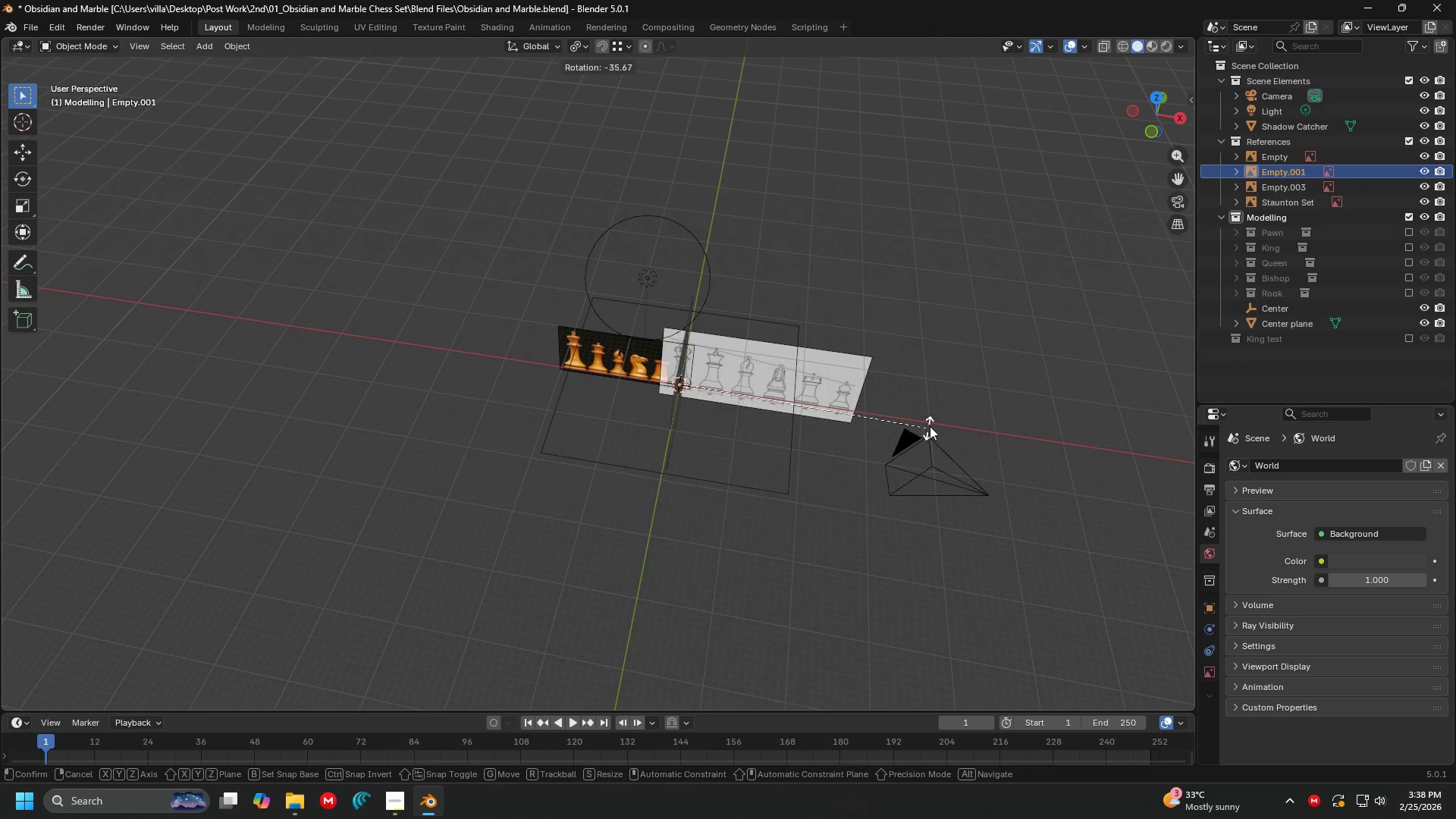 
key(Escape)
 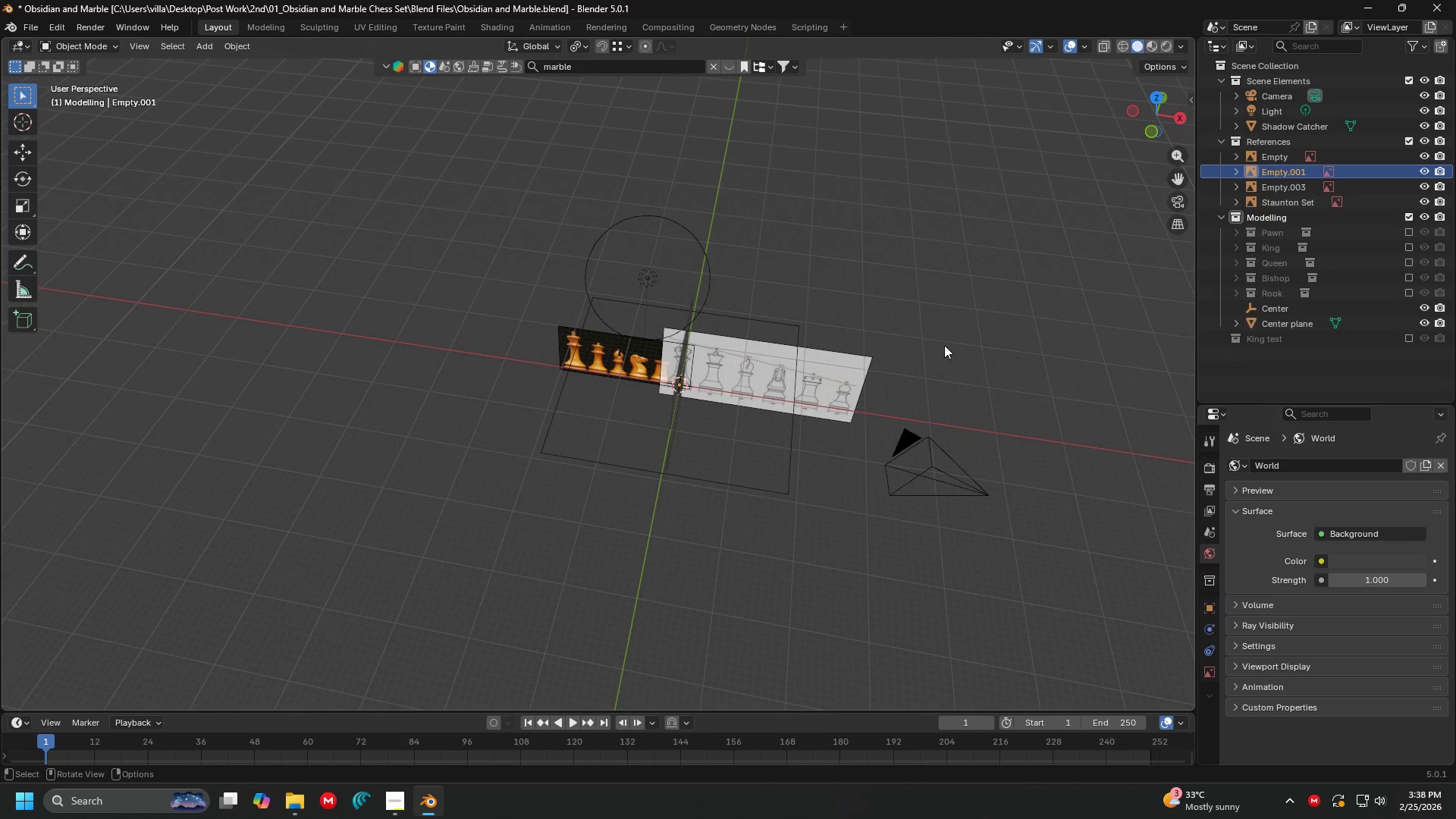 
key(1)
 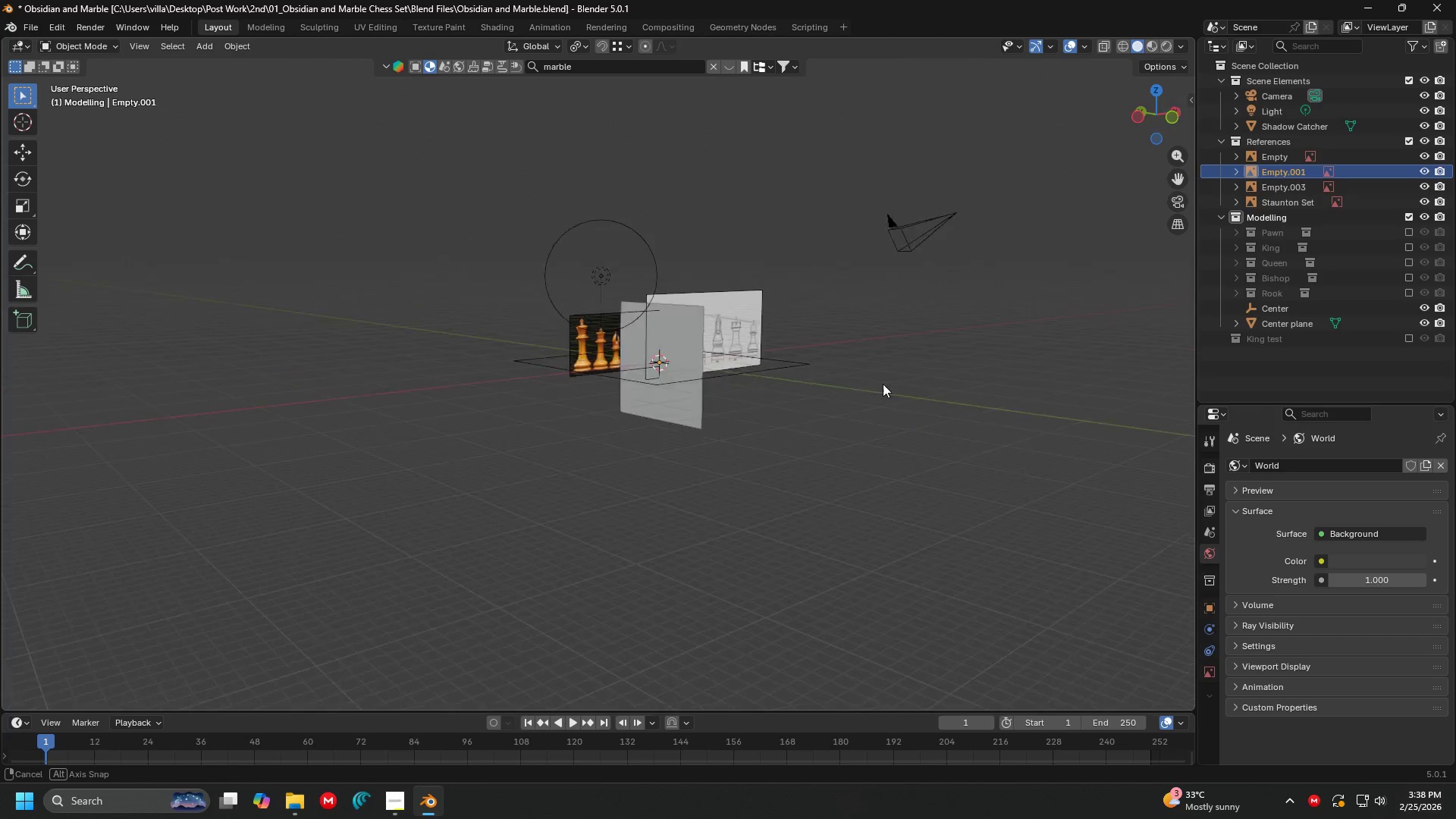 
key(Shift+ShiftLeft)
 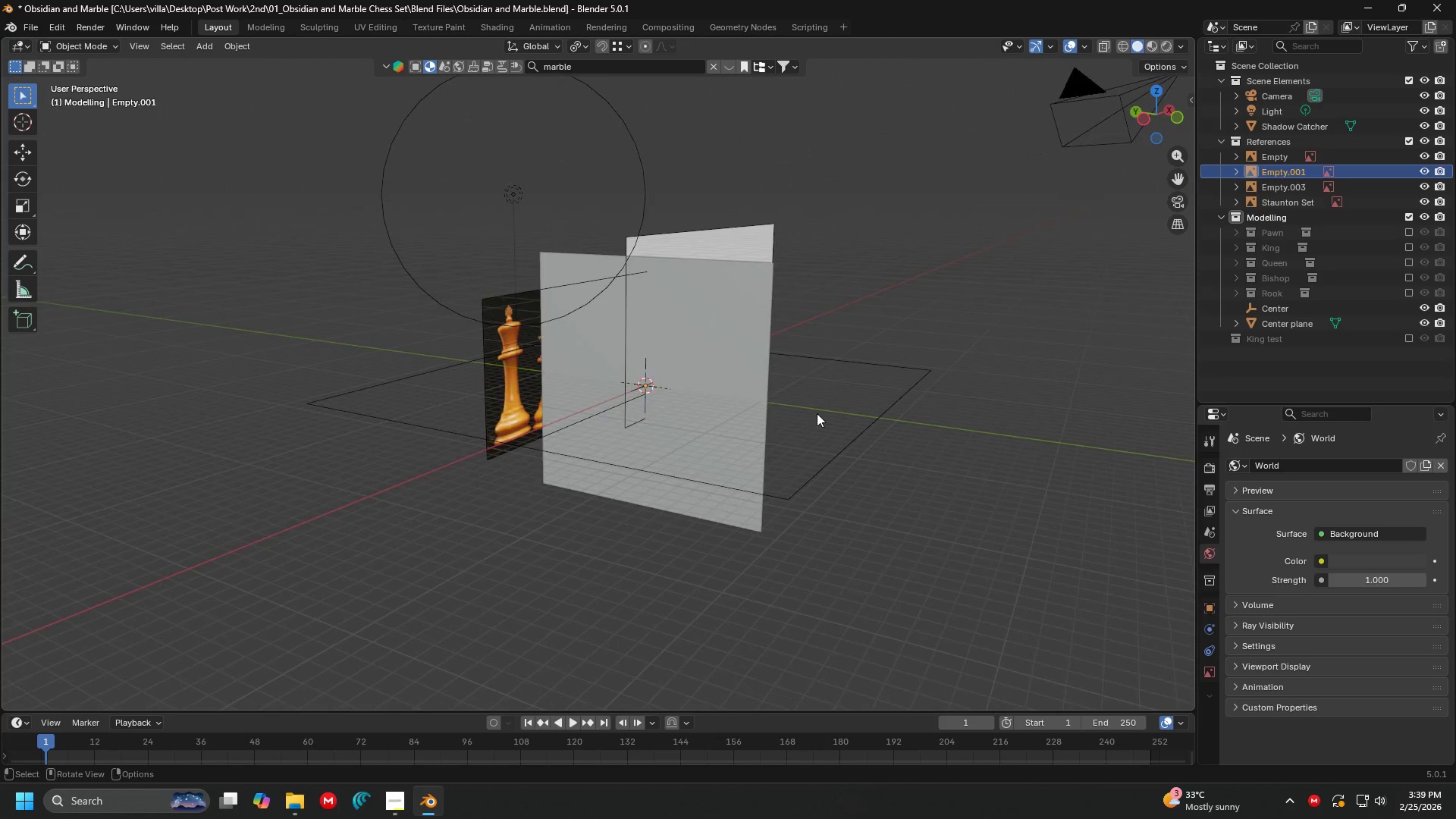 
scroll: coordinate [921, 383], scroll_direction: up, amount: 5.0
 